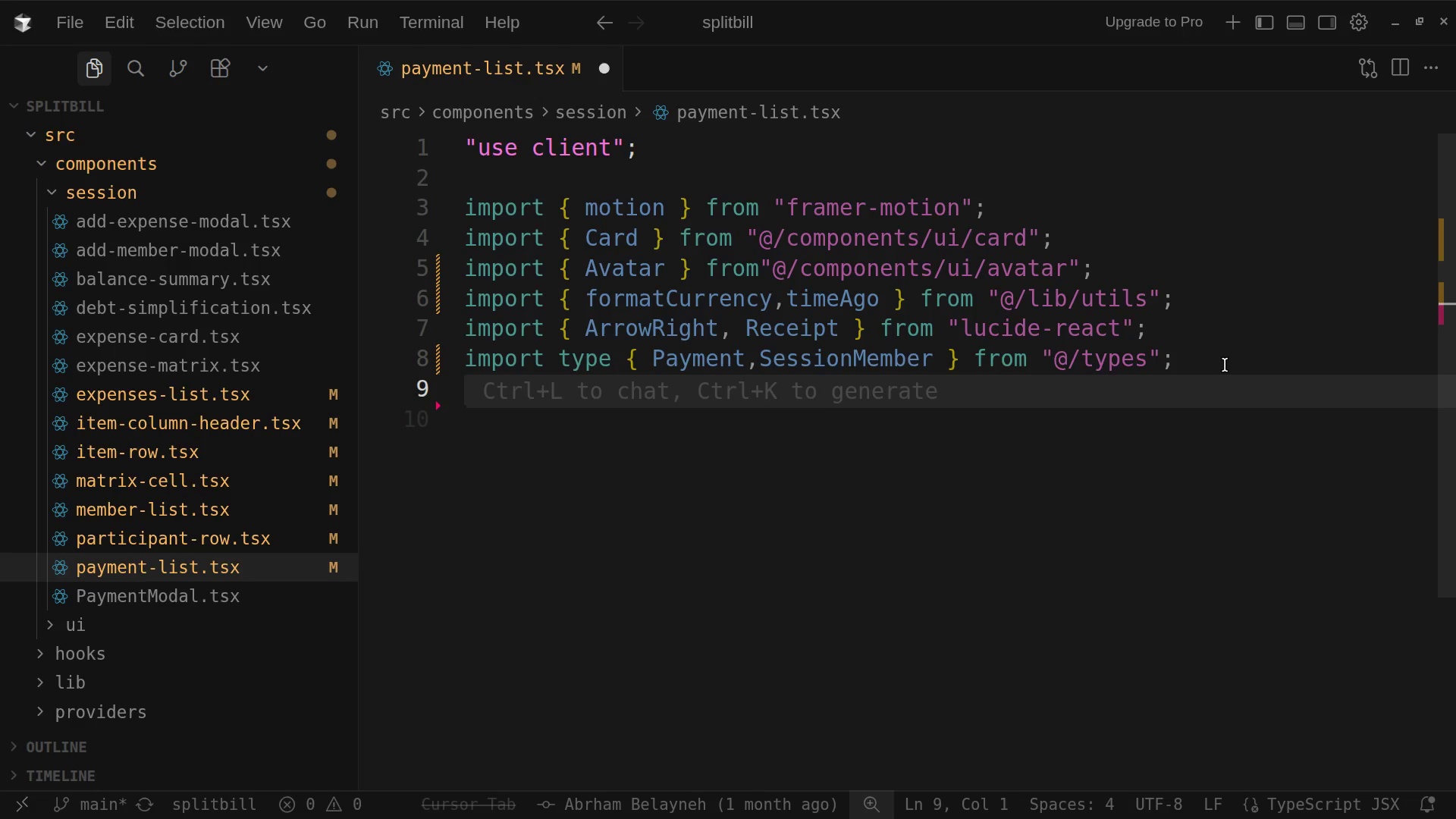 
key(Enter)
 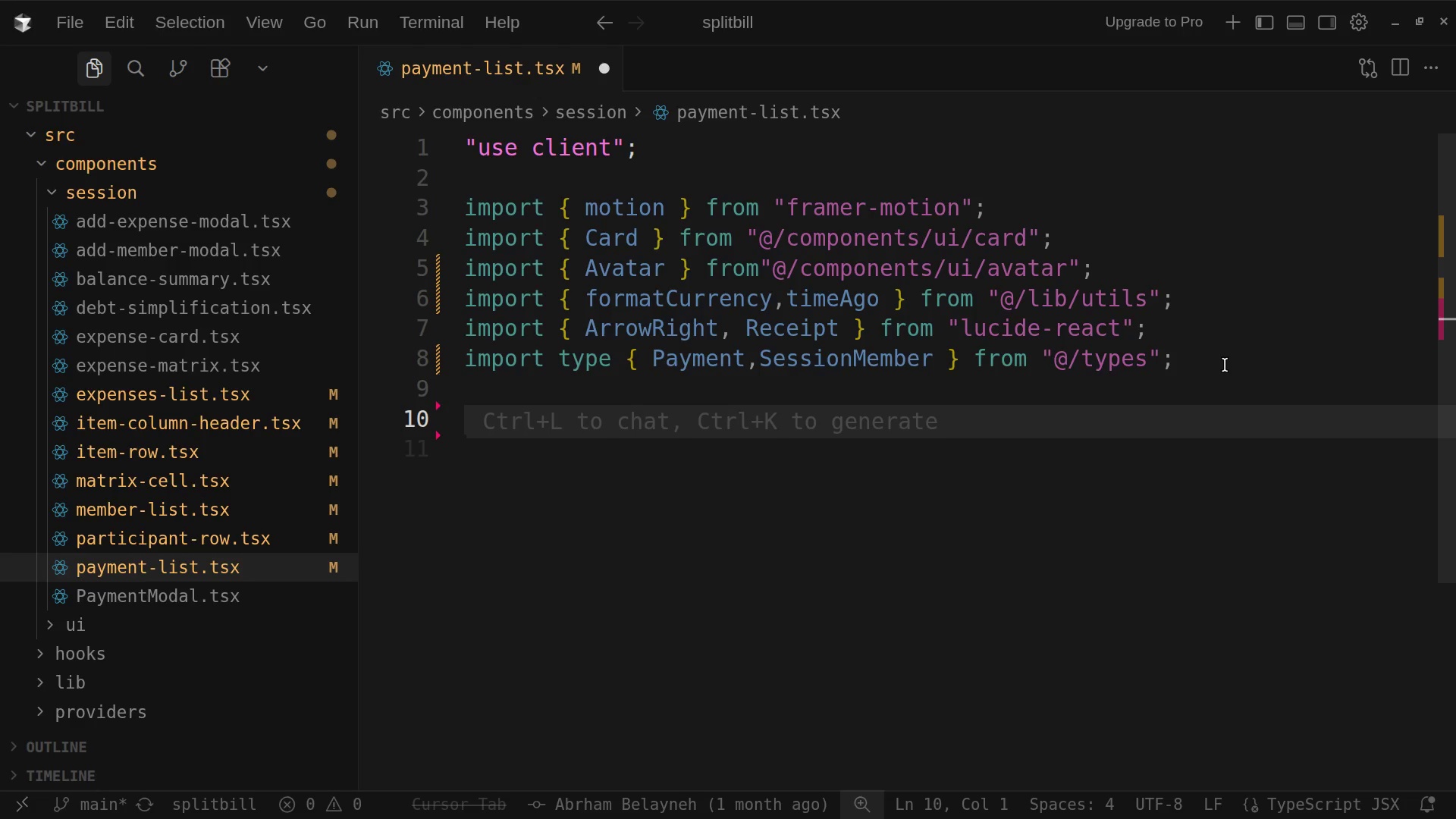 
type(inter)
 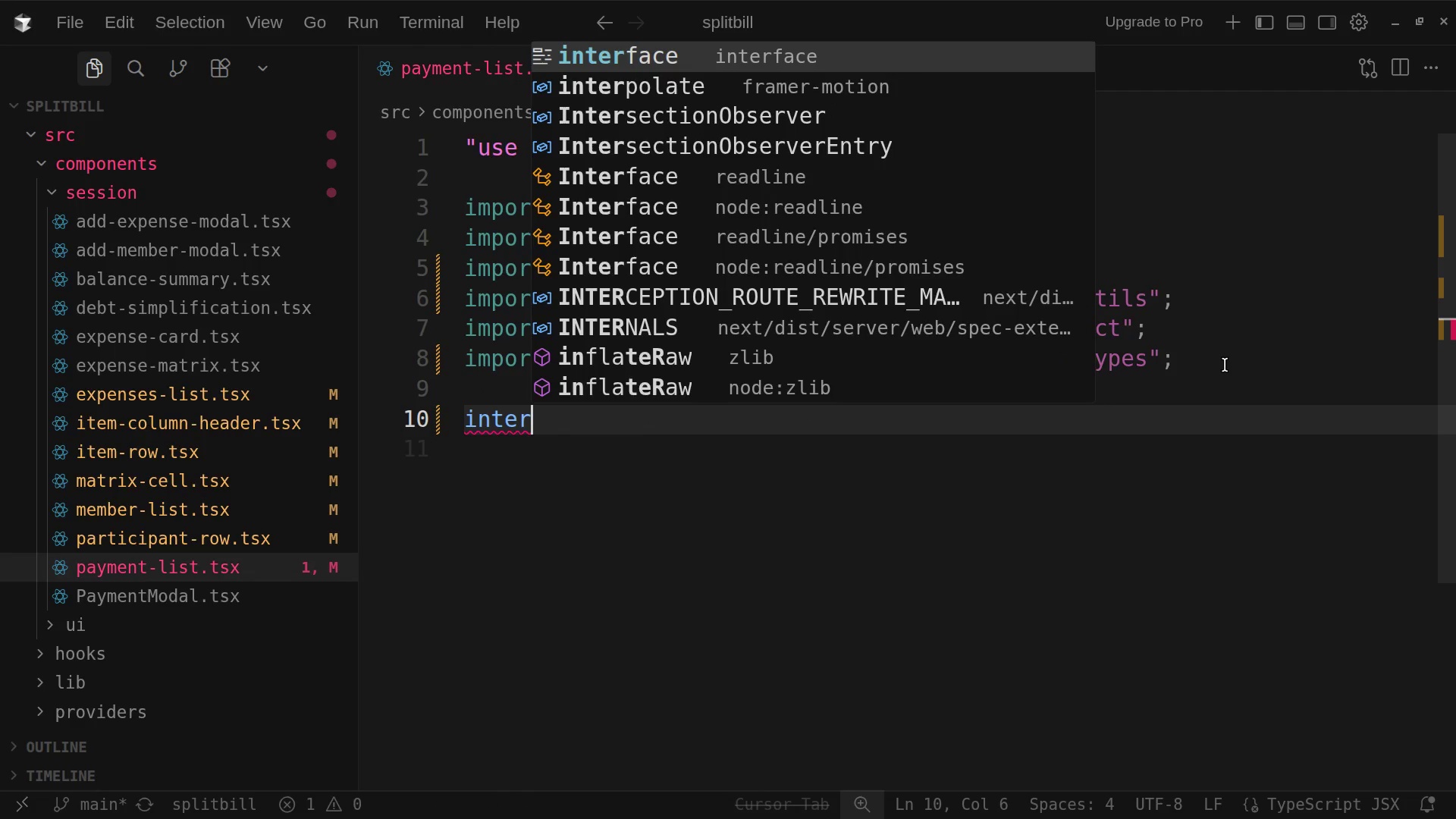 
type(face props {)
 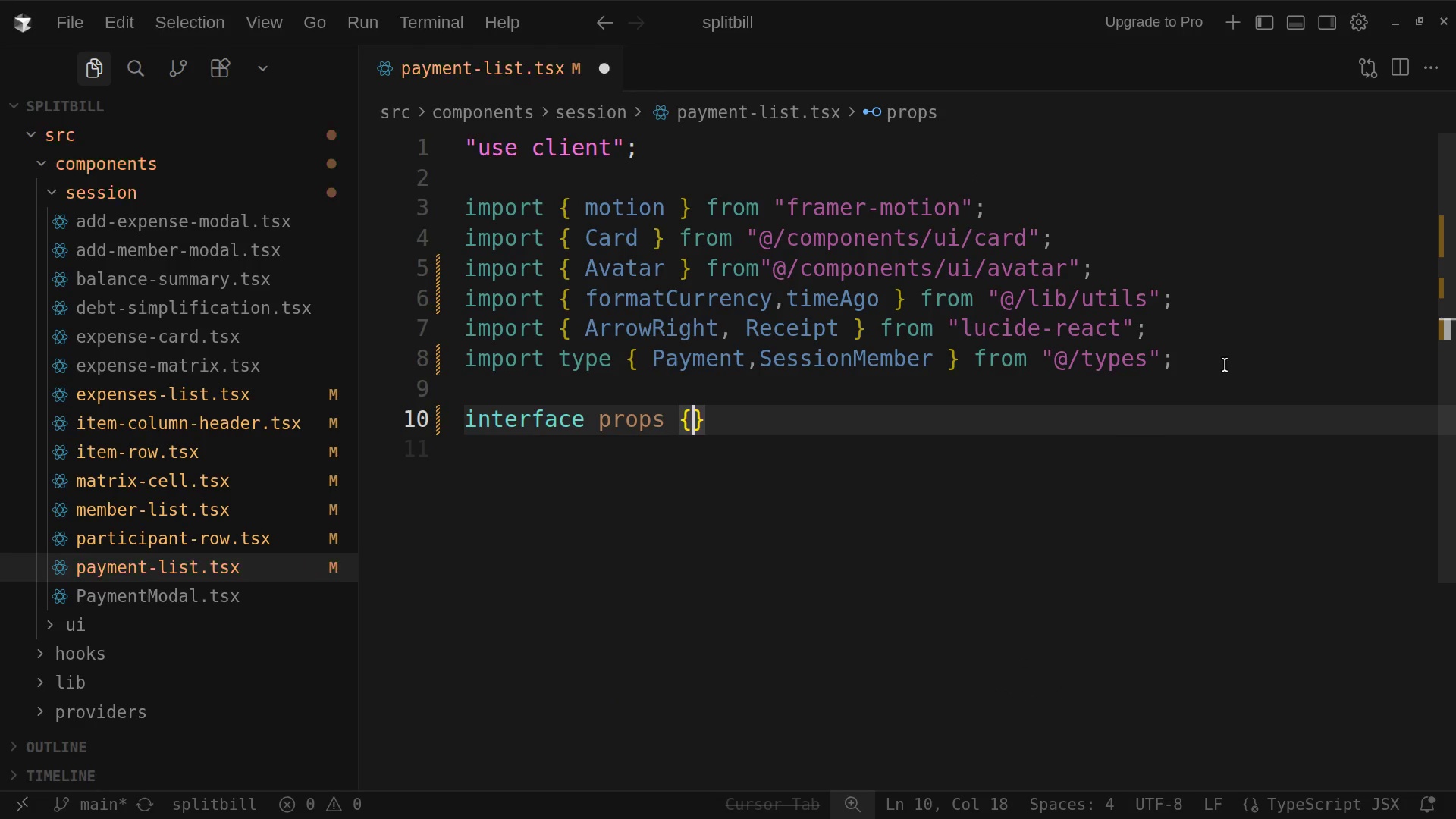 
key(Enter)
 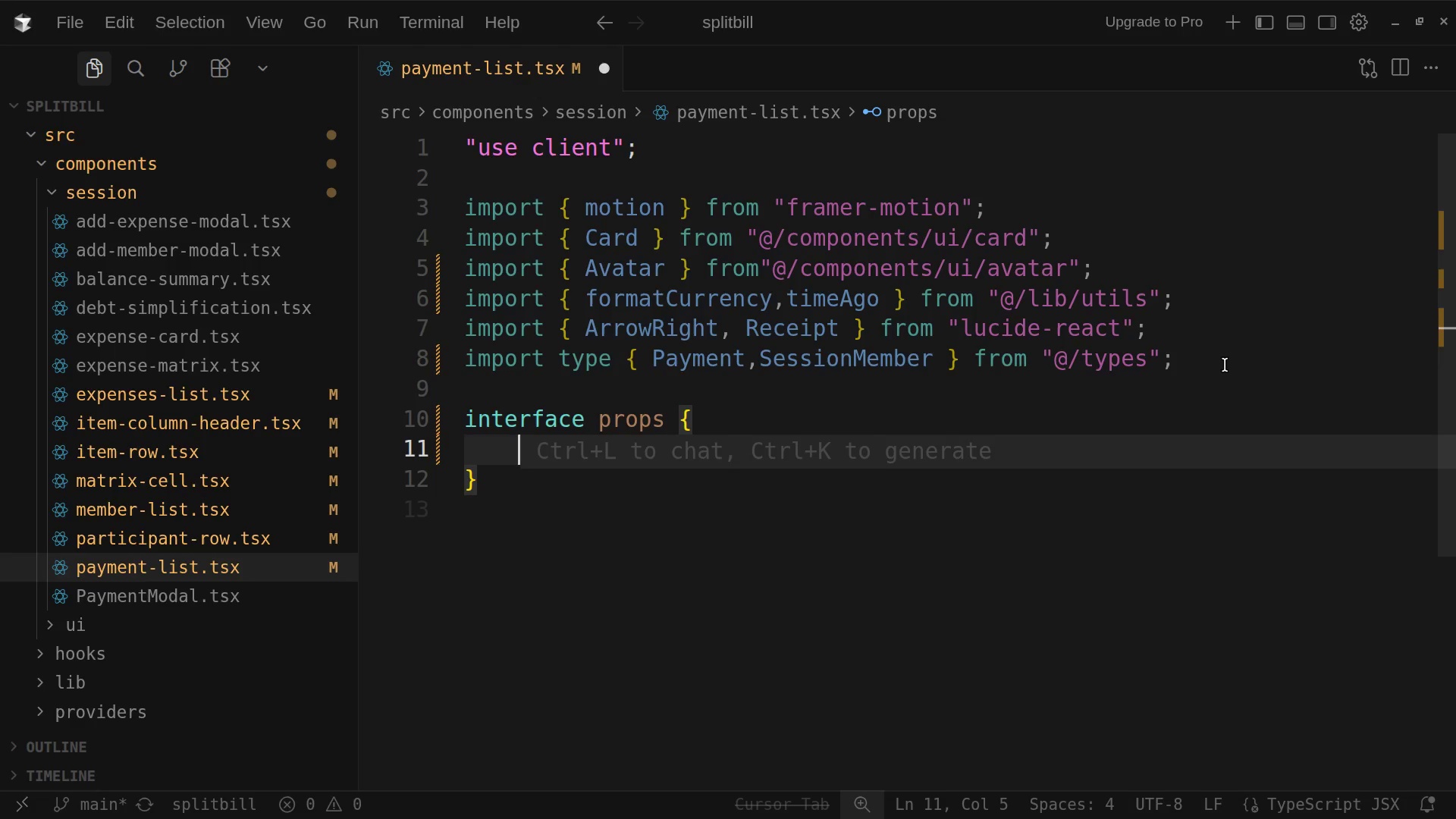 
wait(5.39)
 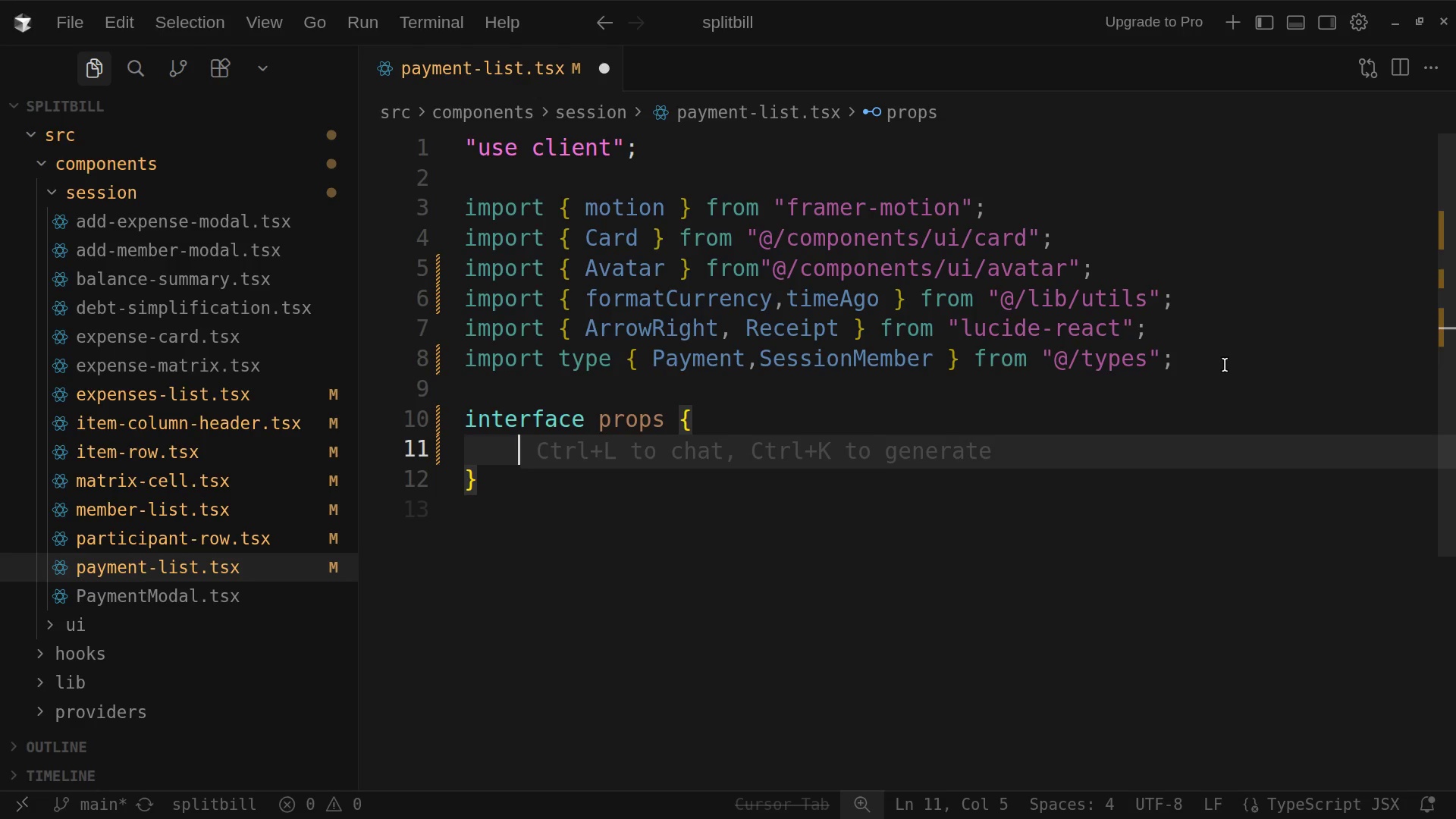 
type(payments )
key(Backspace)
type(: )
 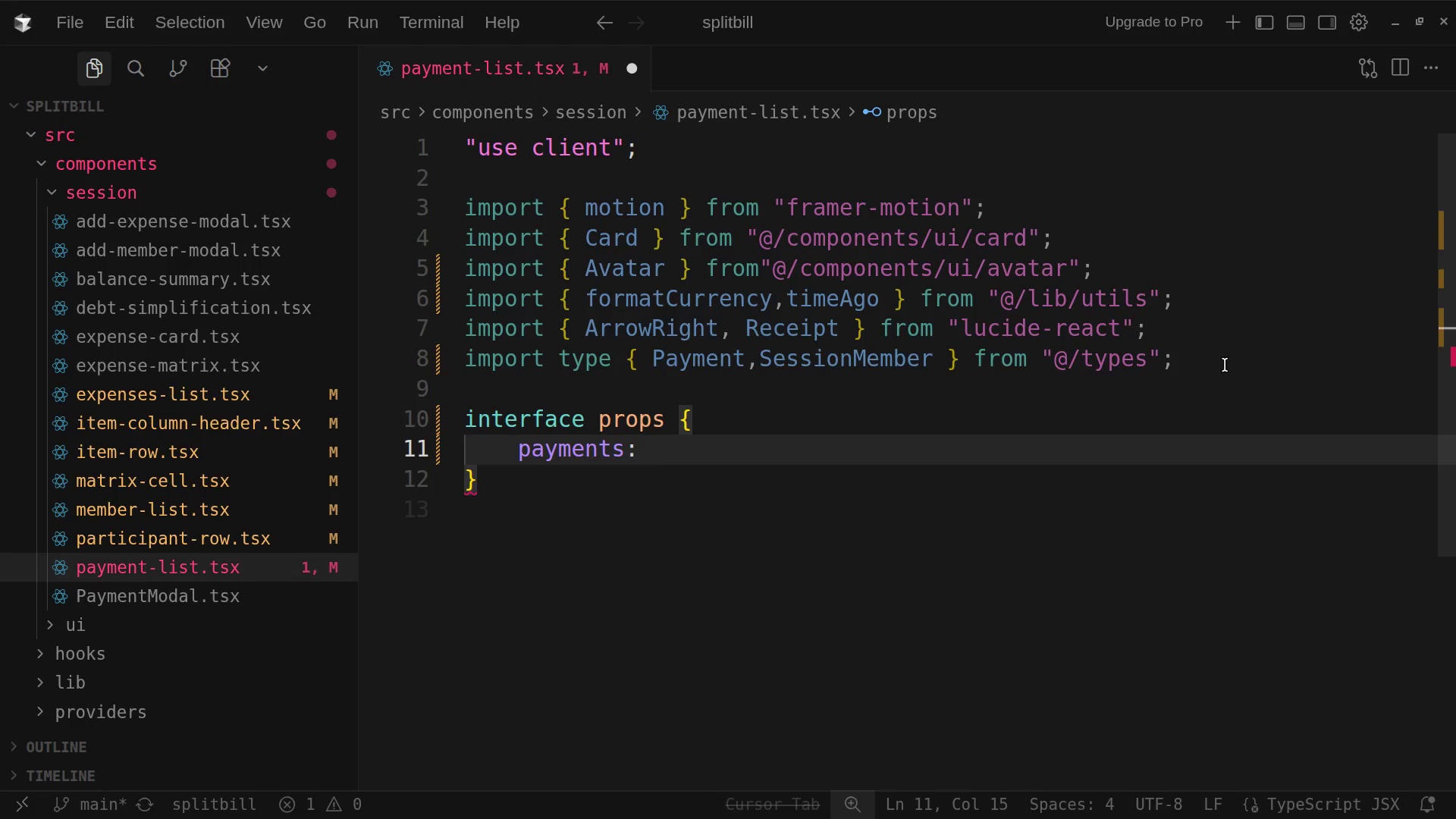 
type(payment)
 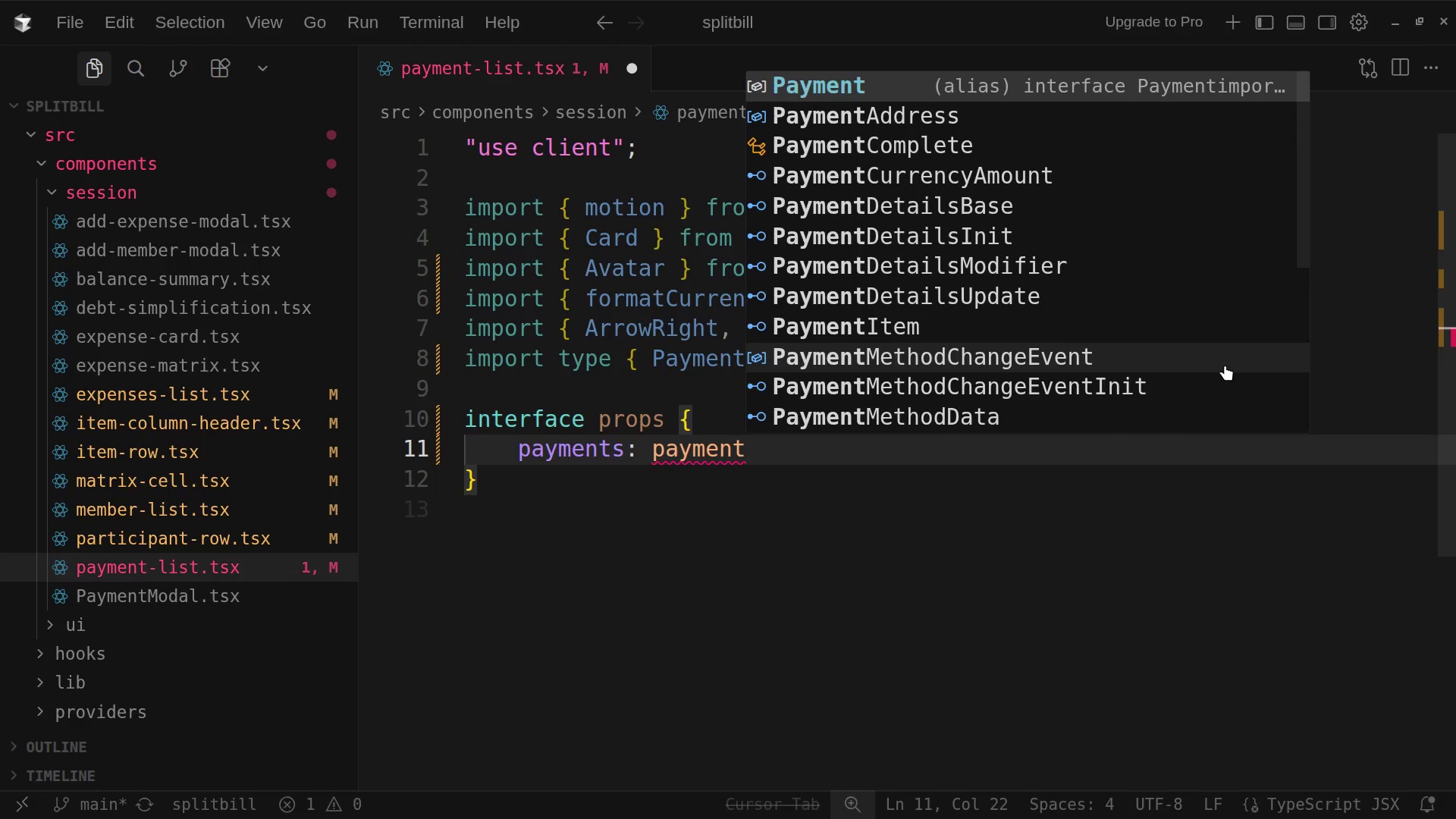 
key(Space)
 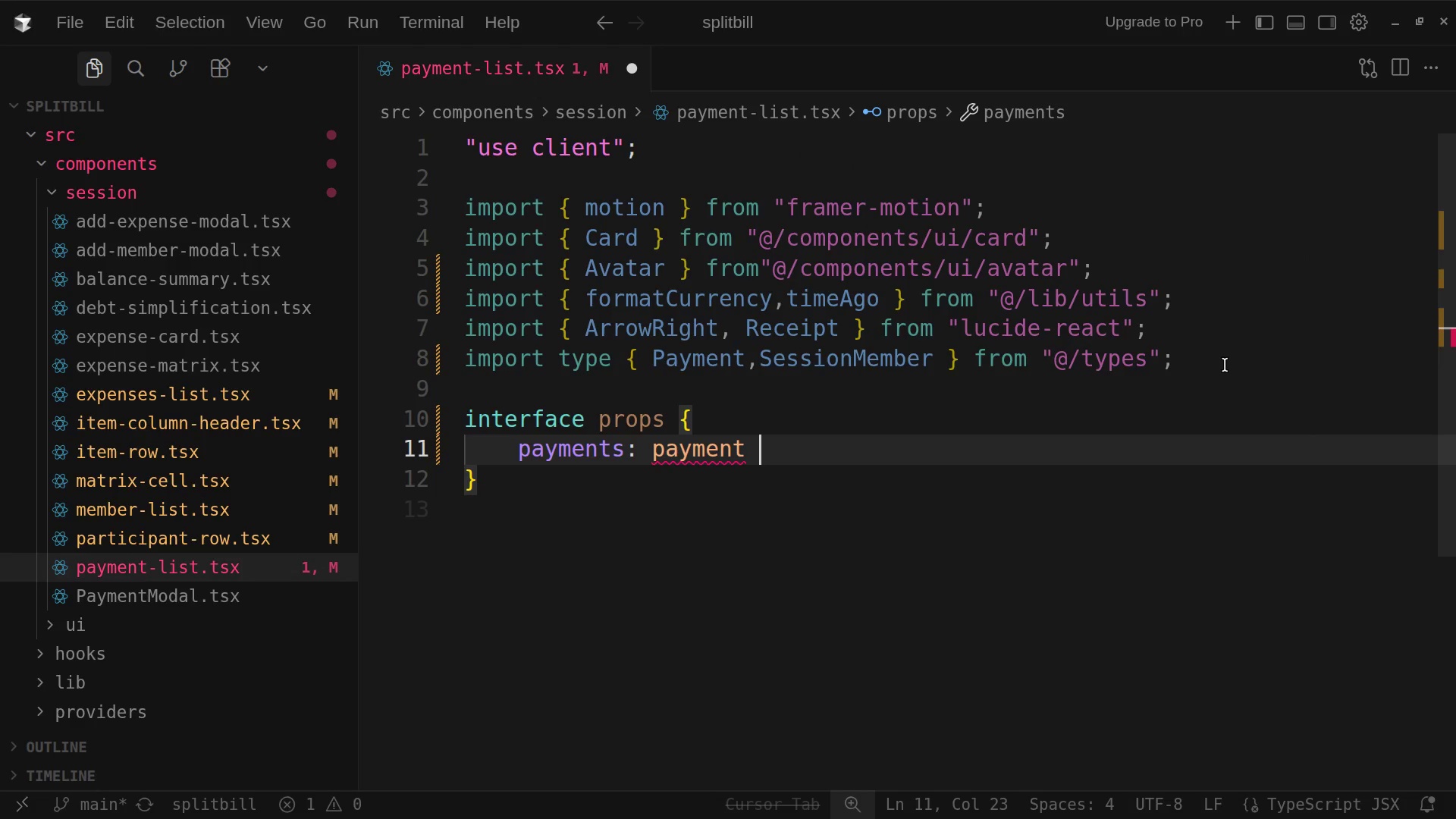 
hold_key(key=ShiftLeft, duration=0.34)
 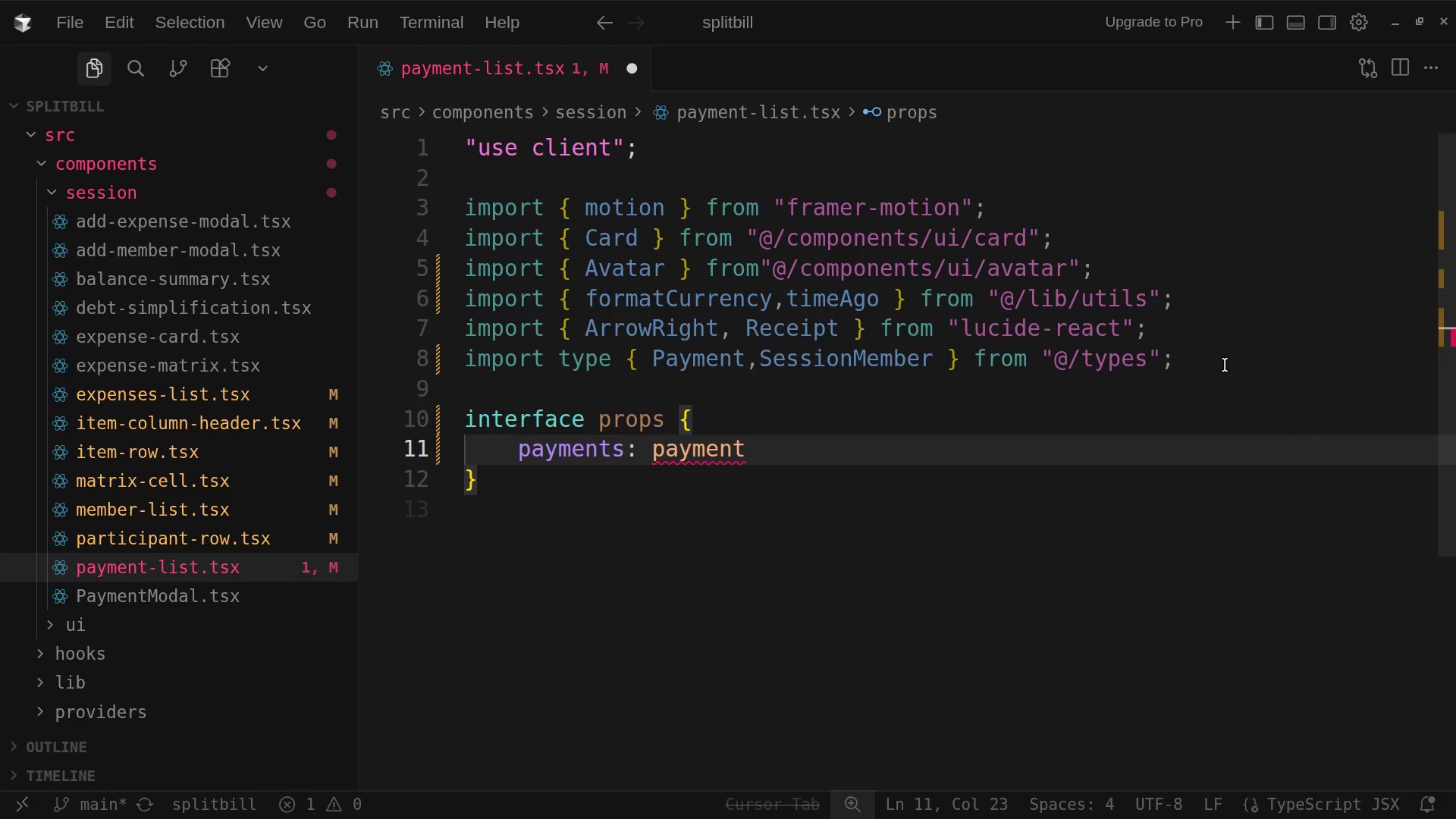 
key(BracketLeft)
 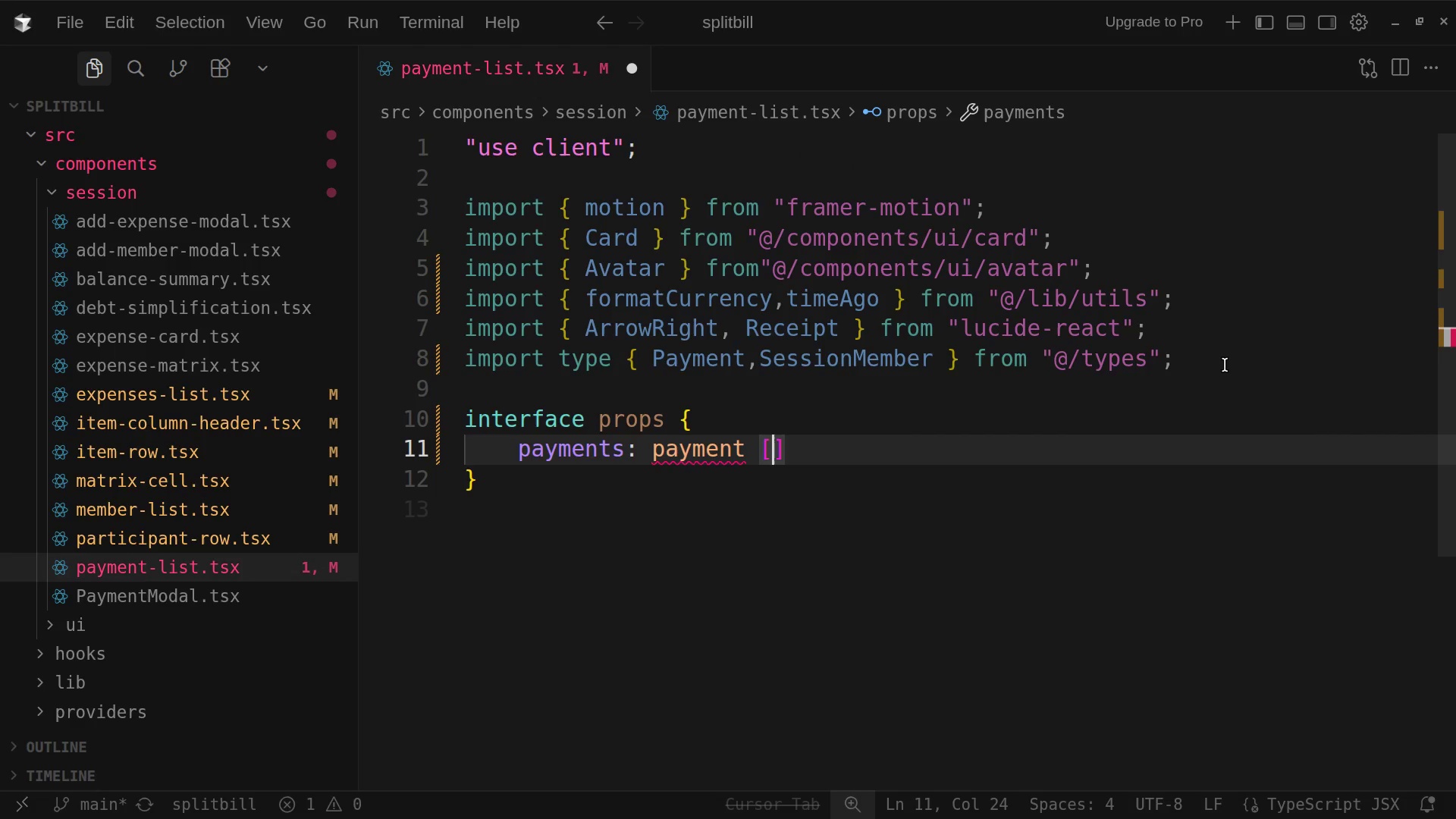 
key(ArrowRight)
 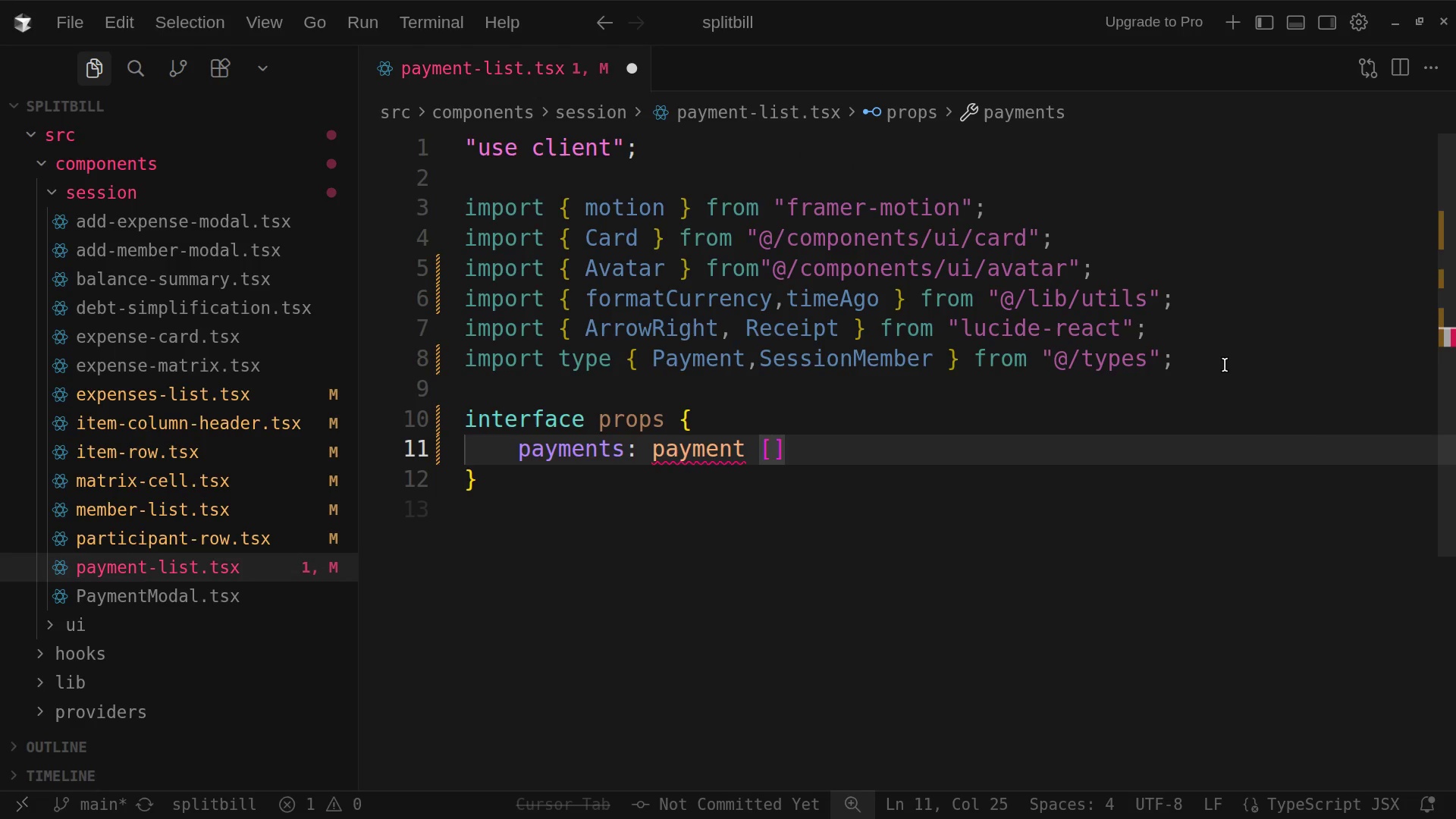 
key(Semicolon)
 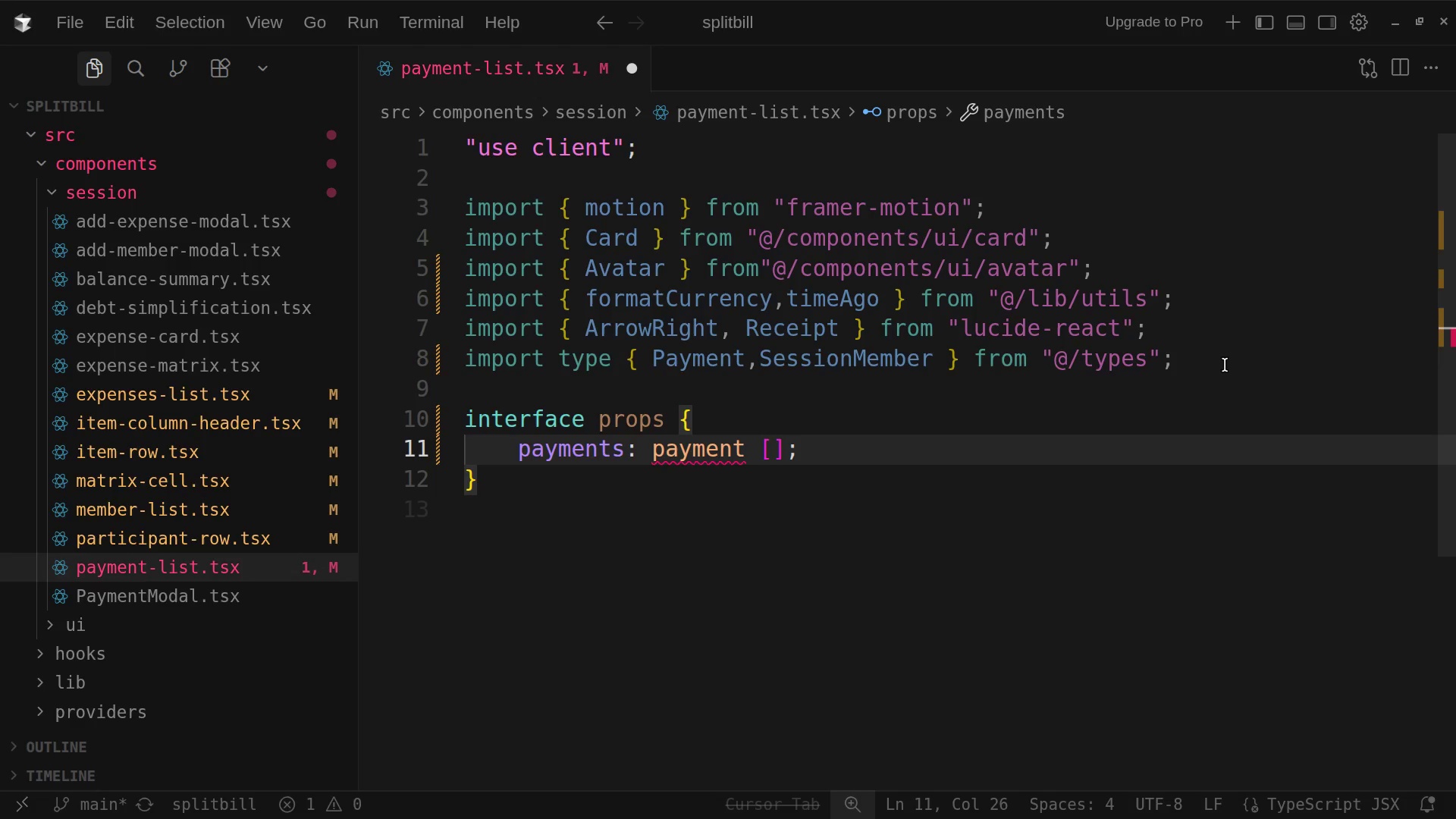 
key(Enter)
 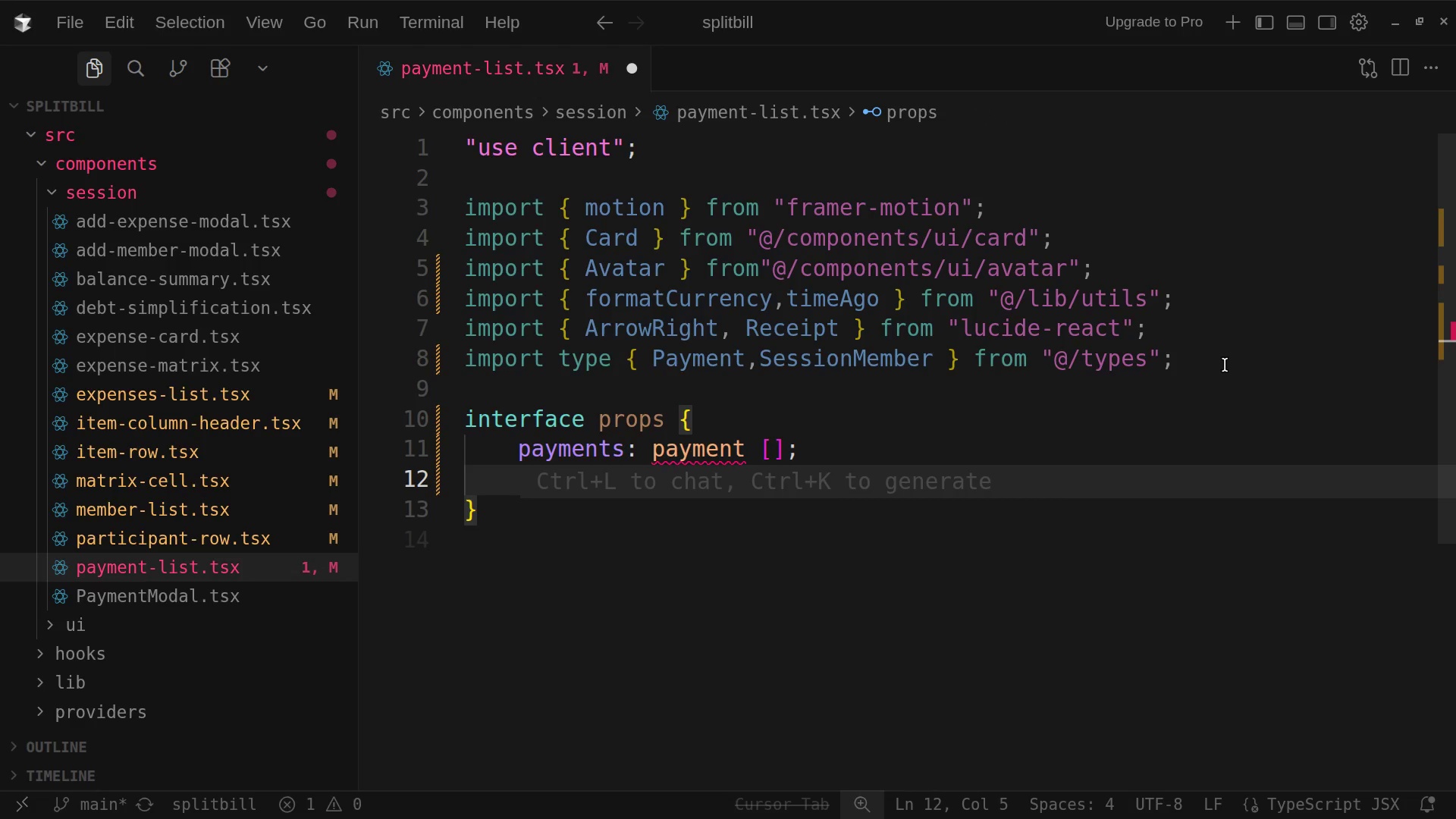 
type(members: )
 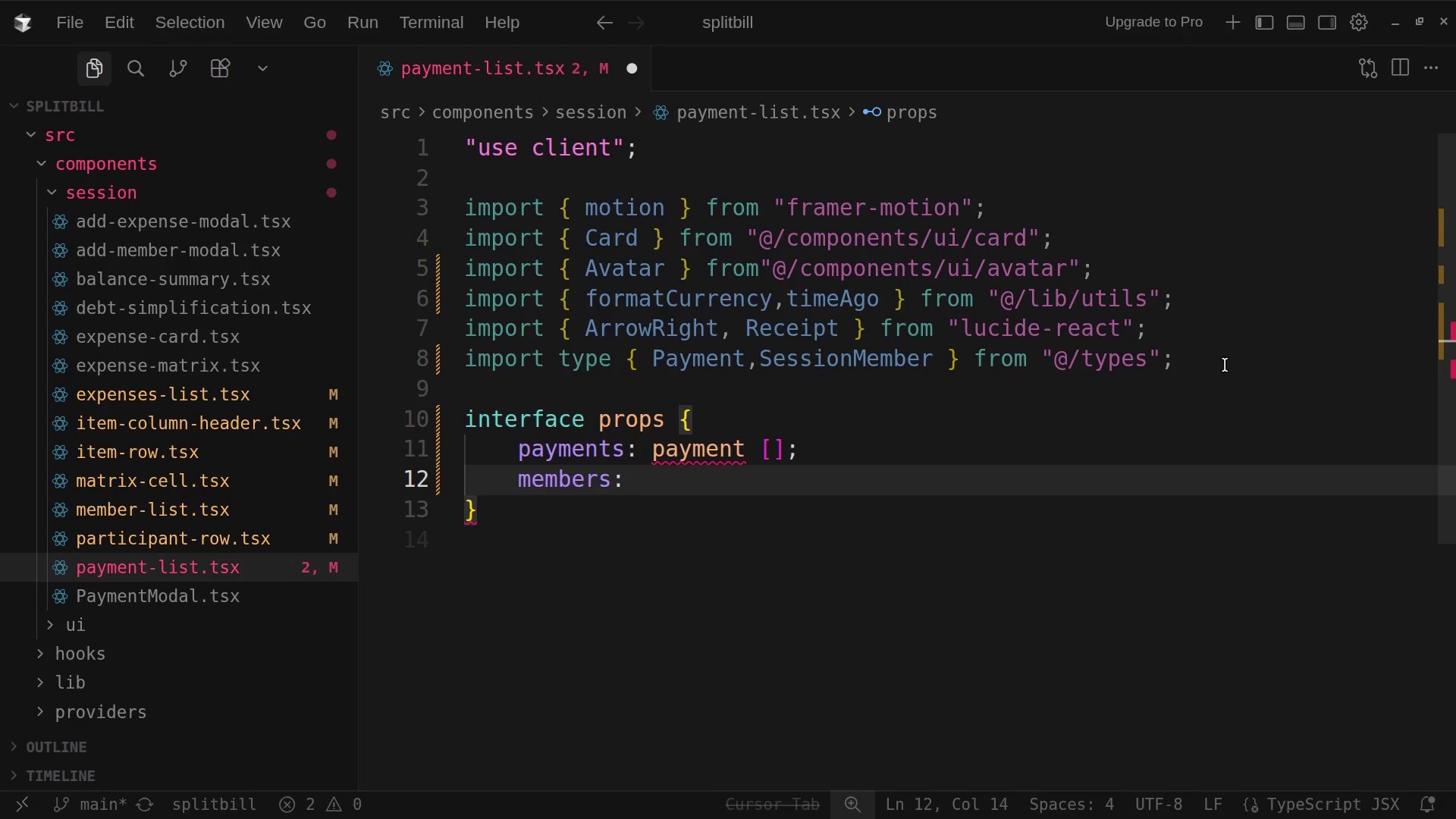 
wait(5.08)
 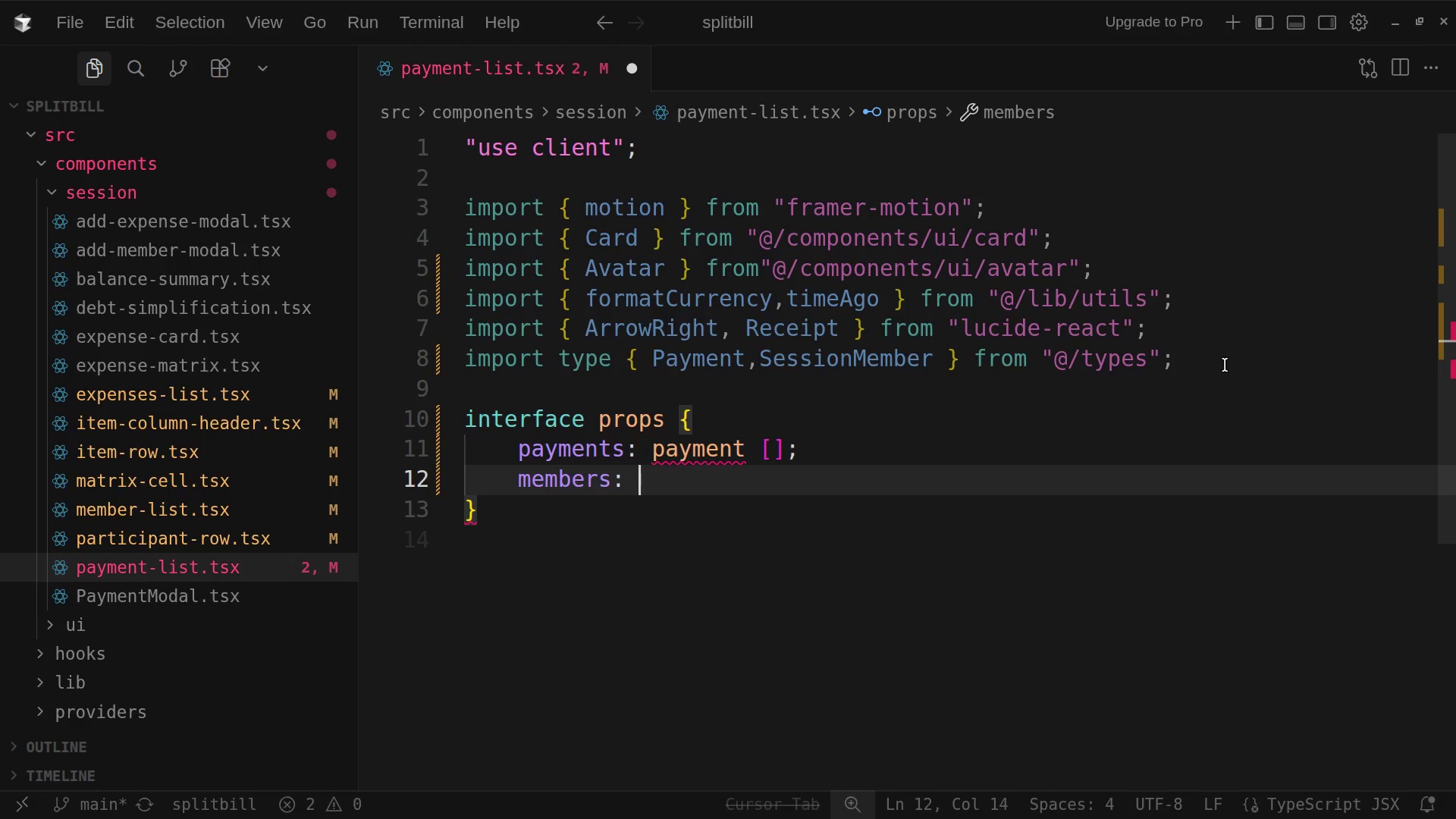 
left_click([663, 452])
 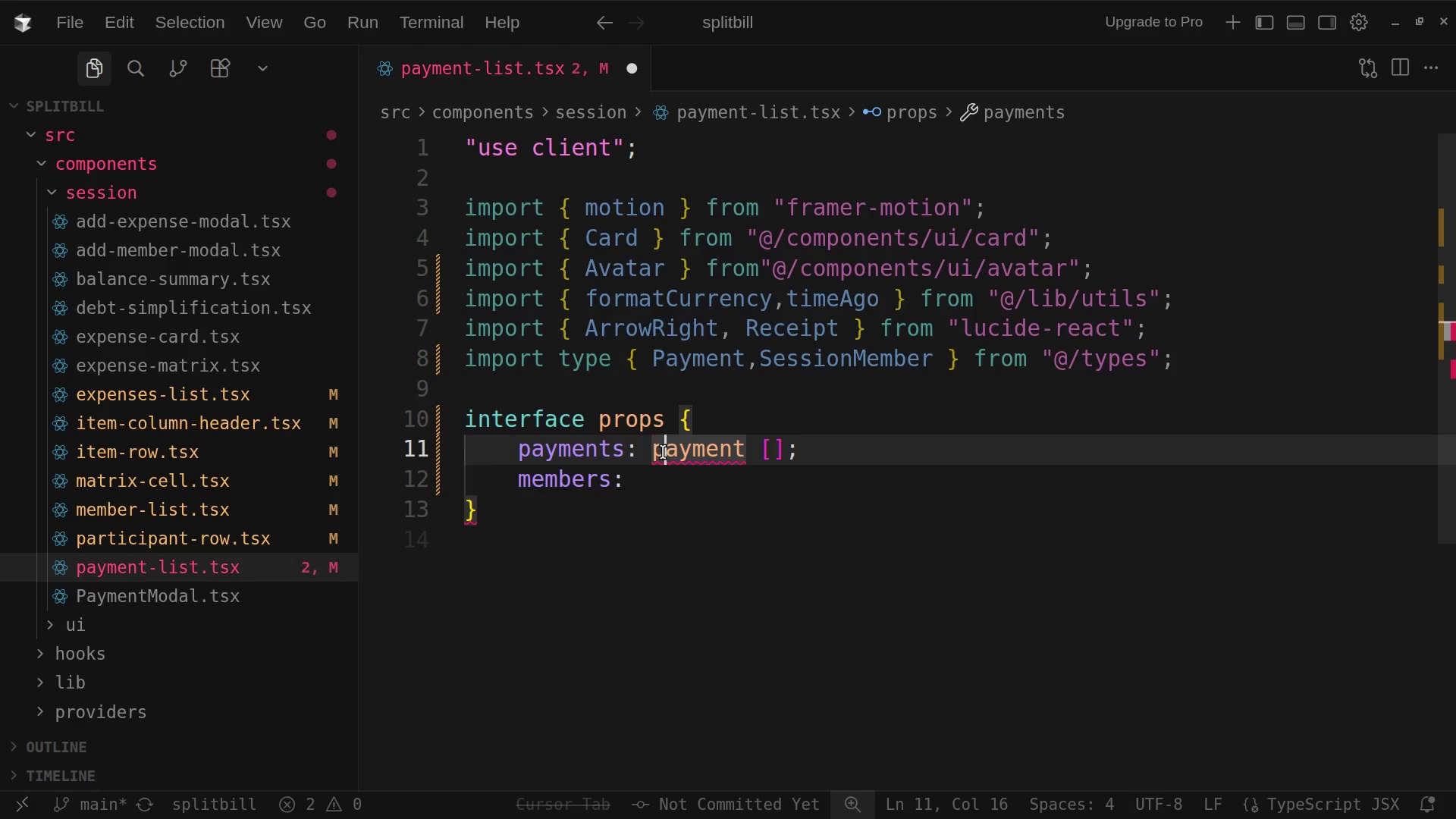 
hold_key(key=ShiftLeft, duration=0.56)
 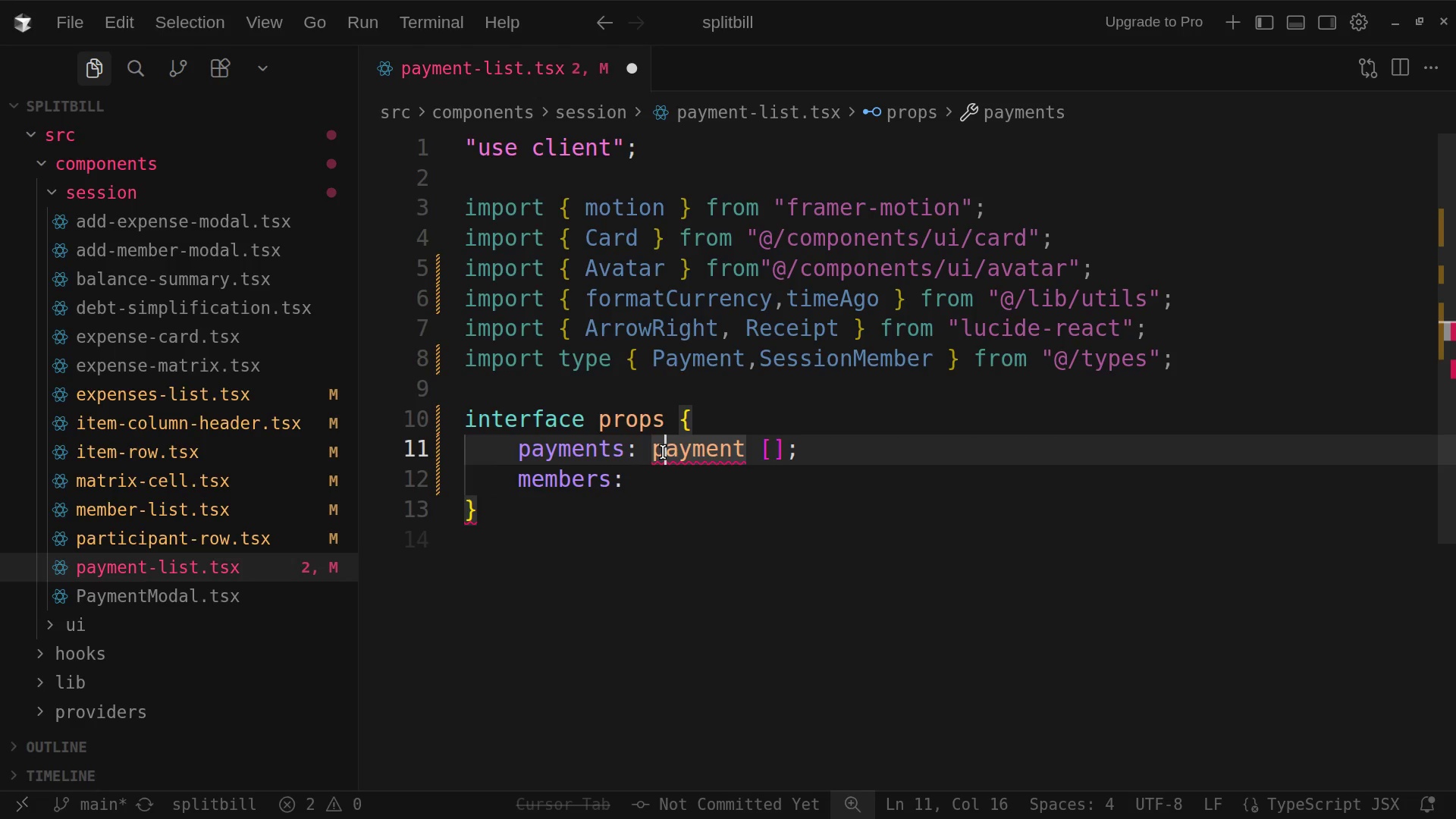 
key(Backspace)
 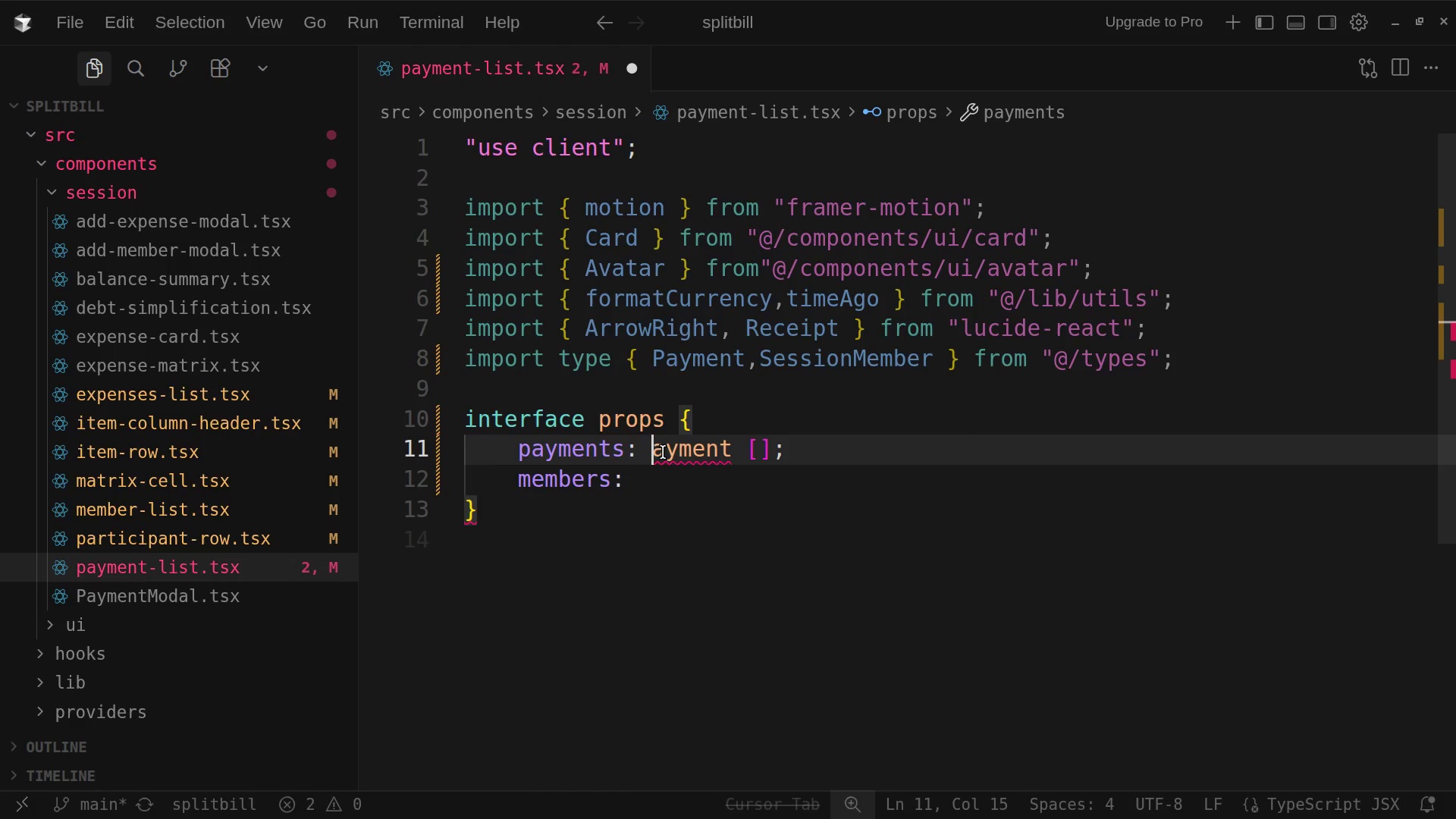 
key(Shift+P)
 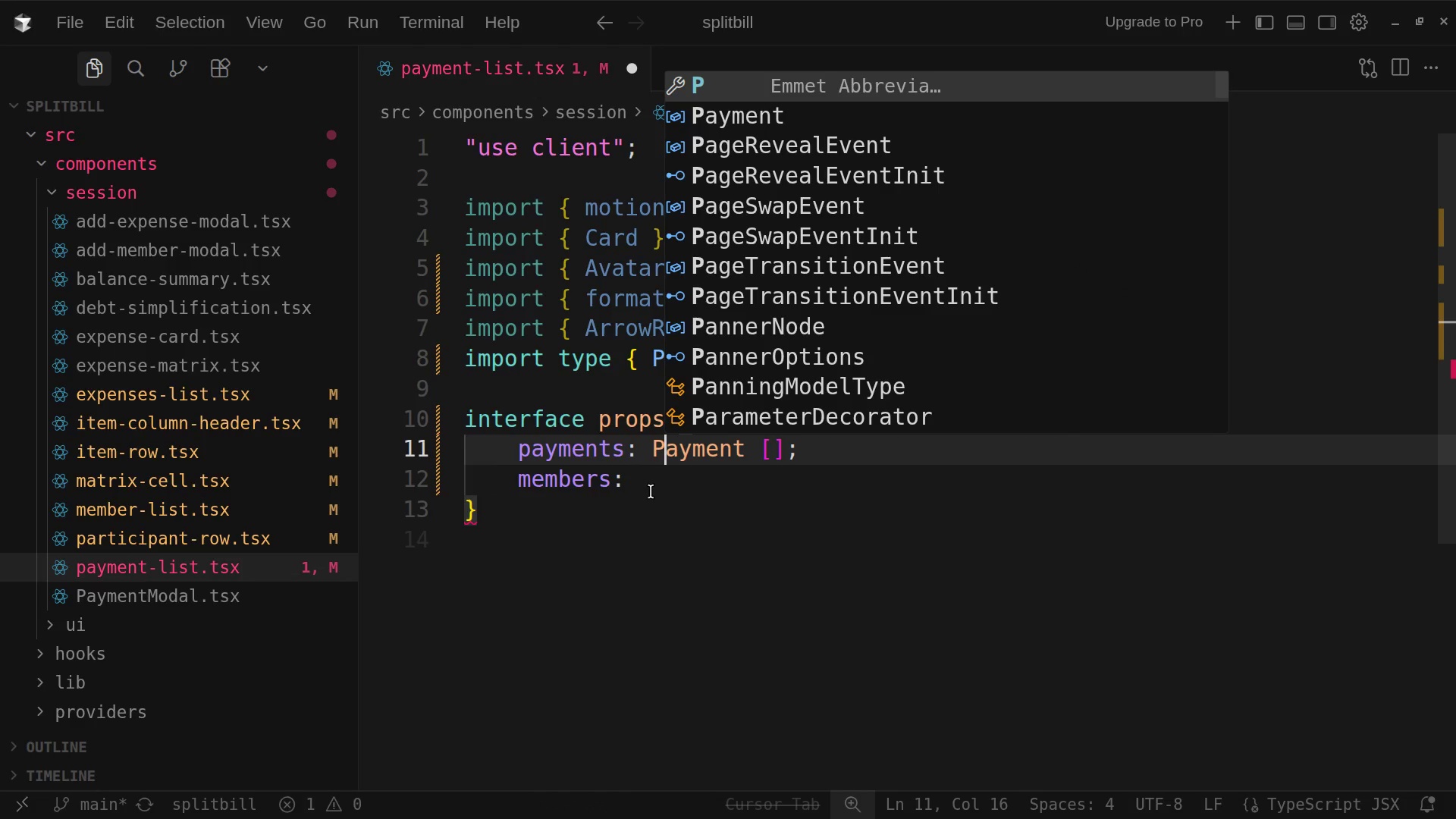 
left_click([650, 488])
 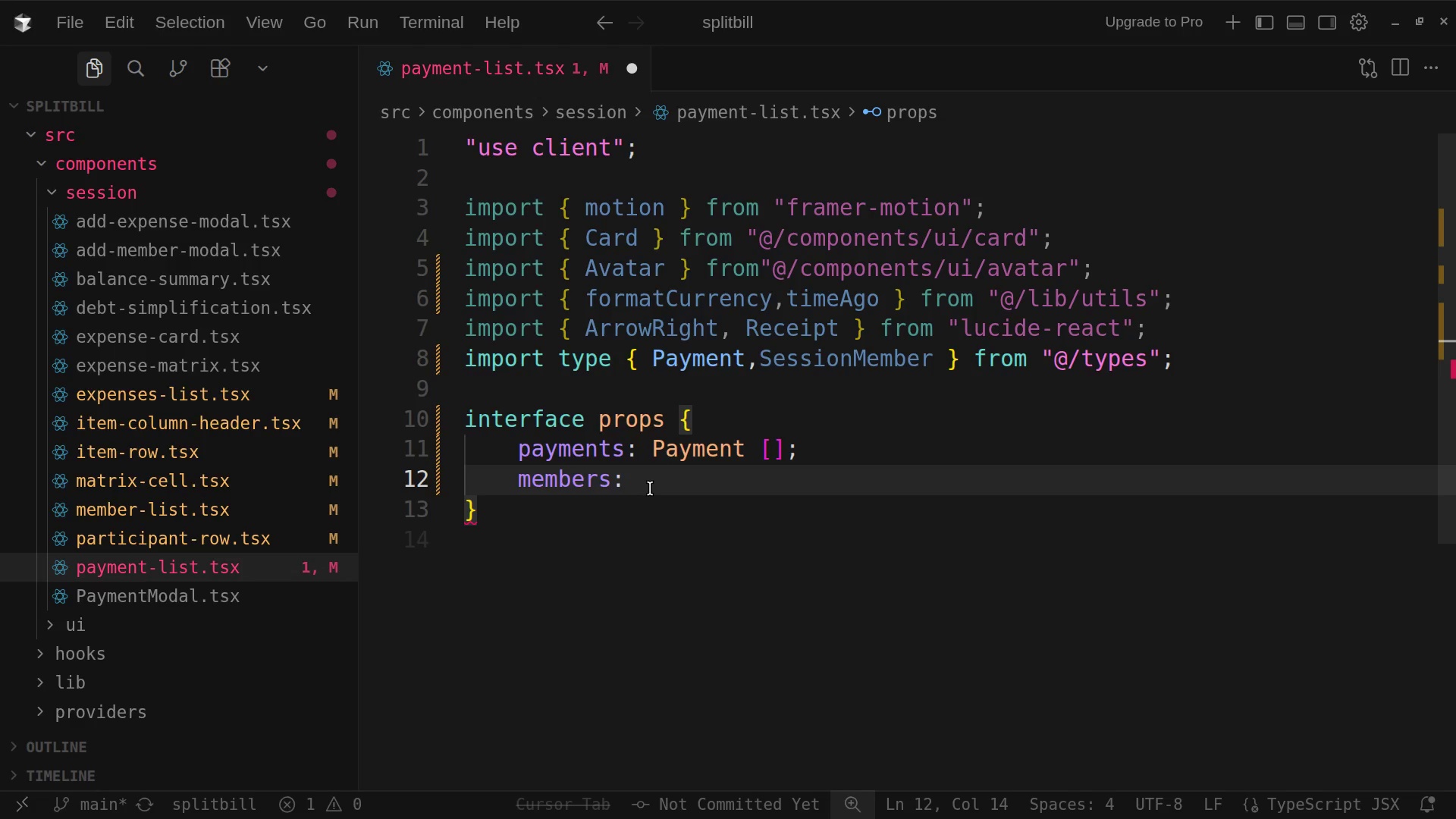 
wait(5.78)
 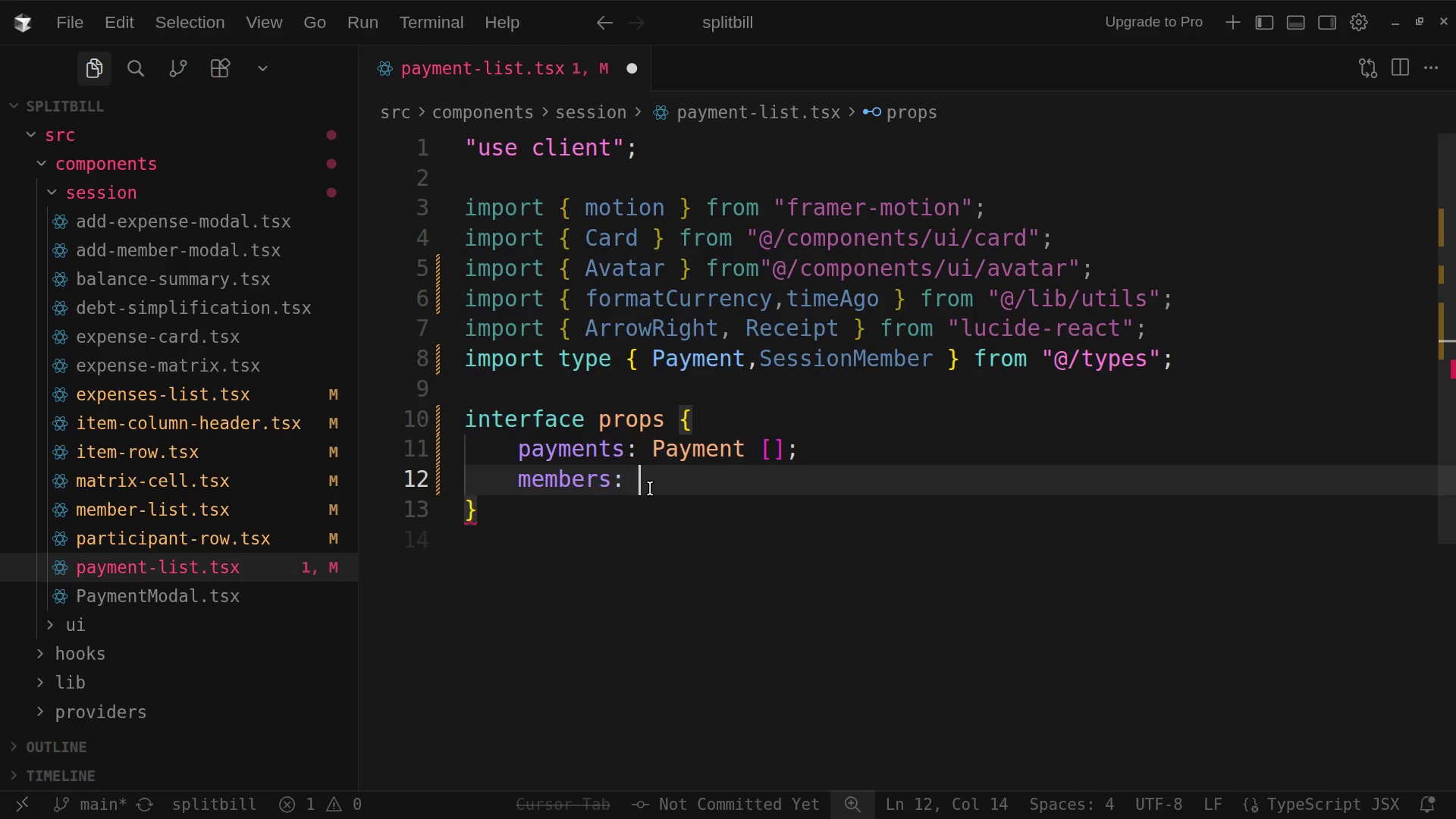 
type(Sess)
 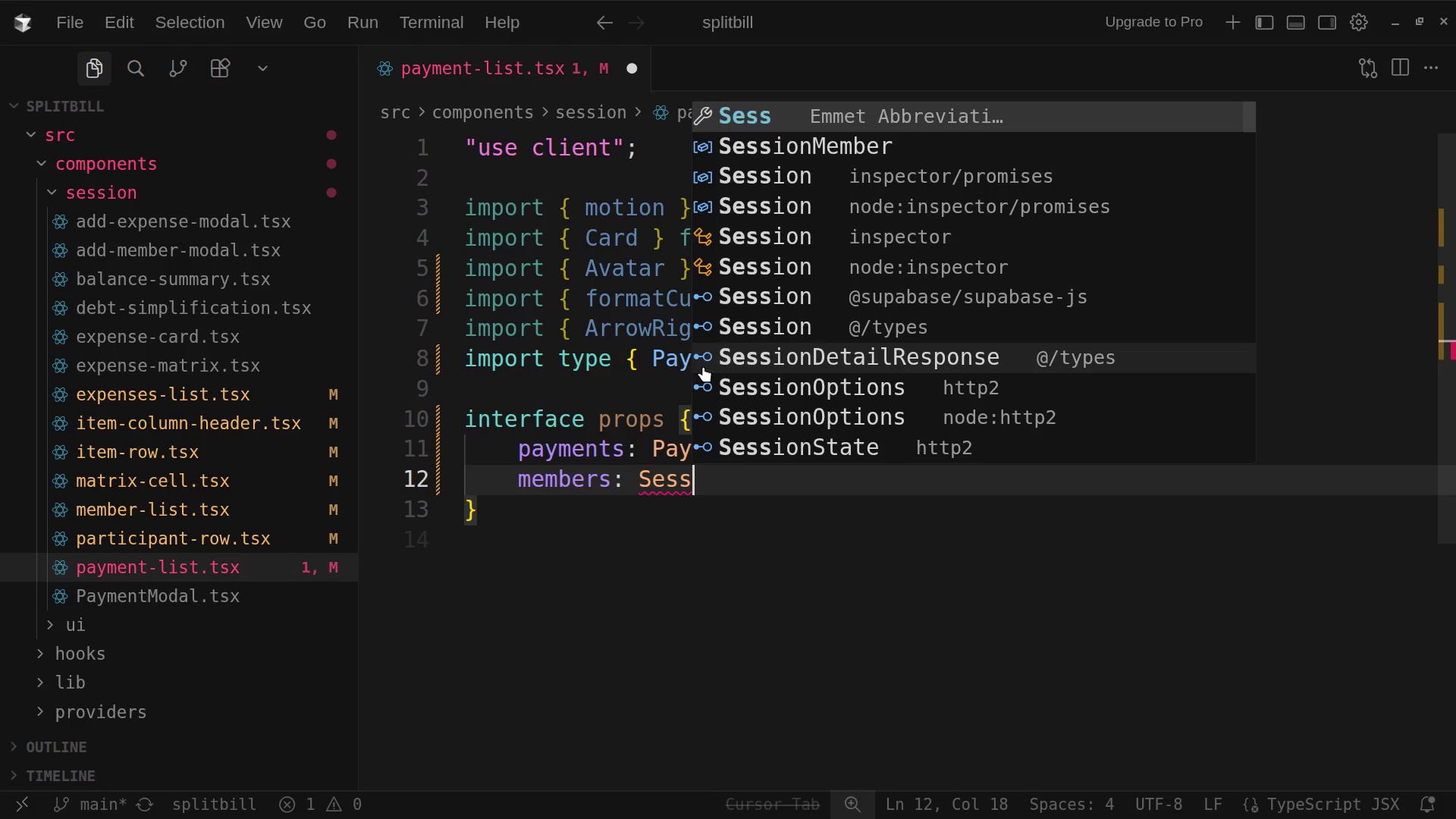 
wait(5.48)
 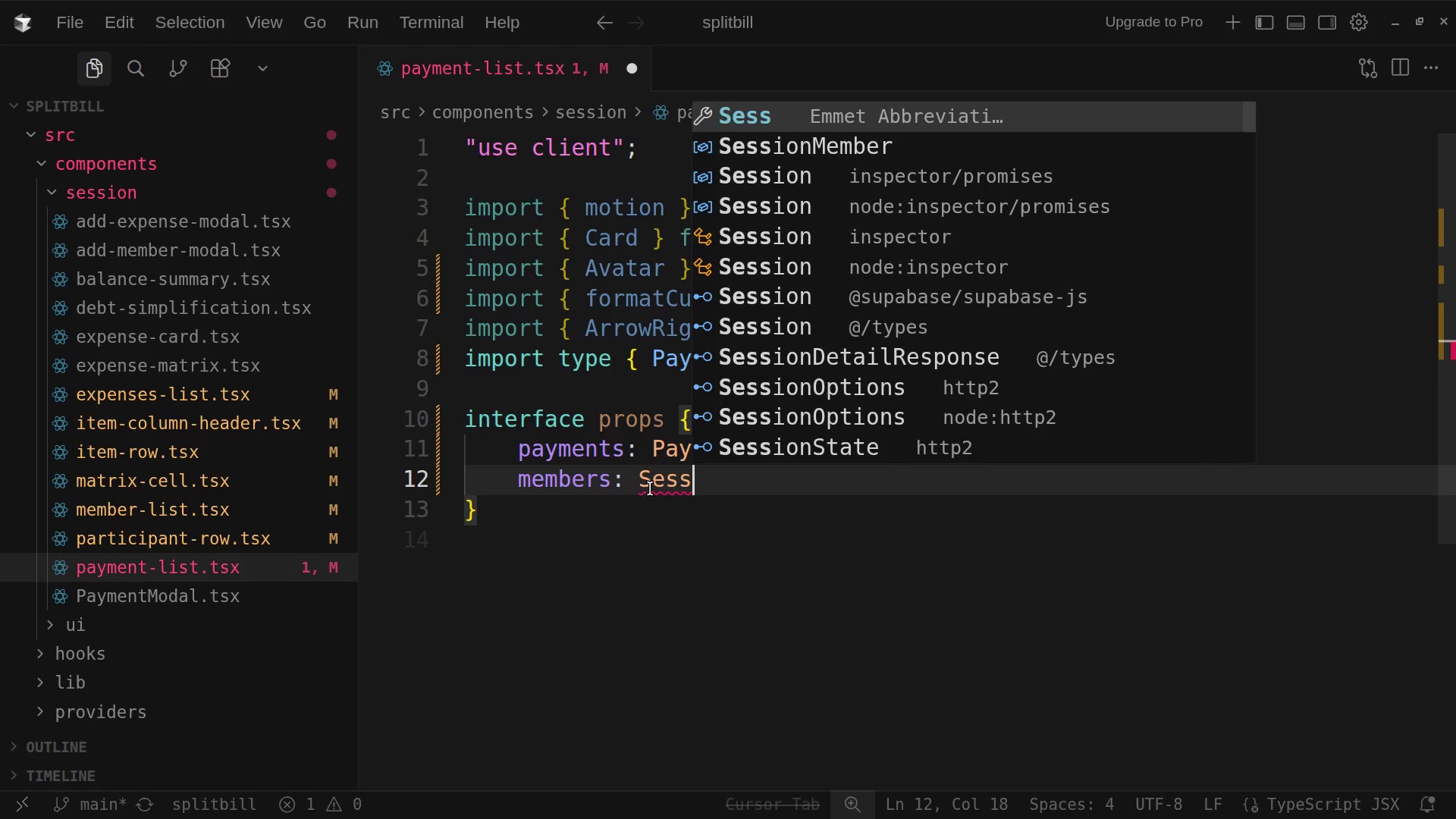 
left_click([772, 136])
 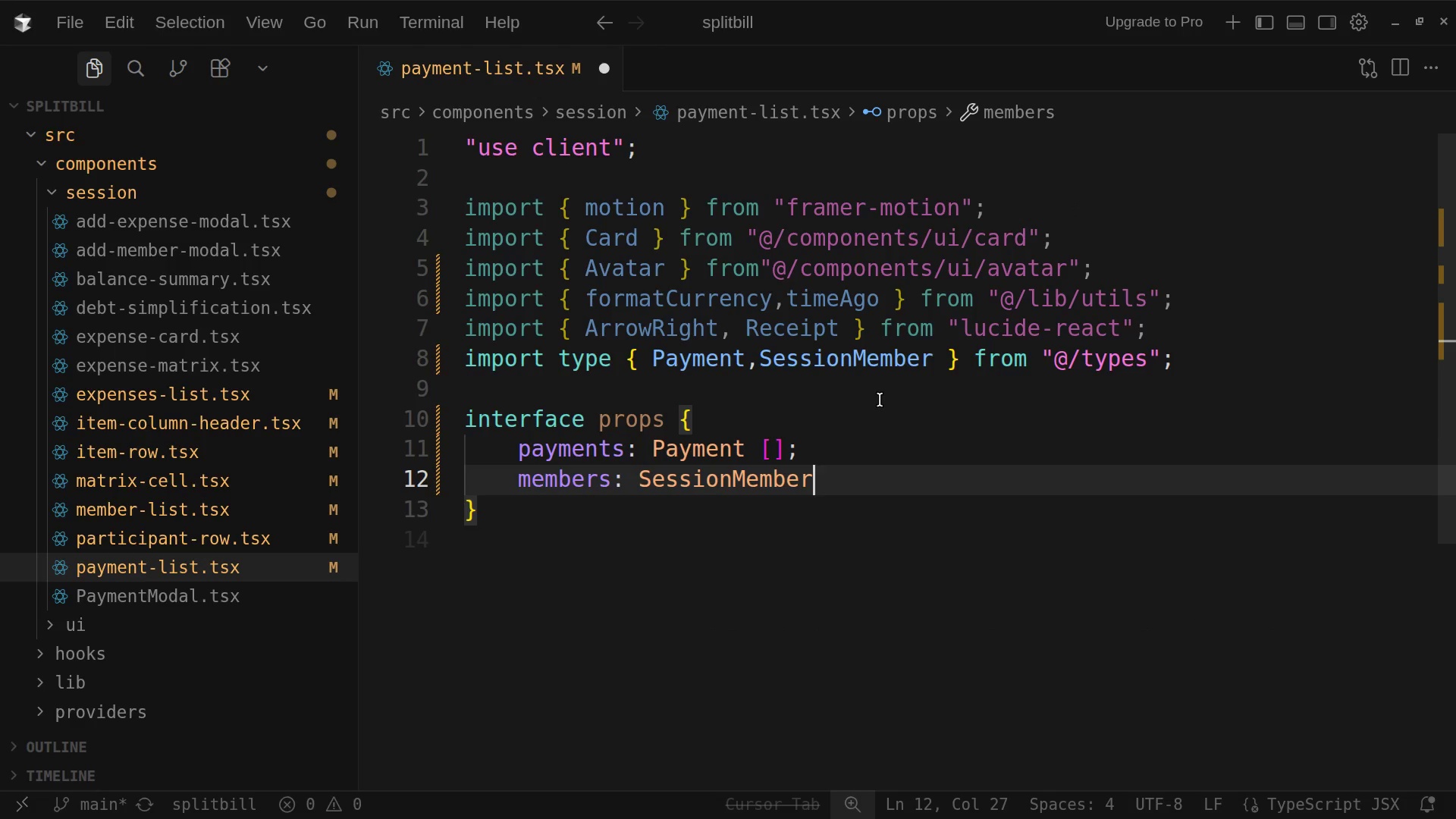 
wait(5.92)
 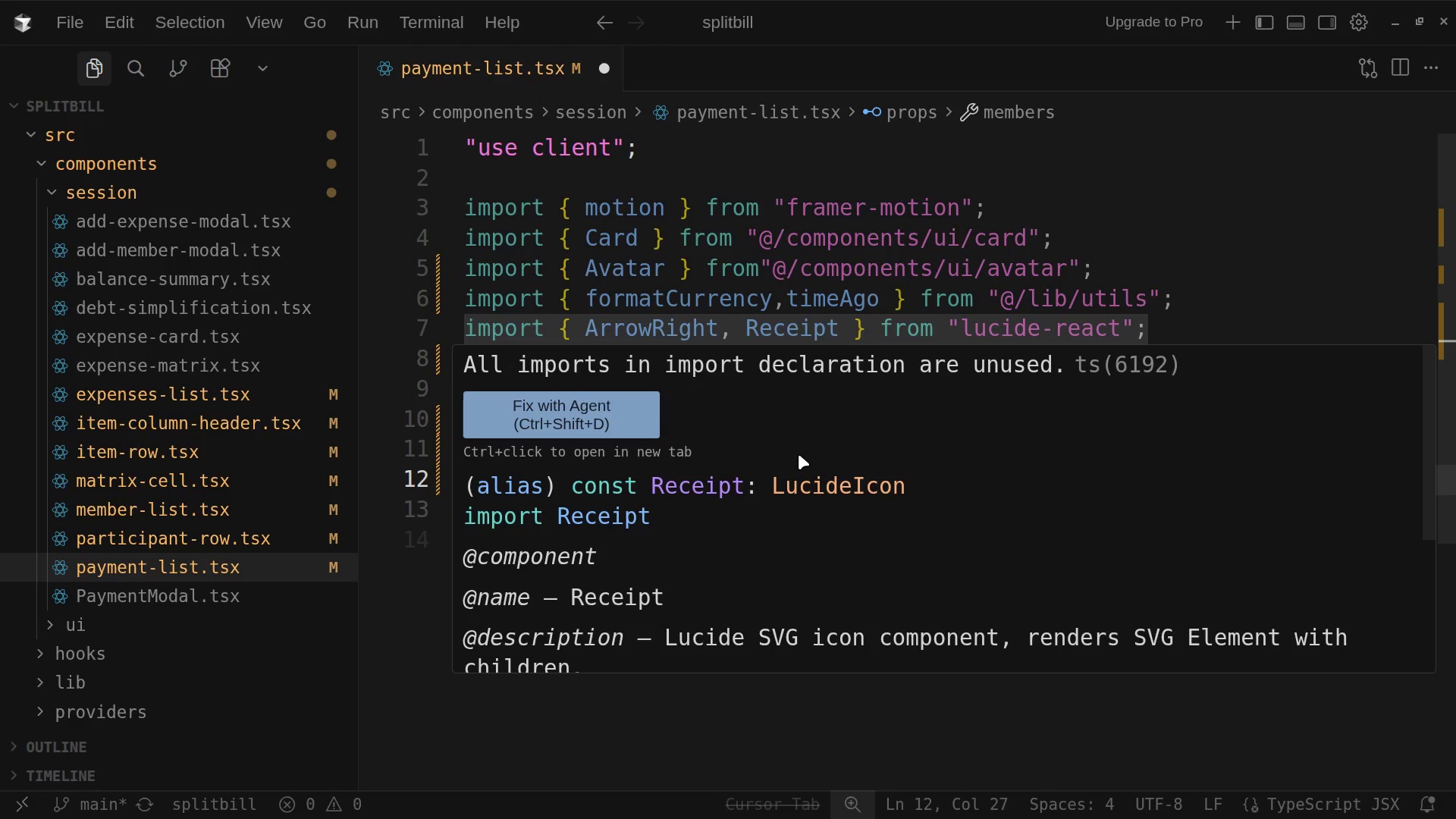 
key(BracketLeft)
 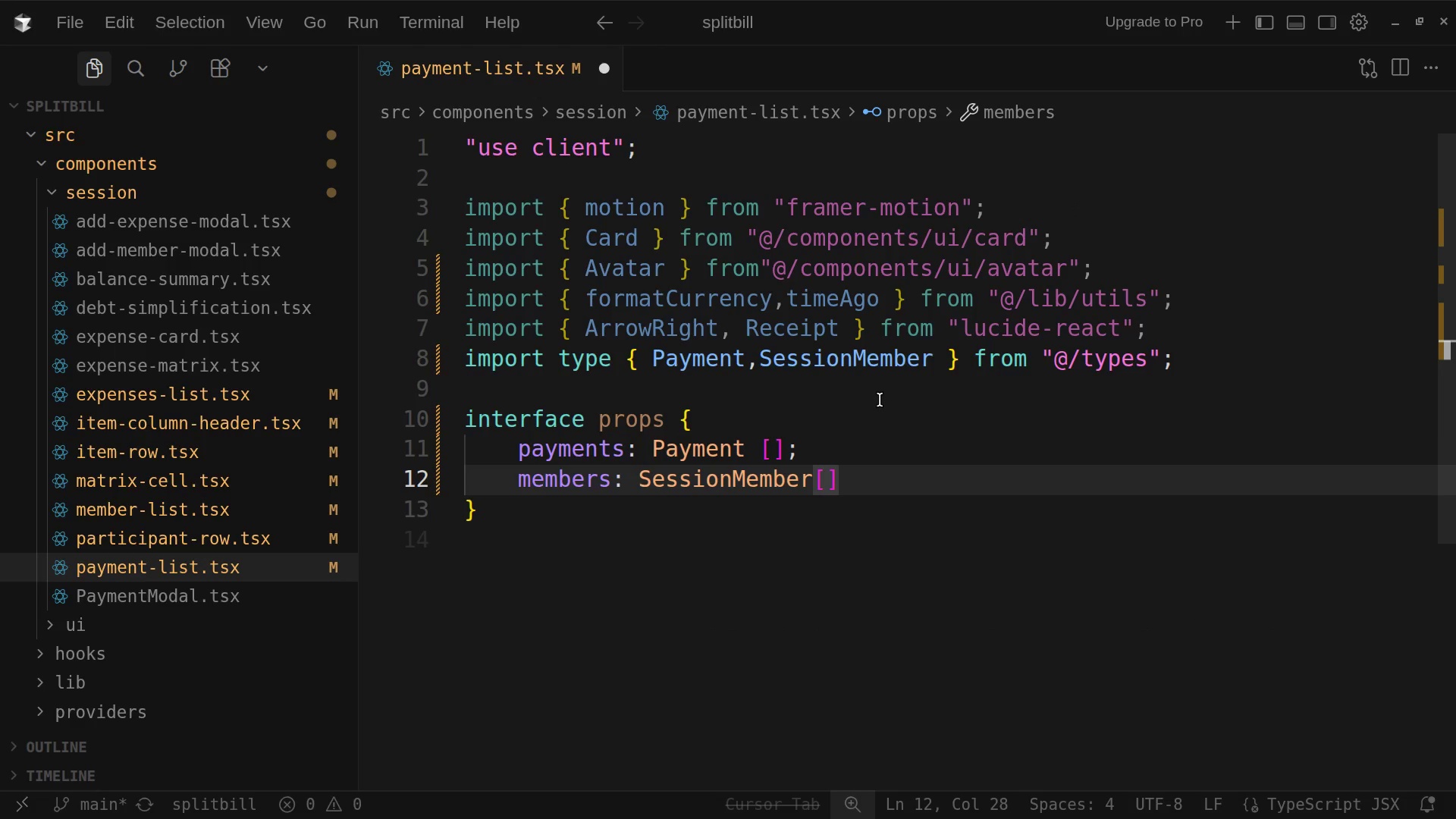 
key(ArrowRight)
 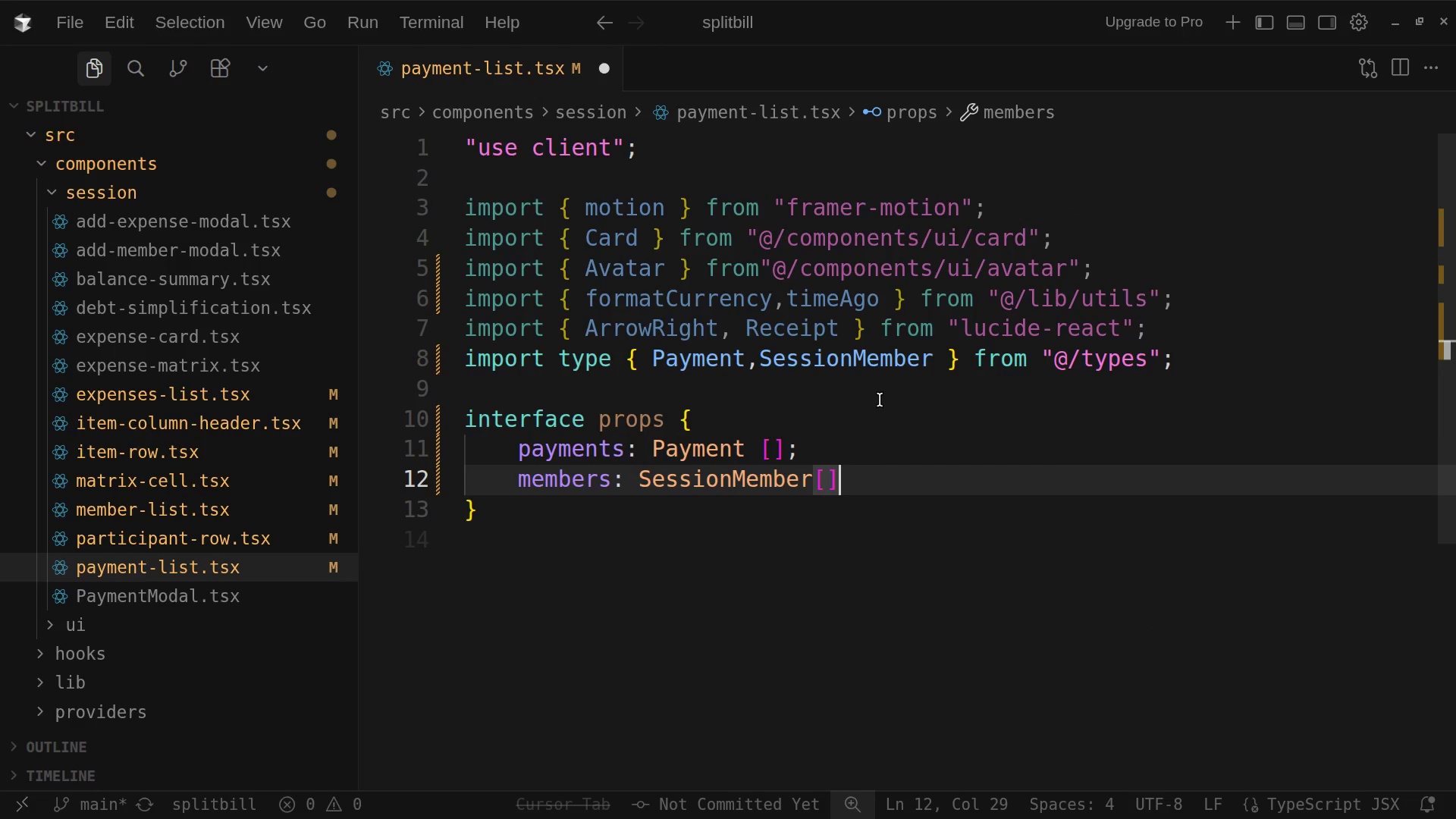 
key(Semicolon)
 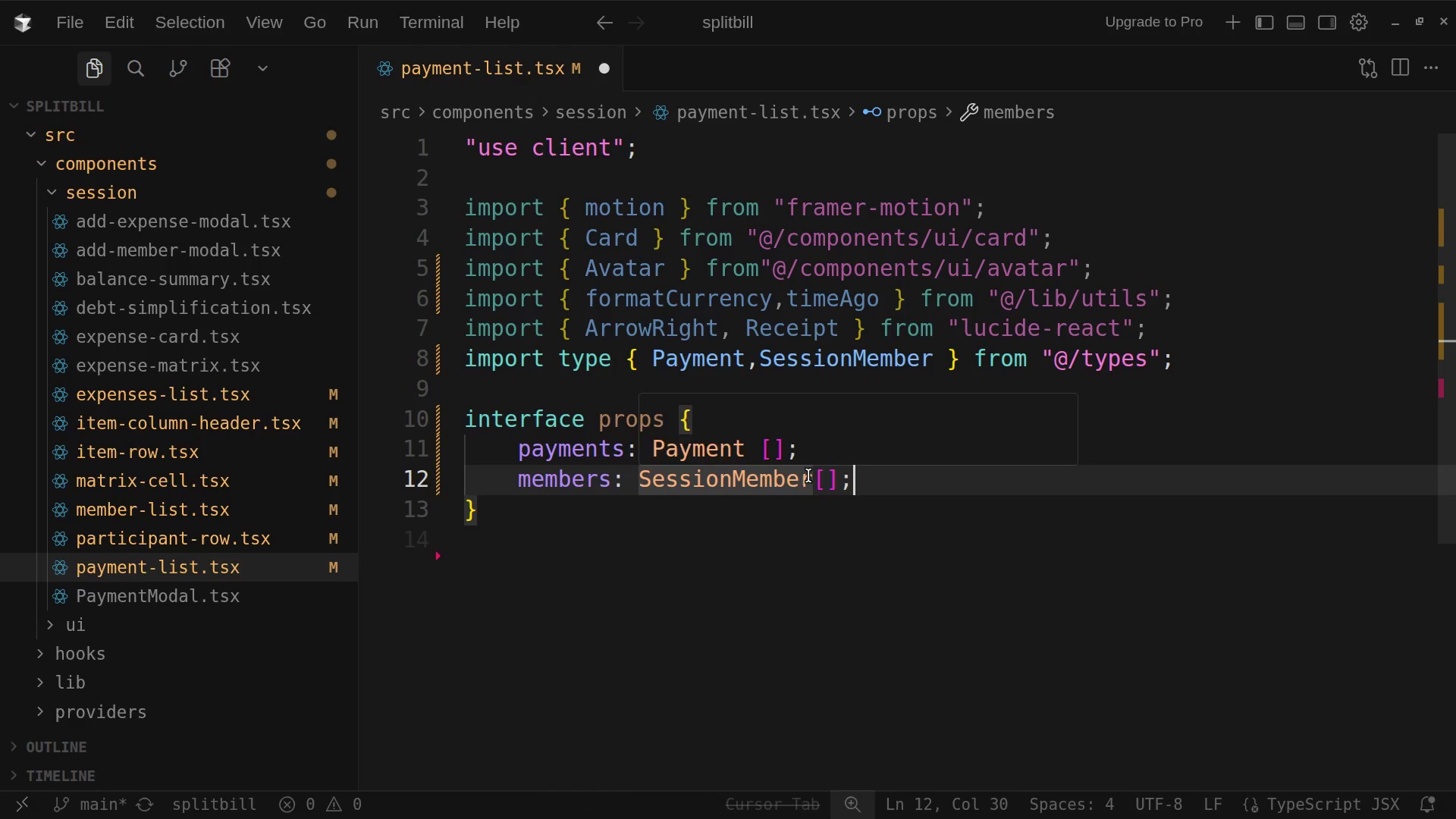 
left_click([813, 475])
 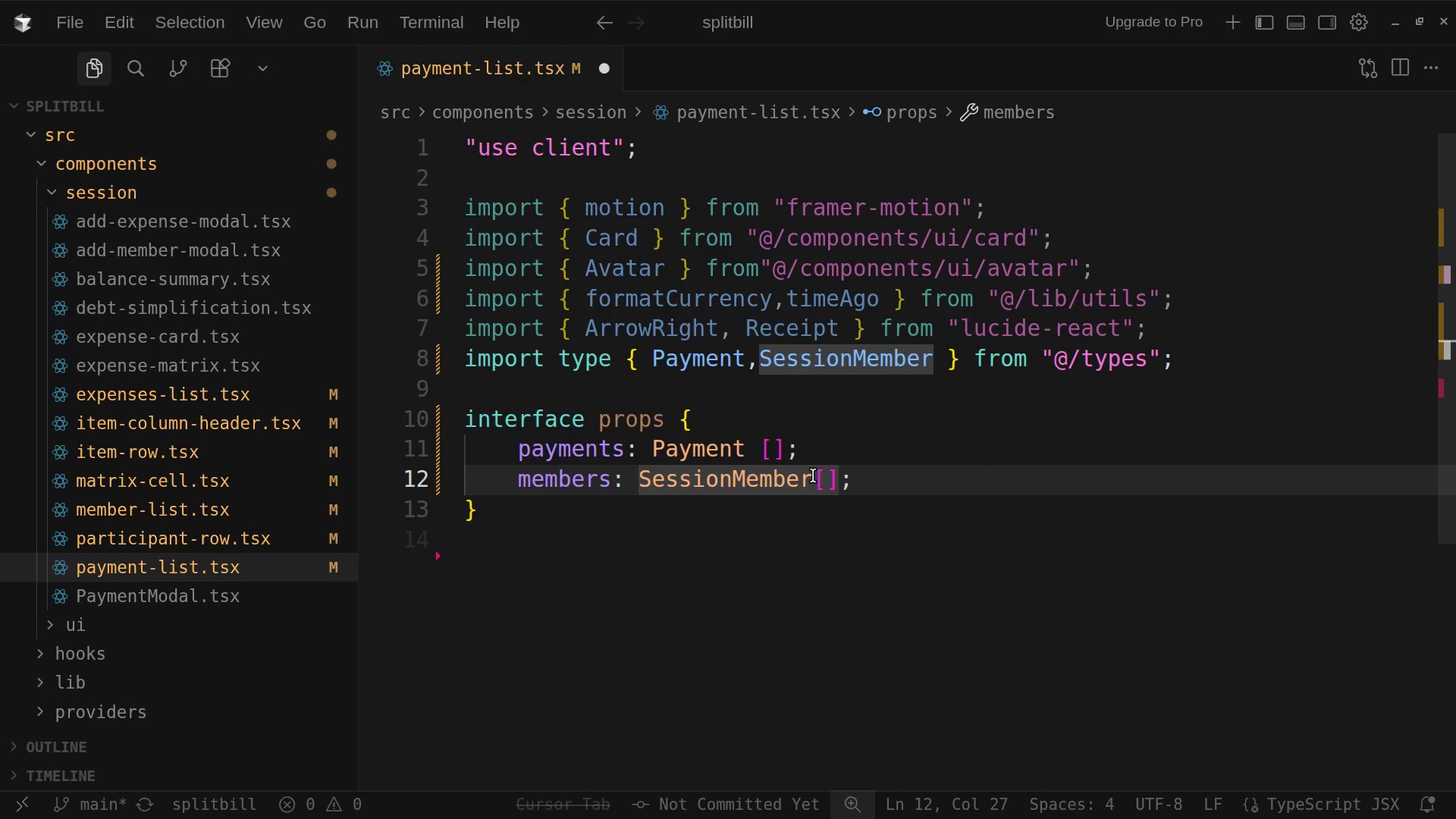 
key(Space)
 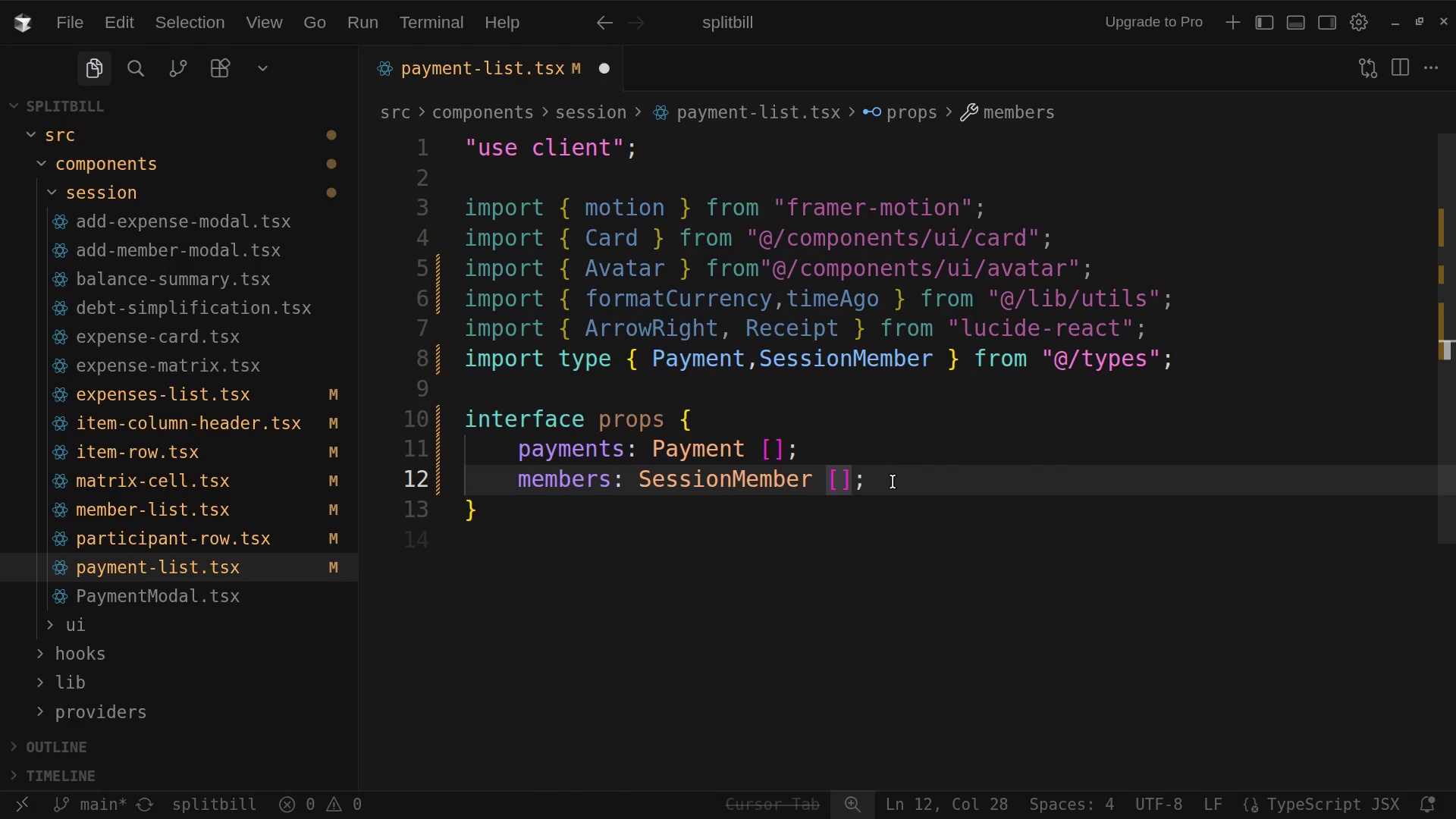 
left_click([892, 478])
 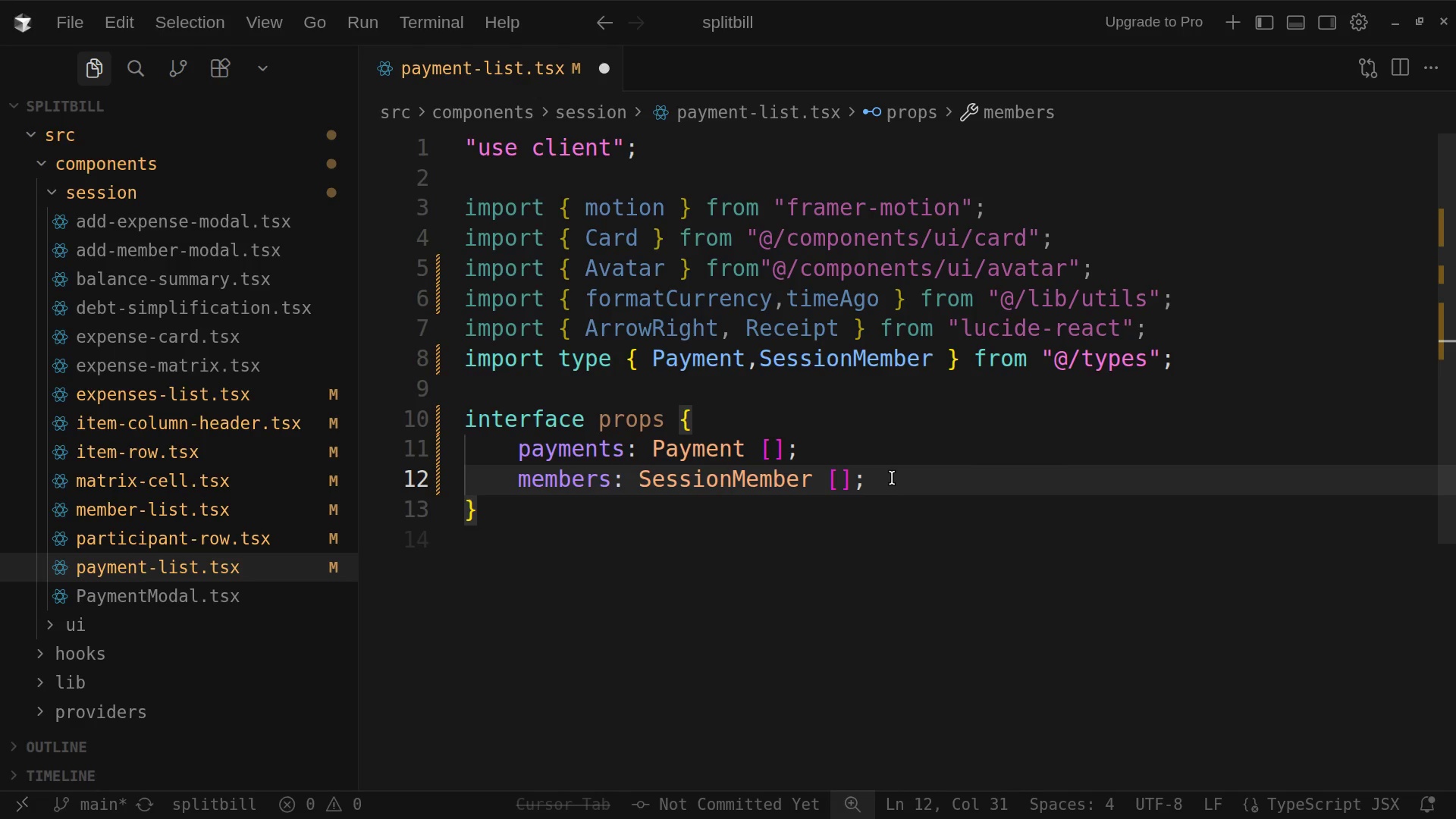 
key(Enter)
 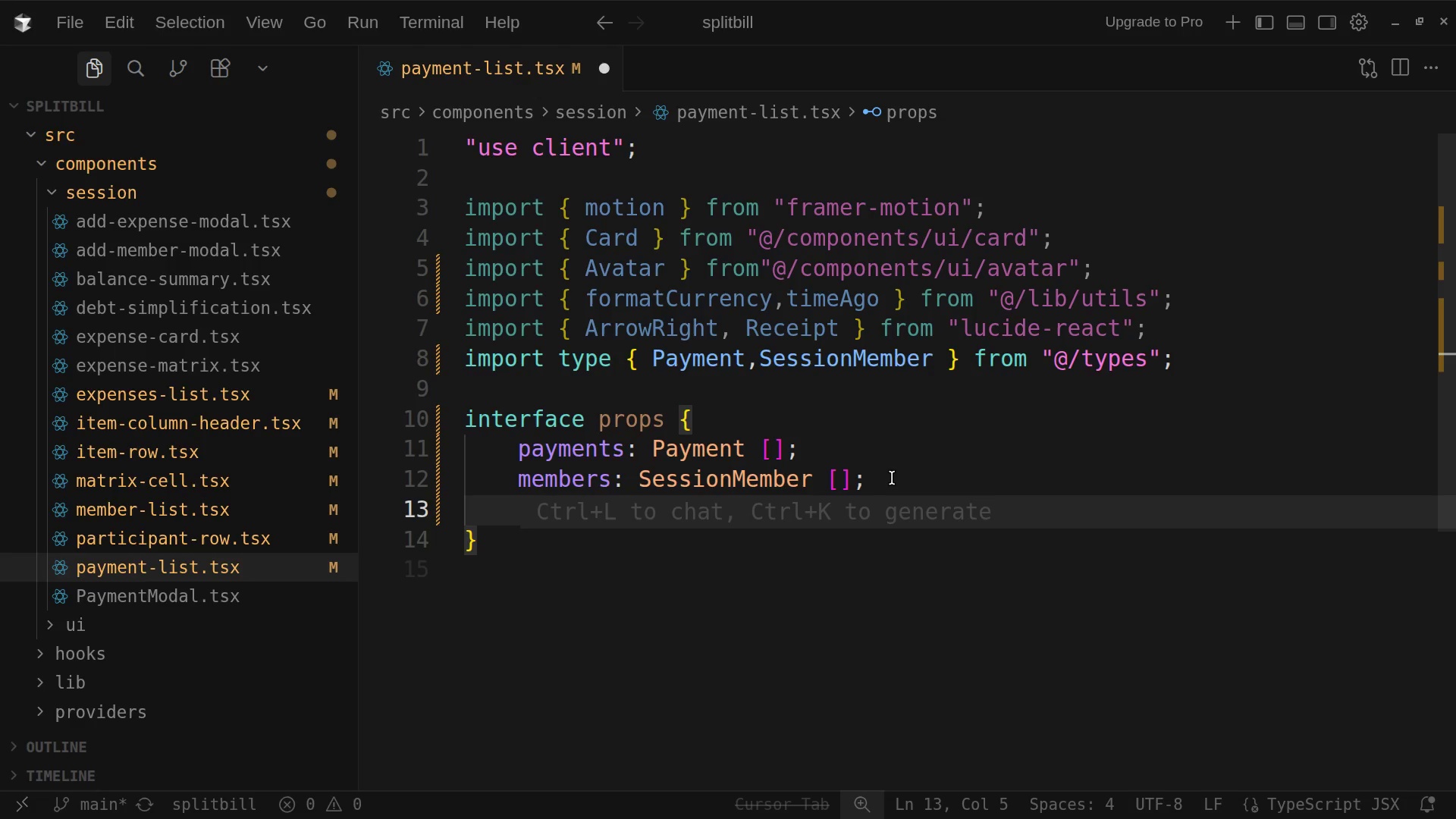 
wait(7.76)
 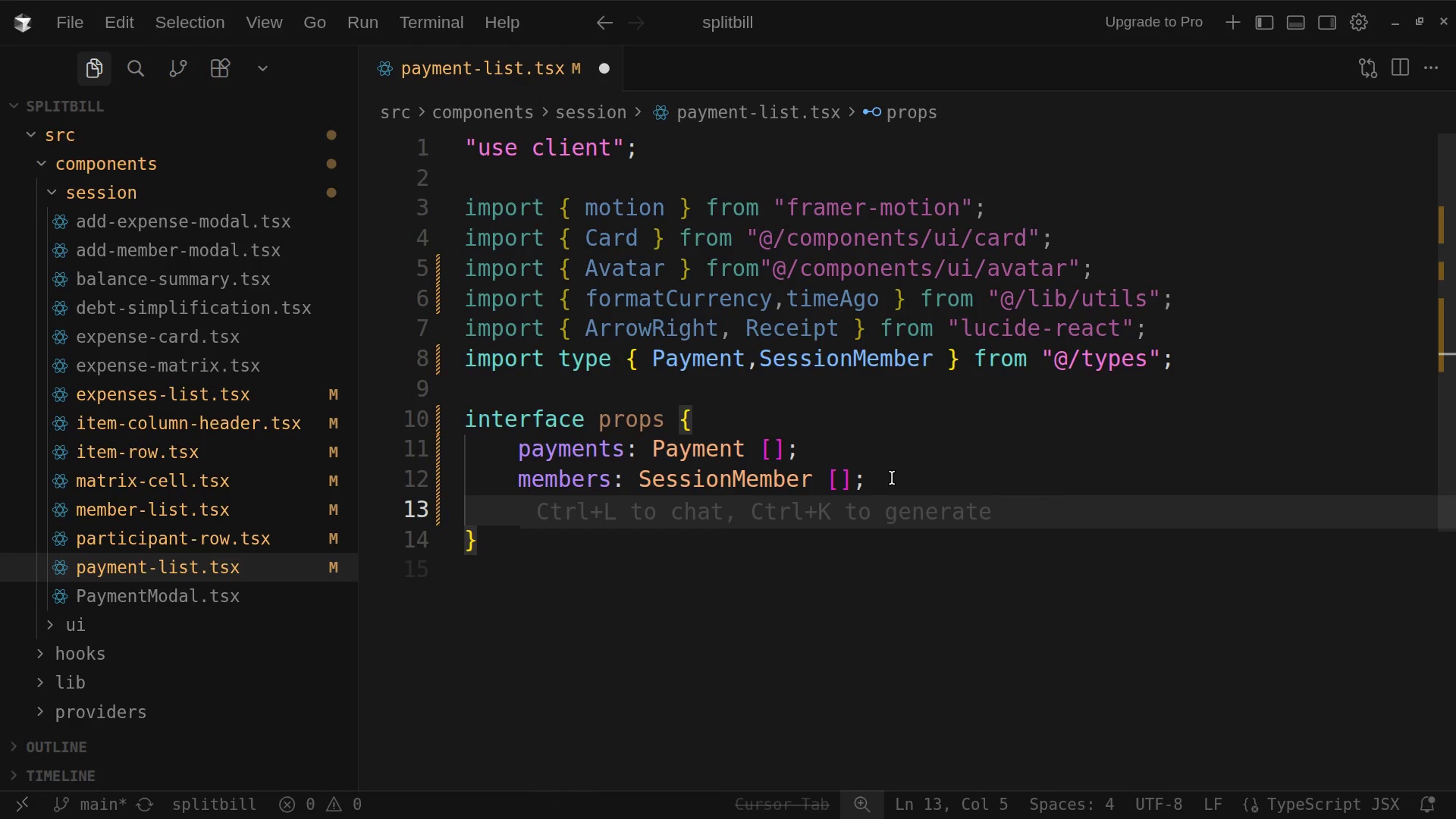 
key(Control+Z)
 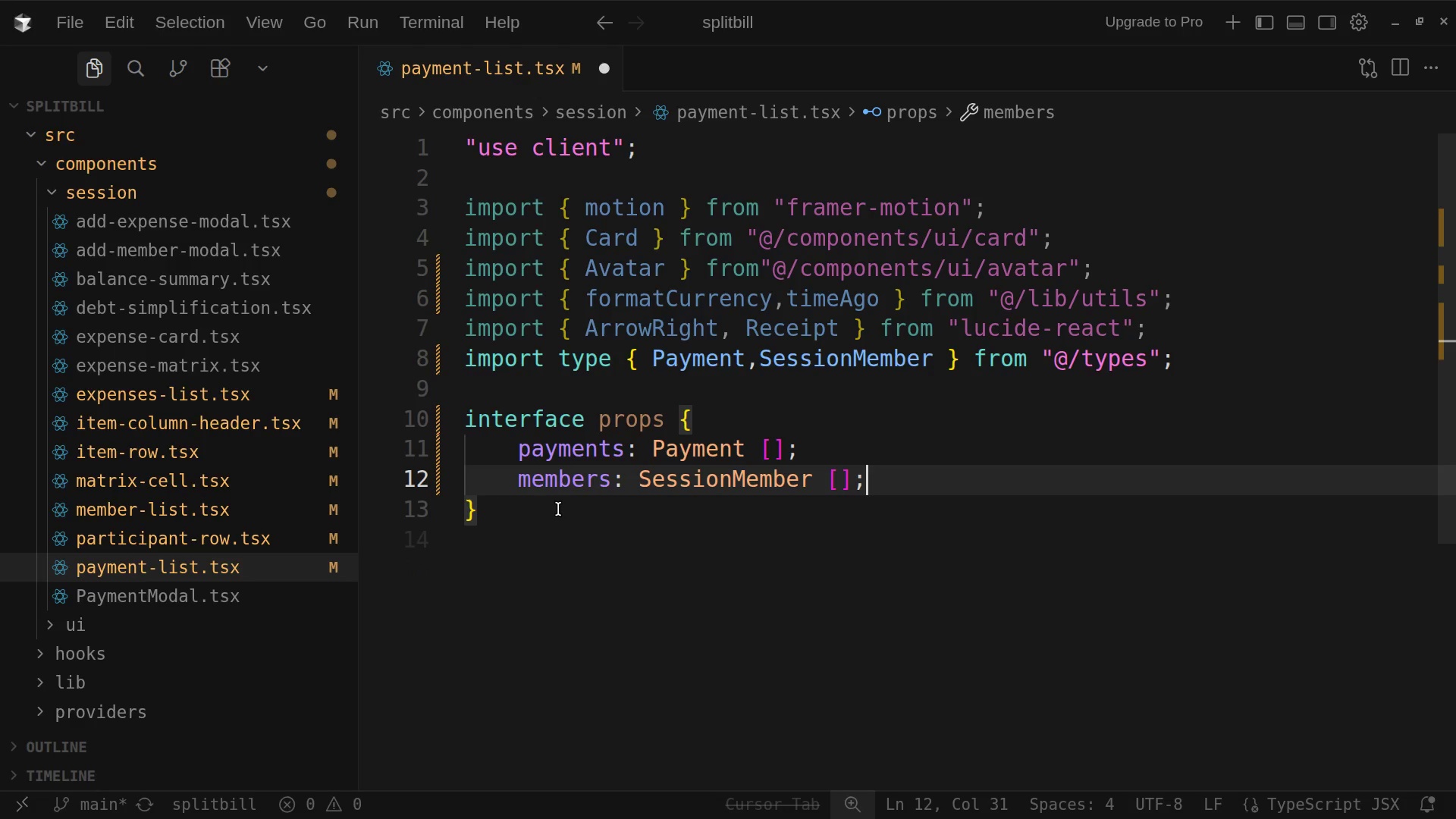 
left_click([558, 509])
 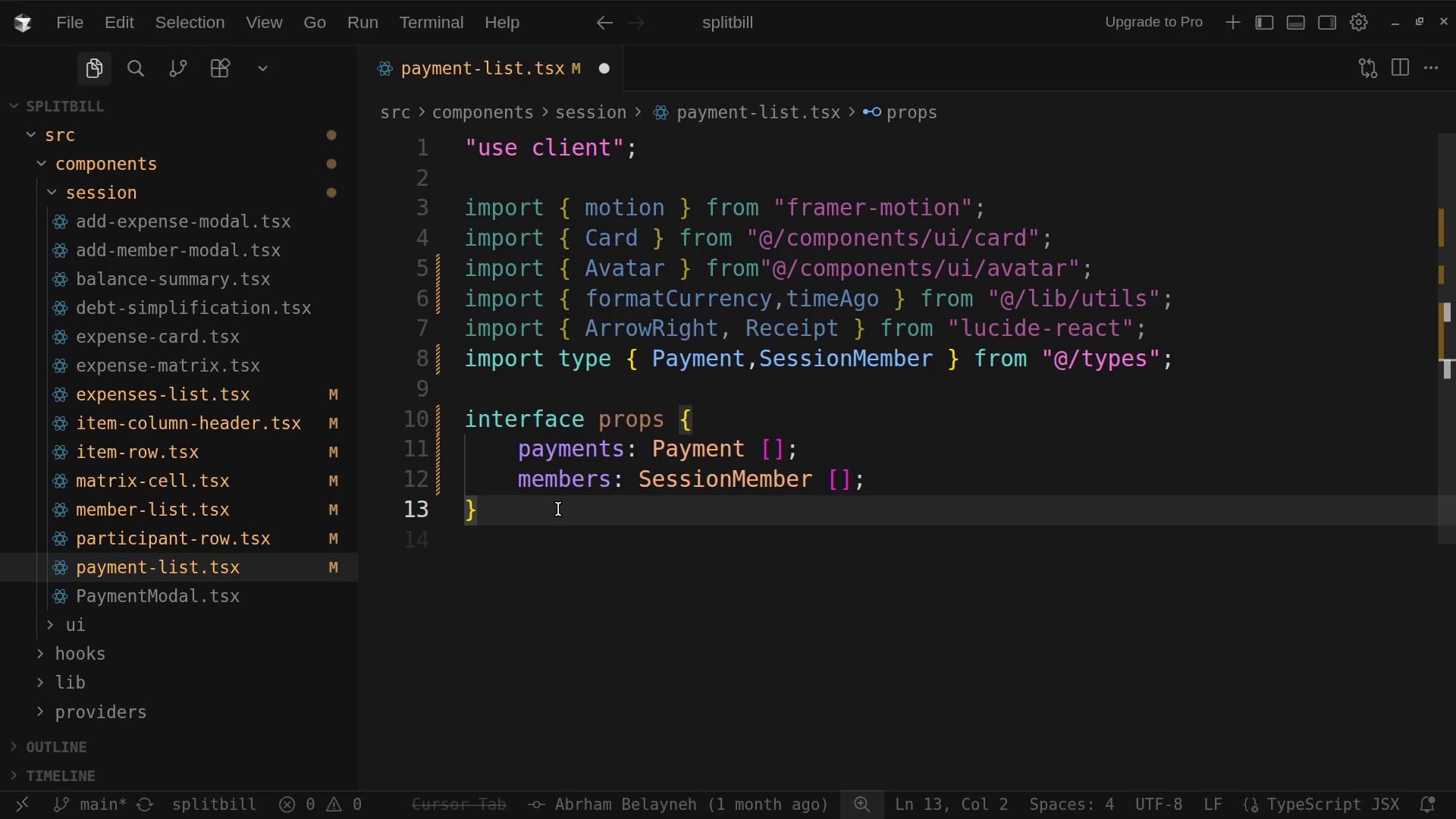 
wait(7.06)
 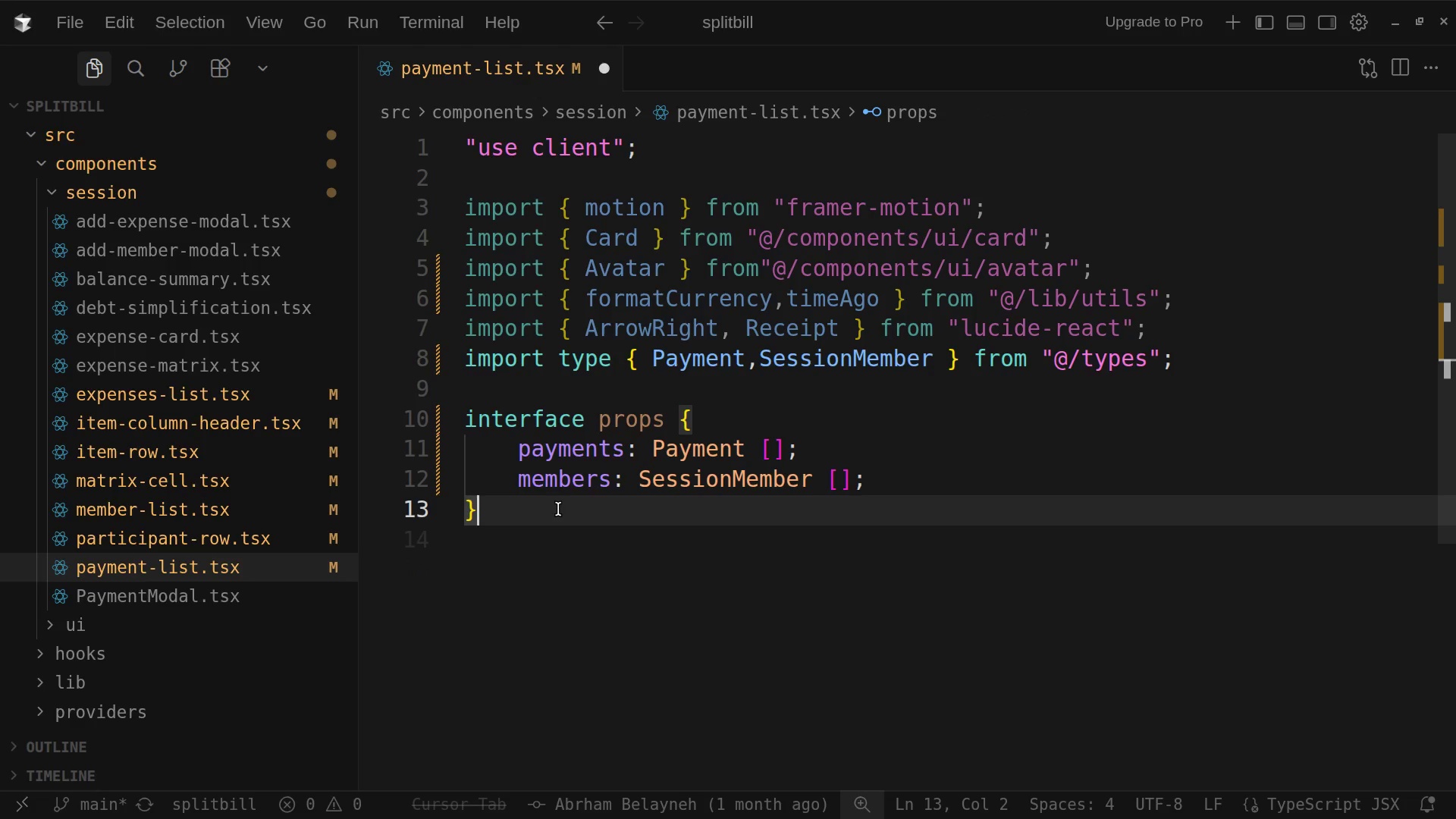 
key(Shift+BracketRight)
 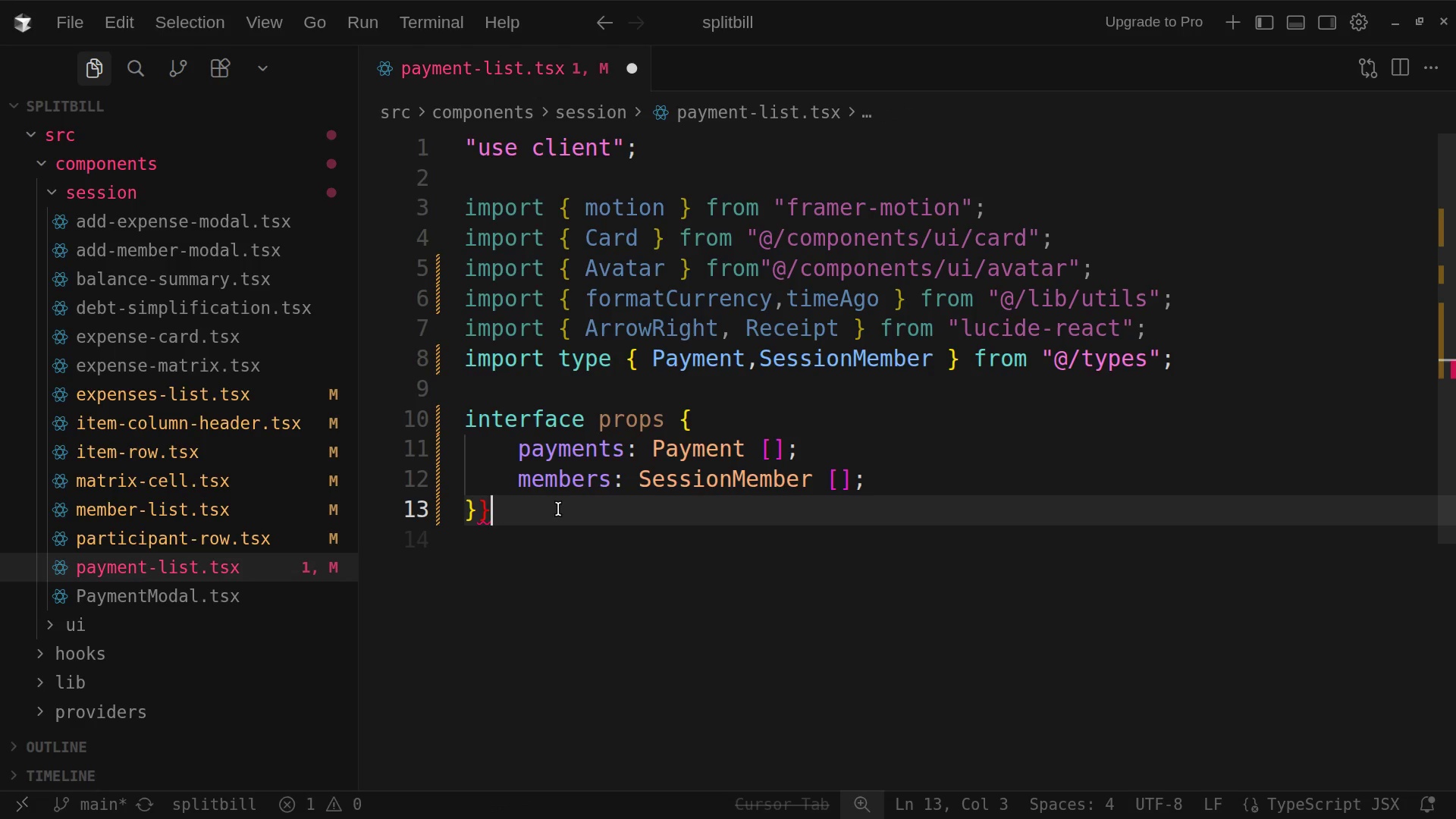 
key(Backspace)
 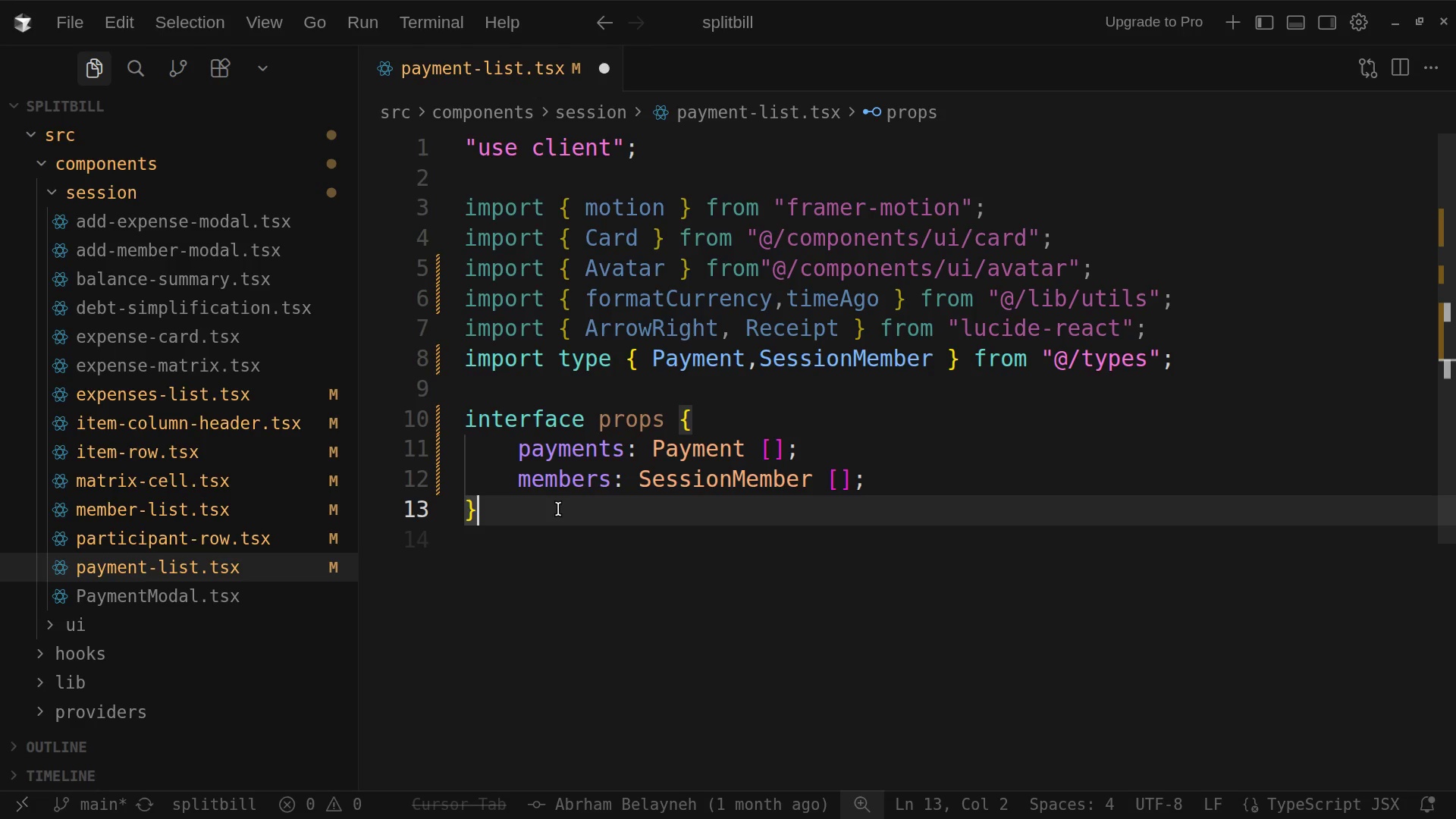 
key(Enter)
 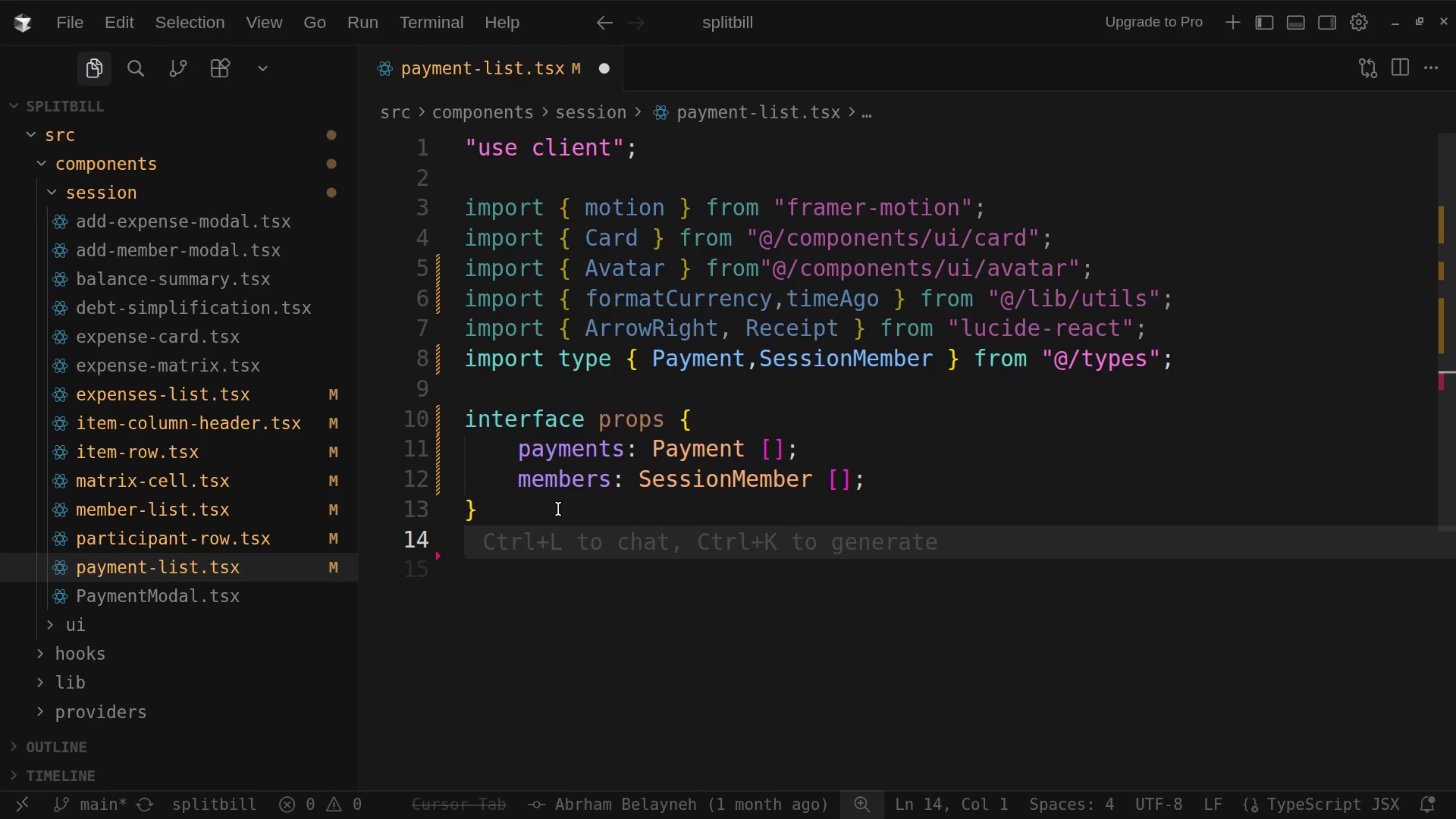 
type(export)
 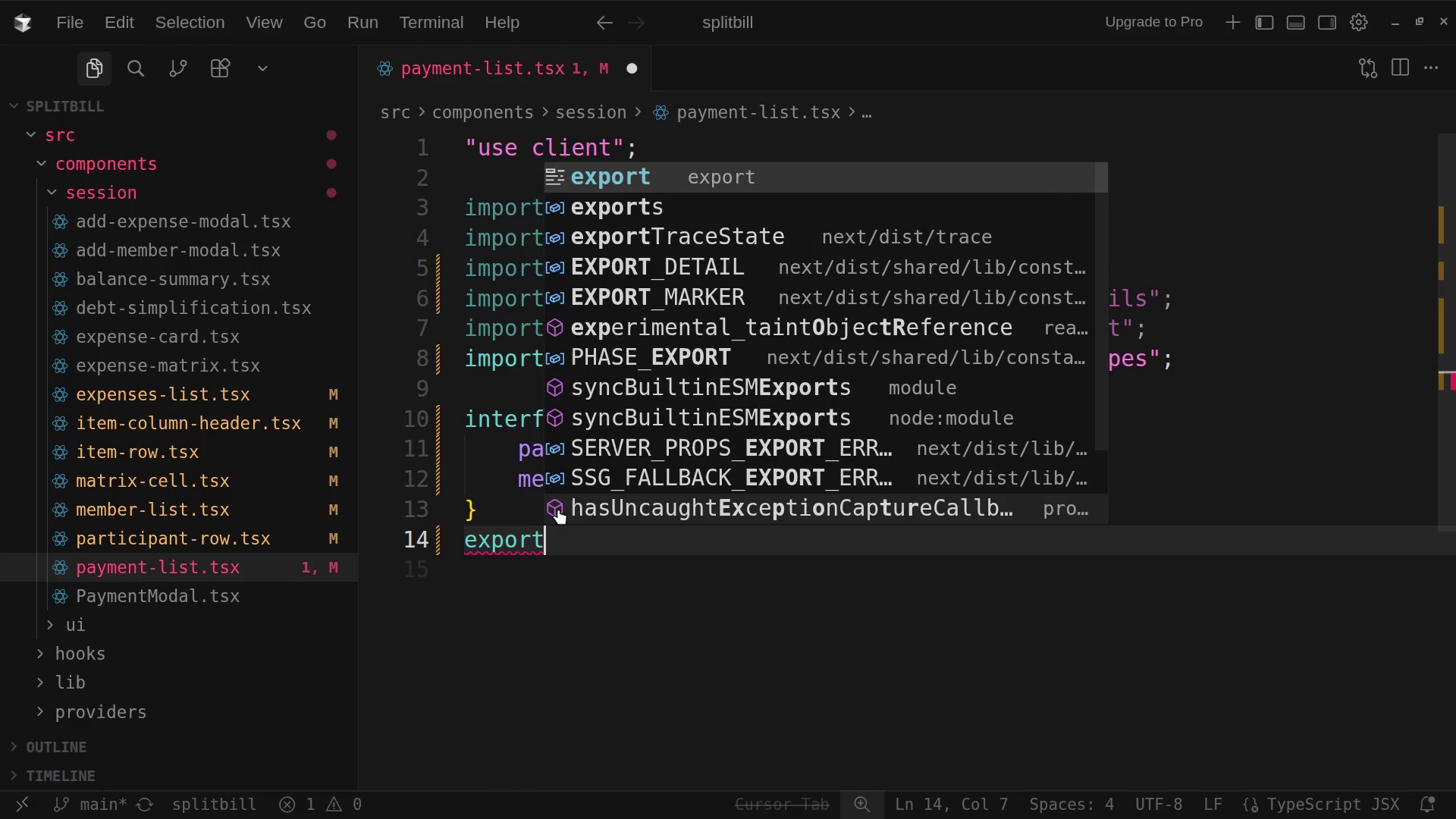 
type( fun=n)
key(Backspace)
key(Backspace)
type(ction)
 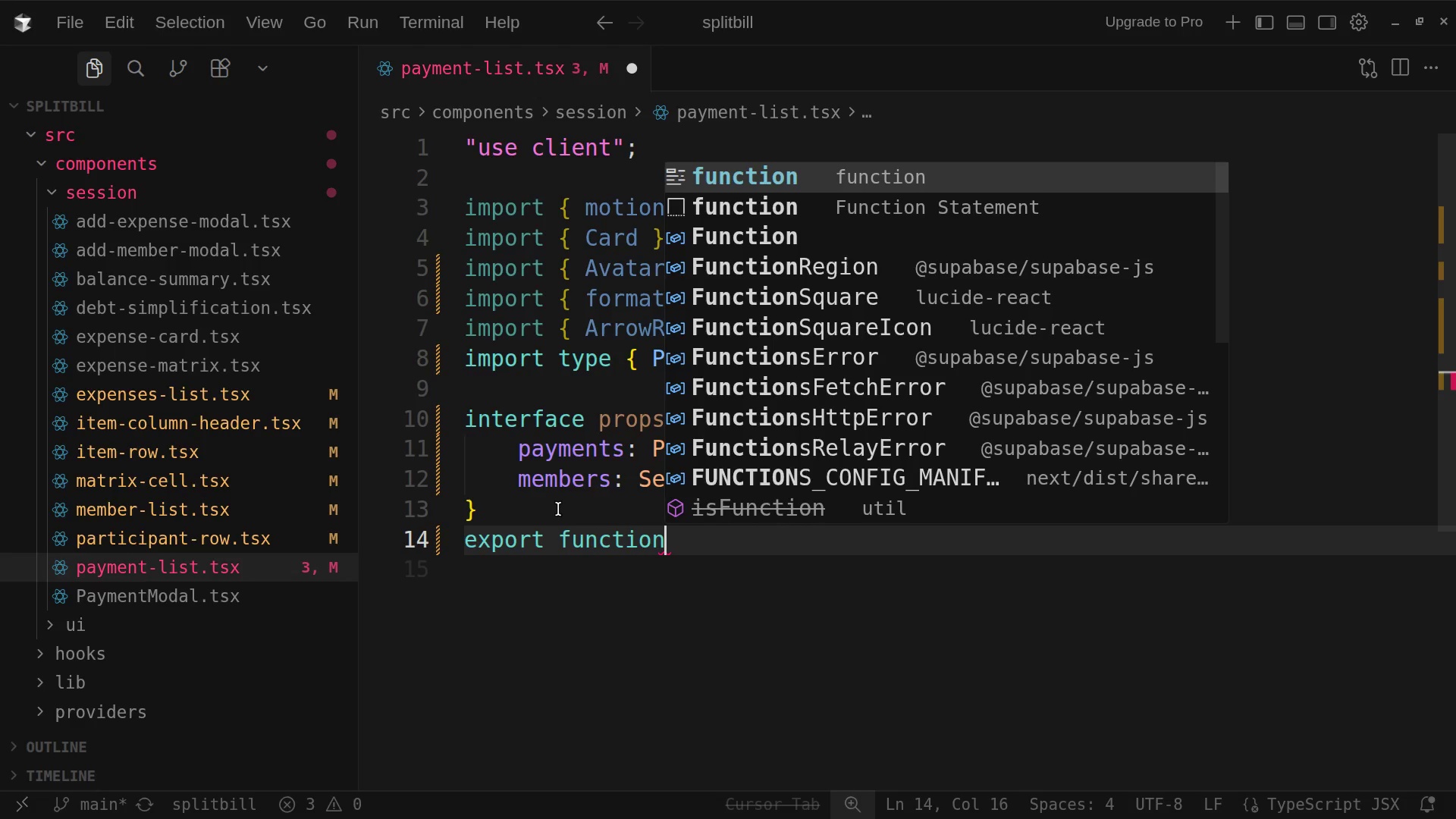 
wait(6.88)
 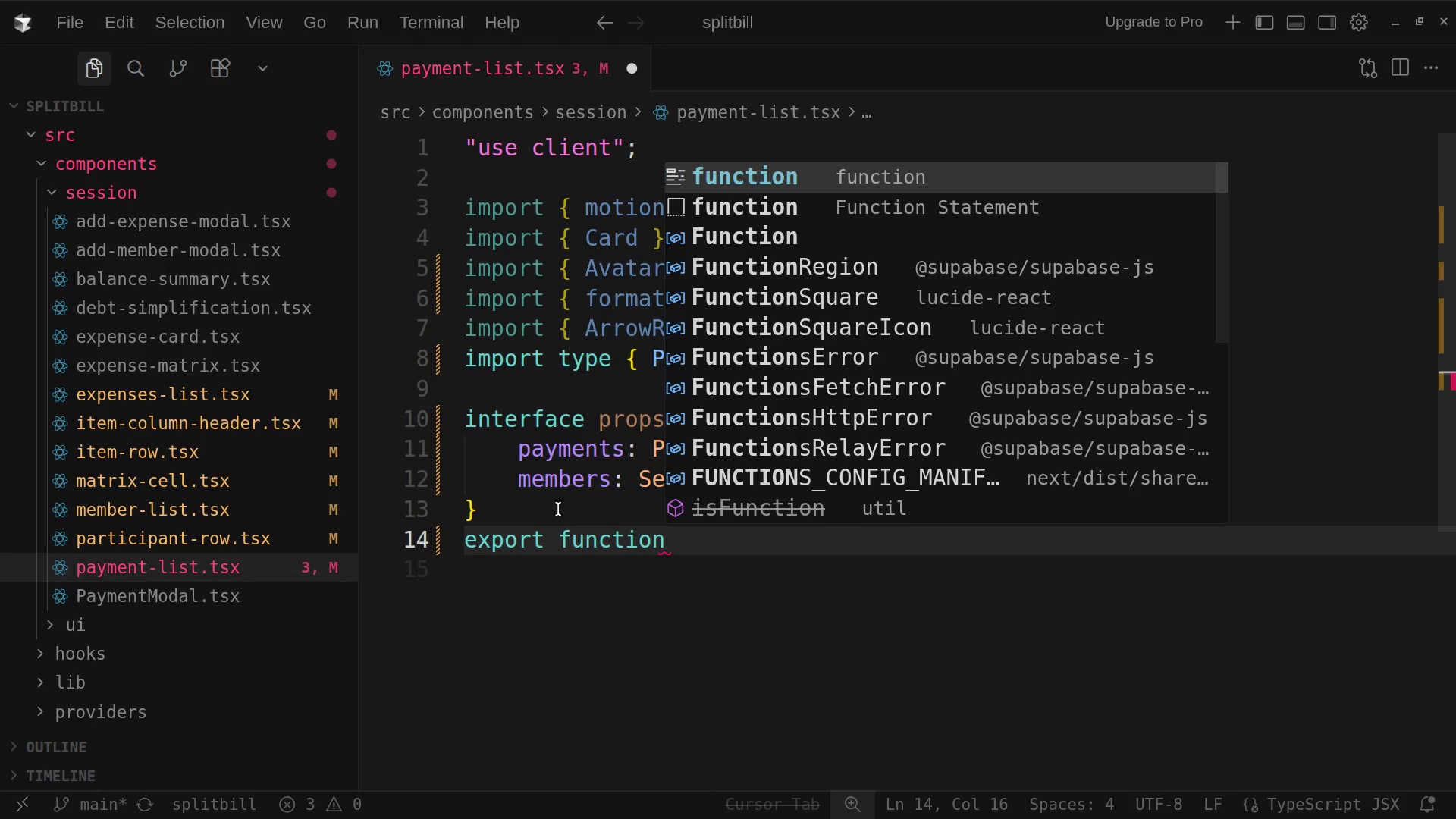 
key(Space)
 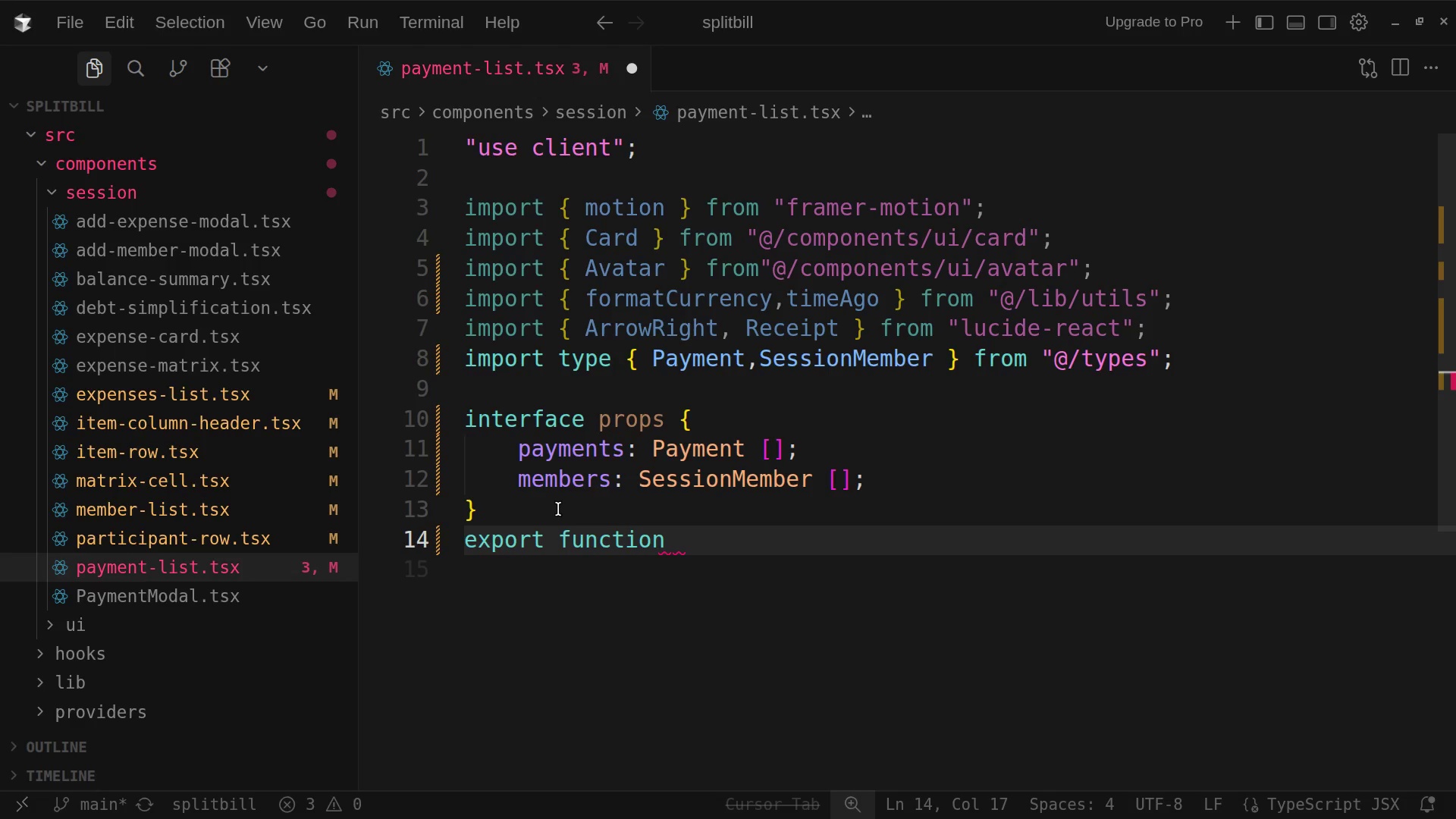 
type(payments)
 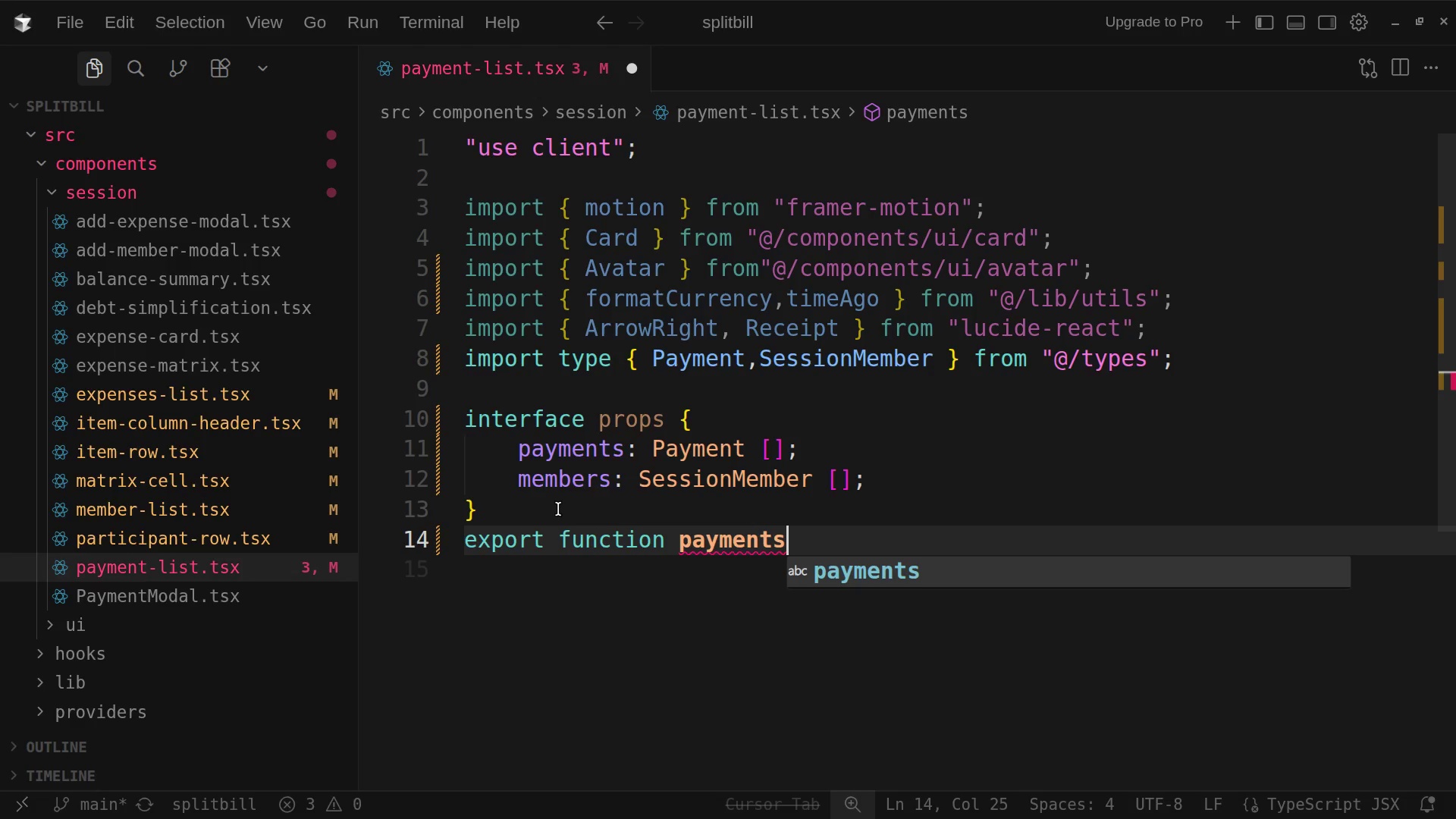 
type(List)
 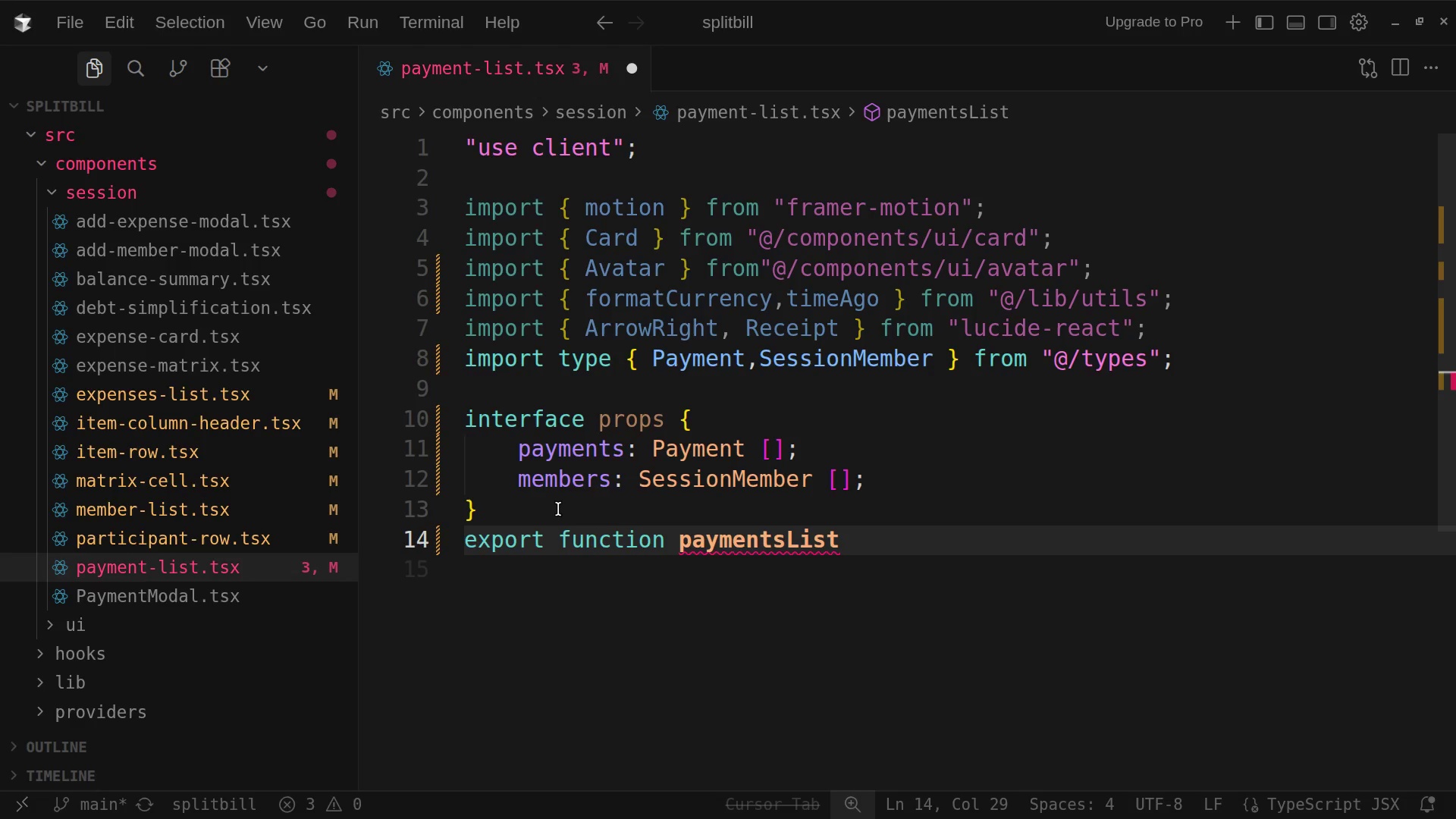 
wait(5.04)
 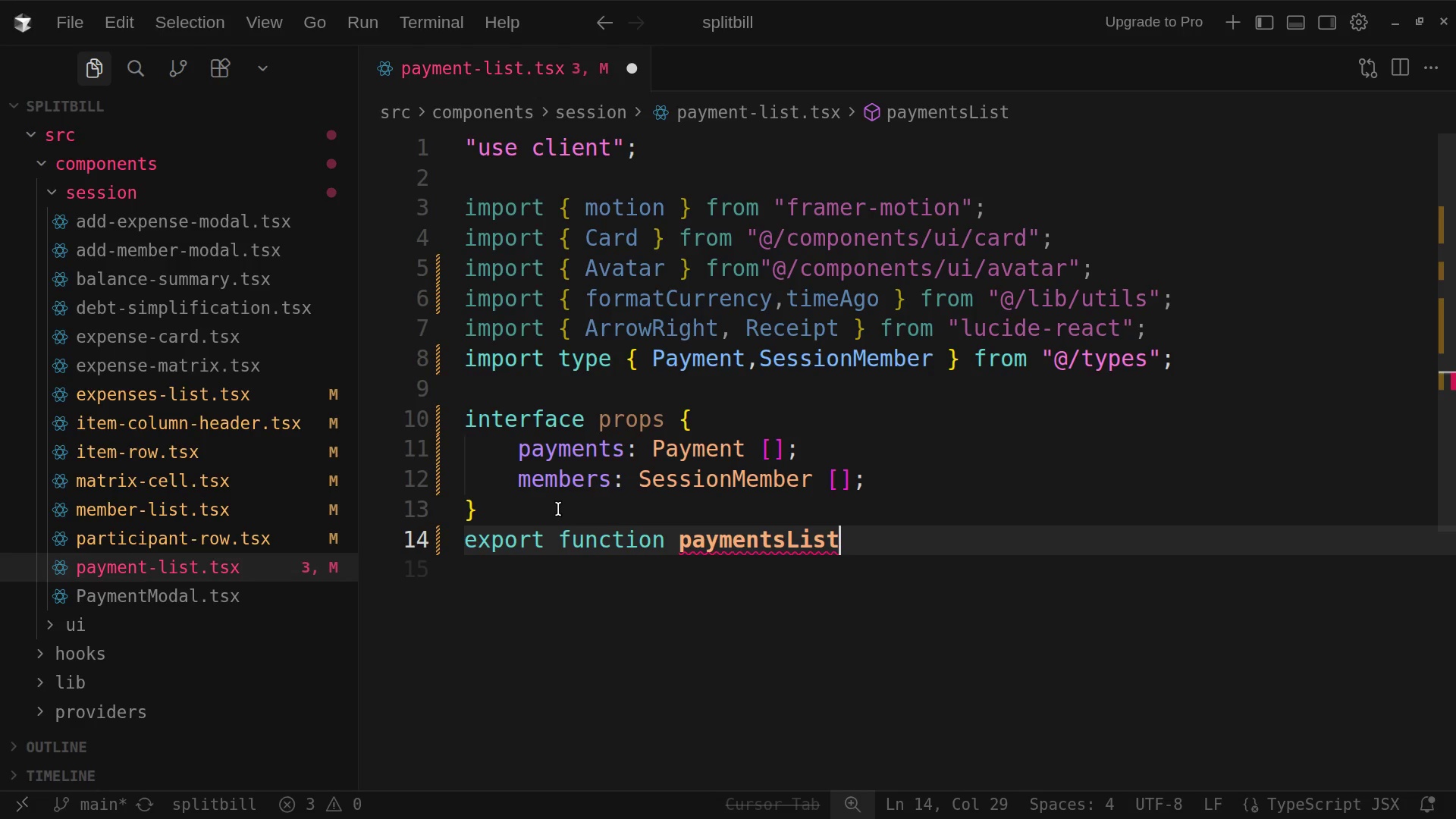 
key(Shift+9)
 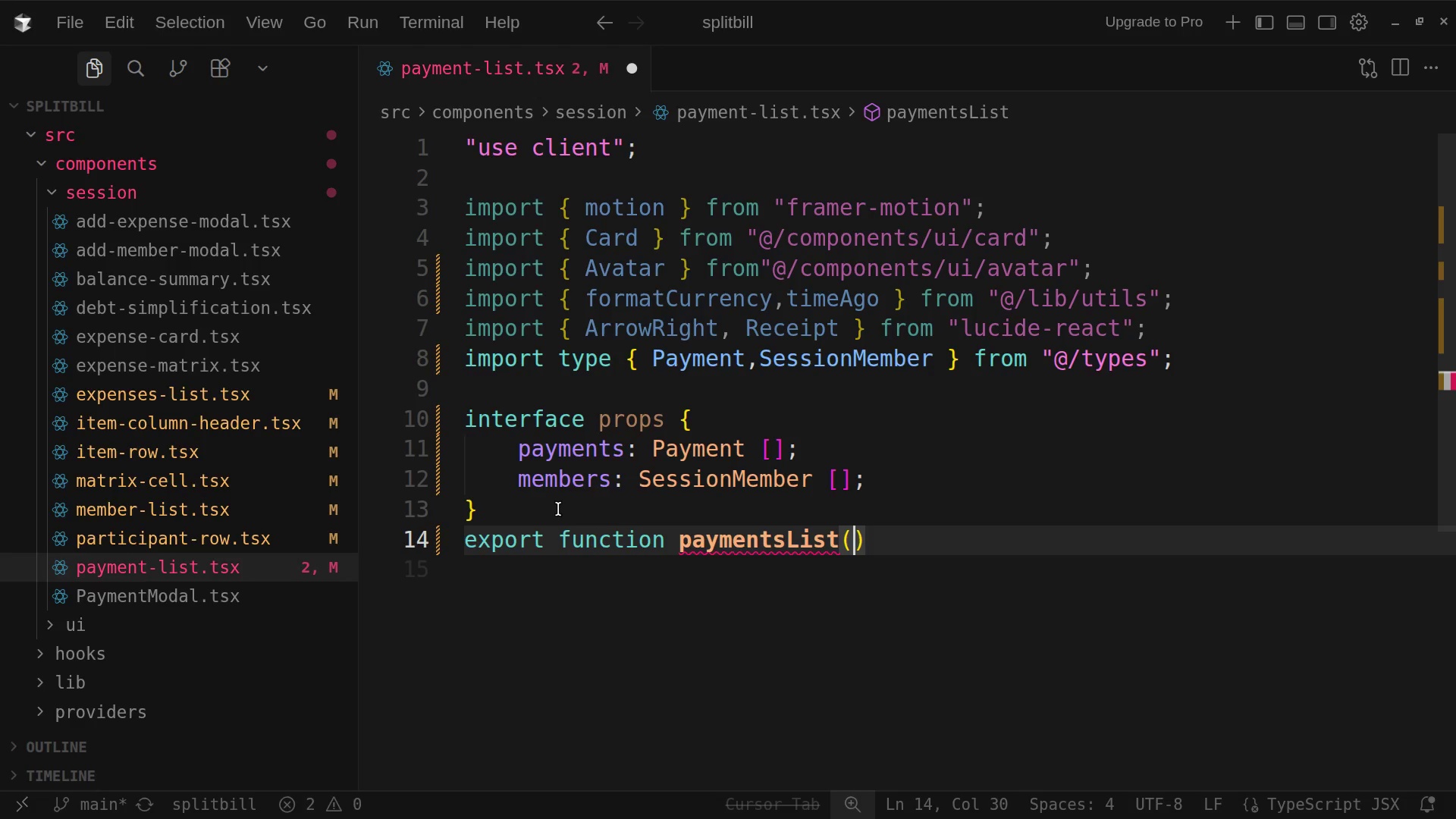 
key(Shift+BracketLeft)
 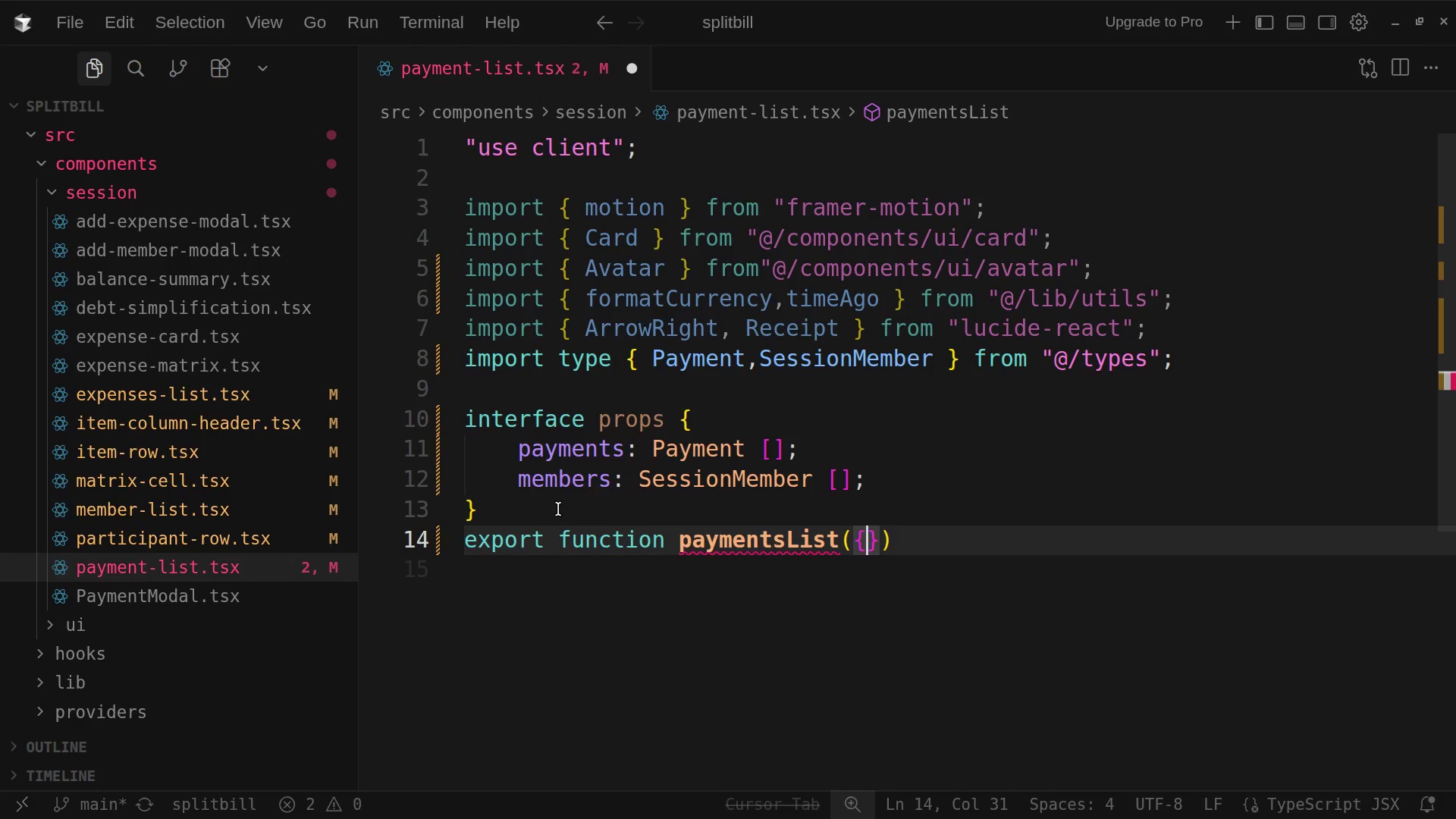 
type(payments,)
 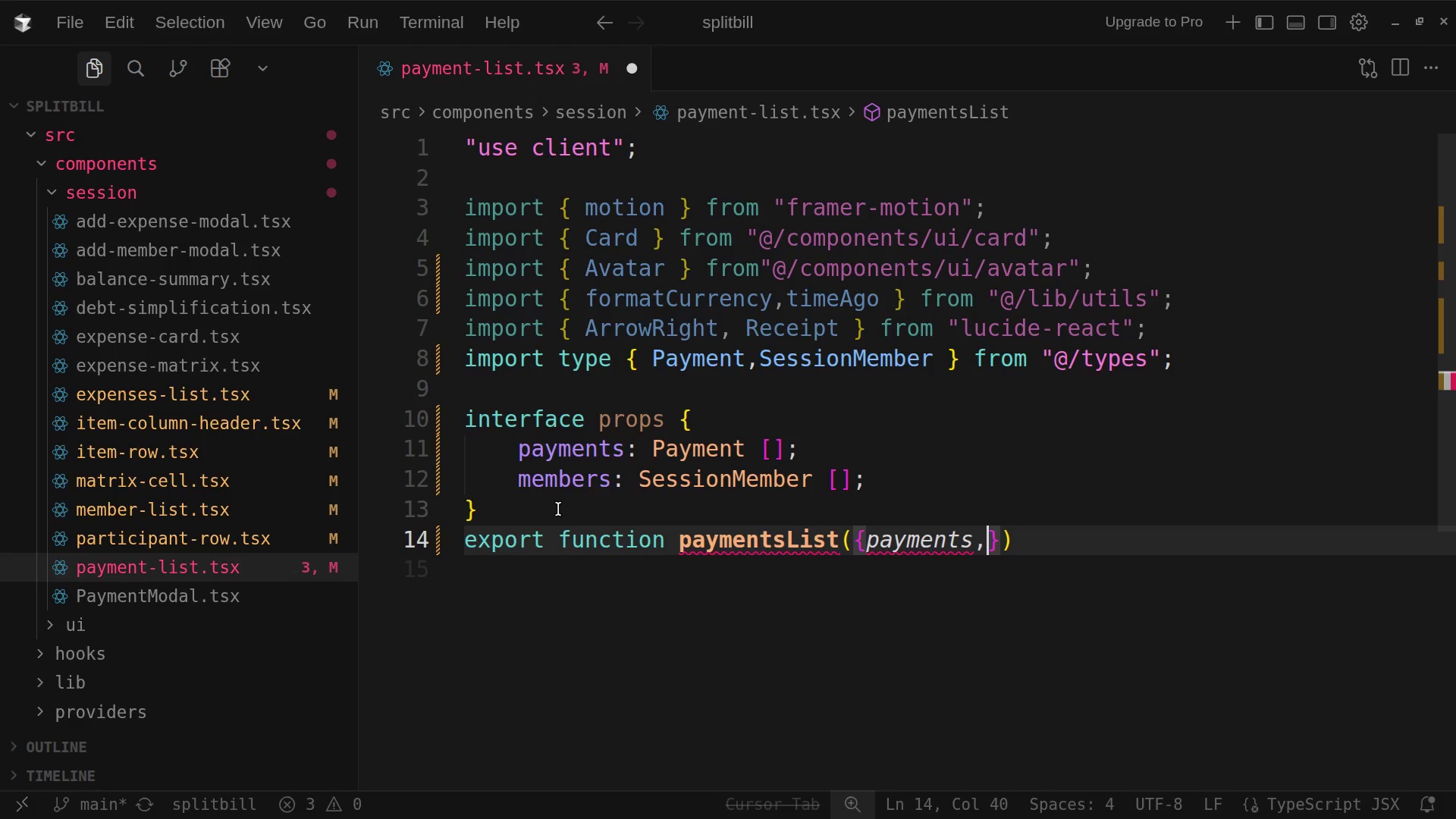 
type(members)
 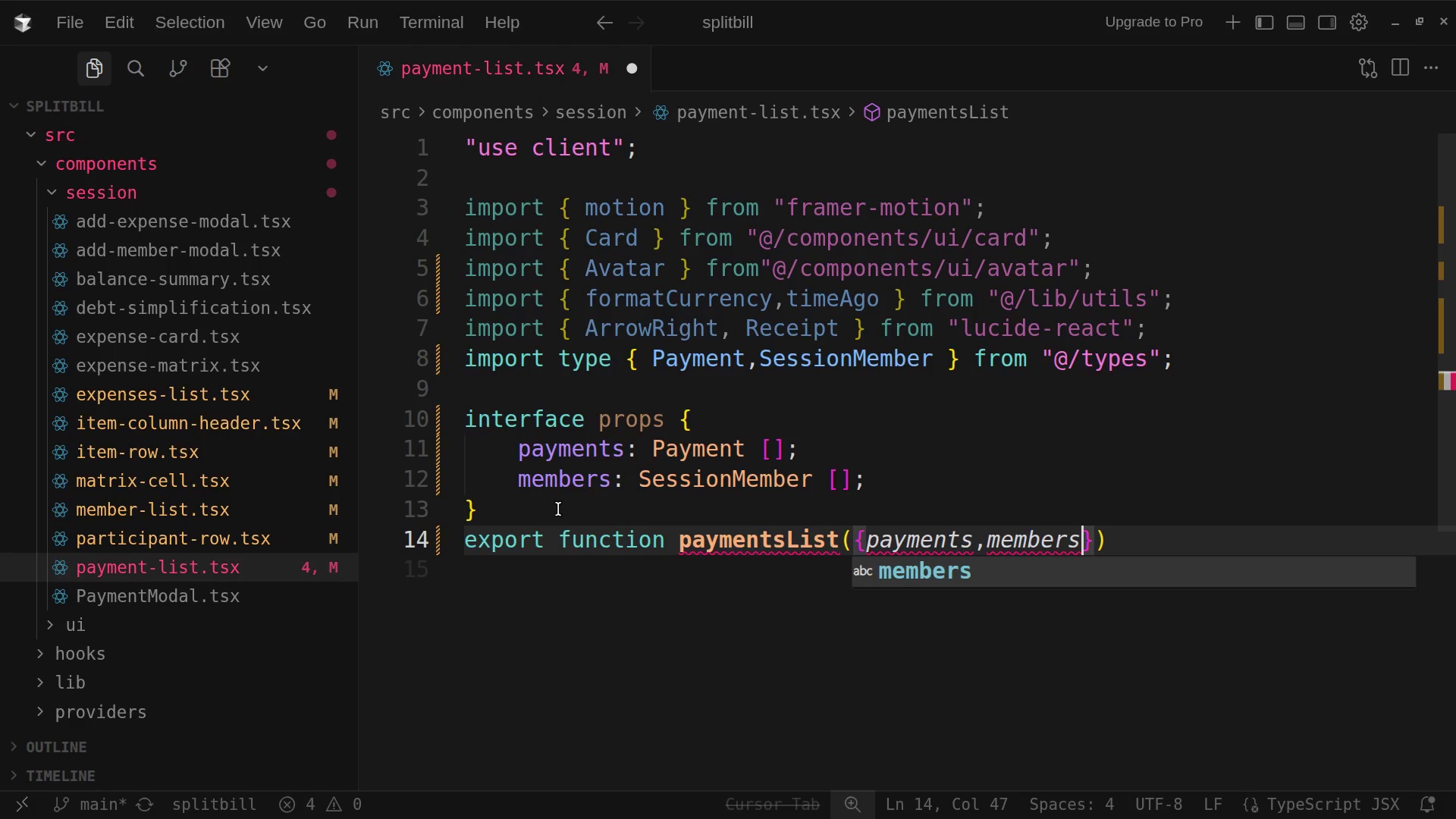 
key(ArrowRight)
 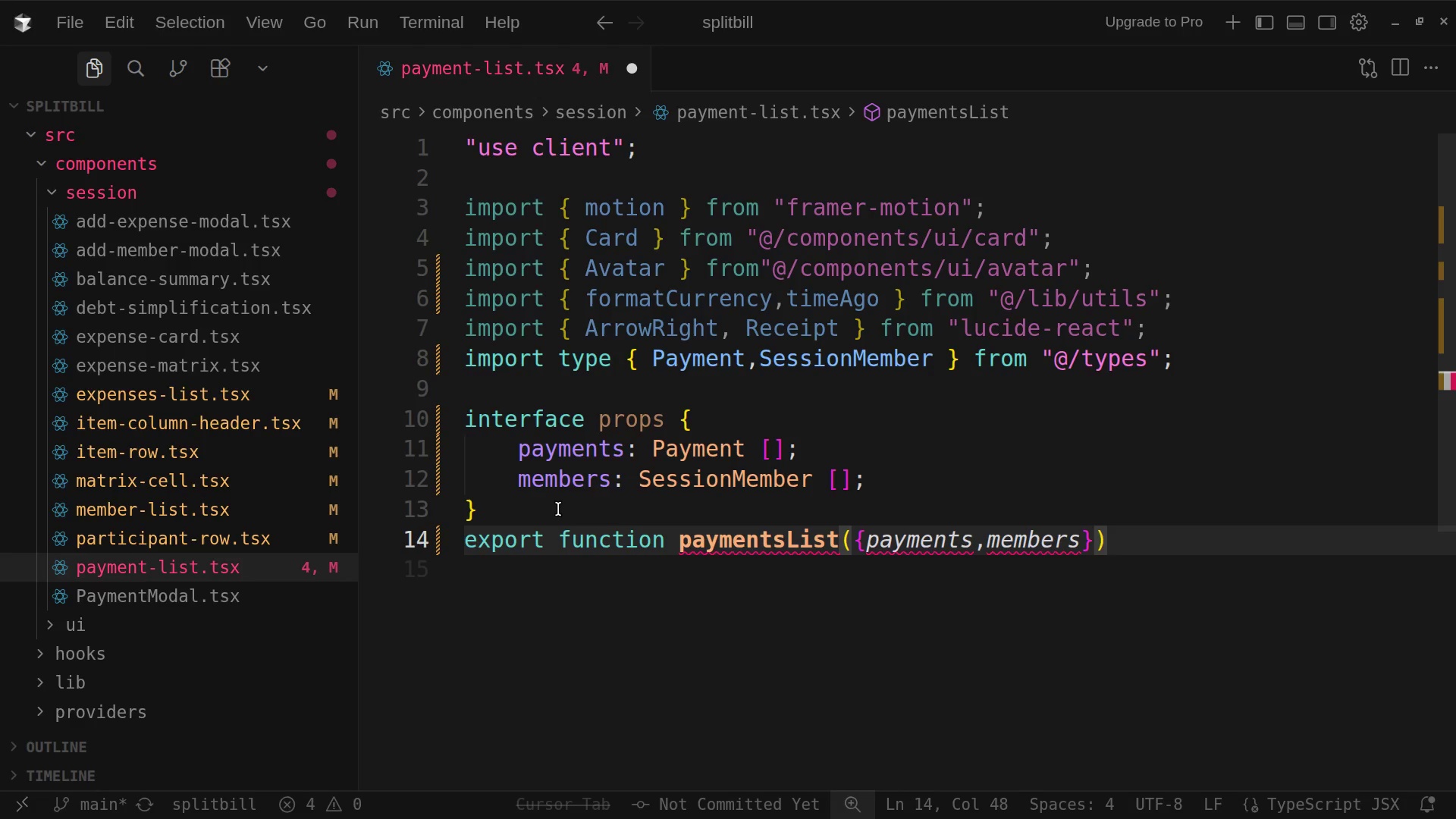 
type(:props)
 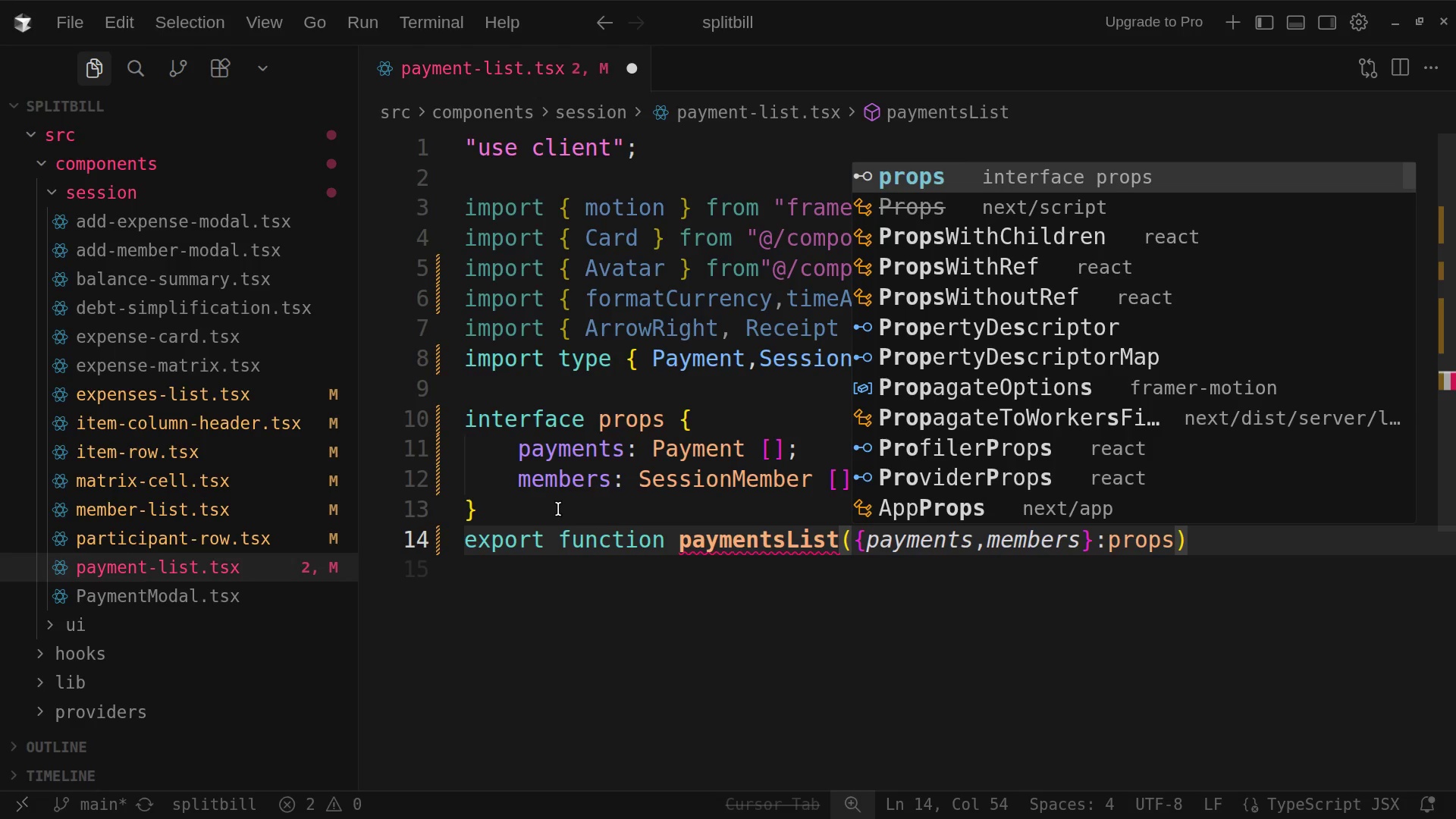 
wait(5.15)
 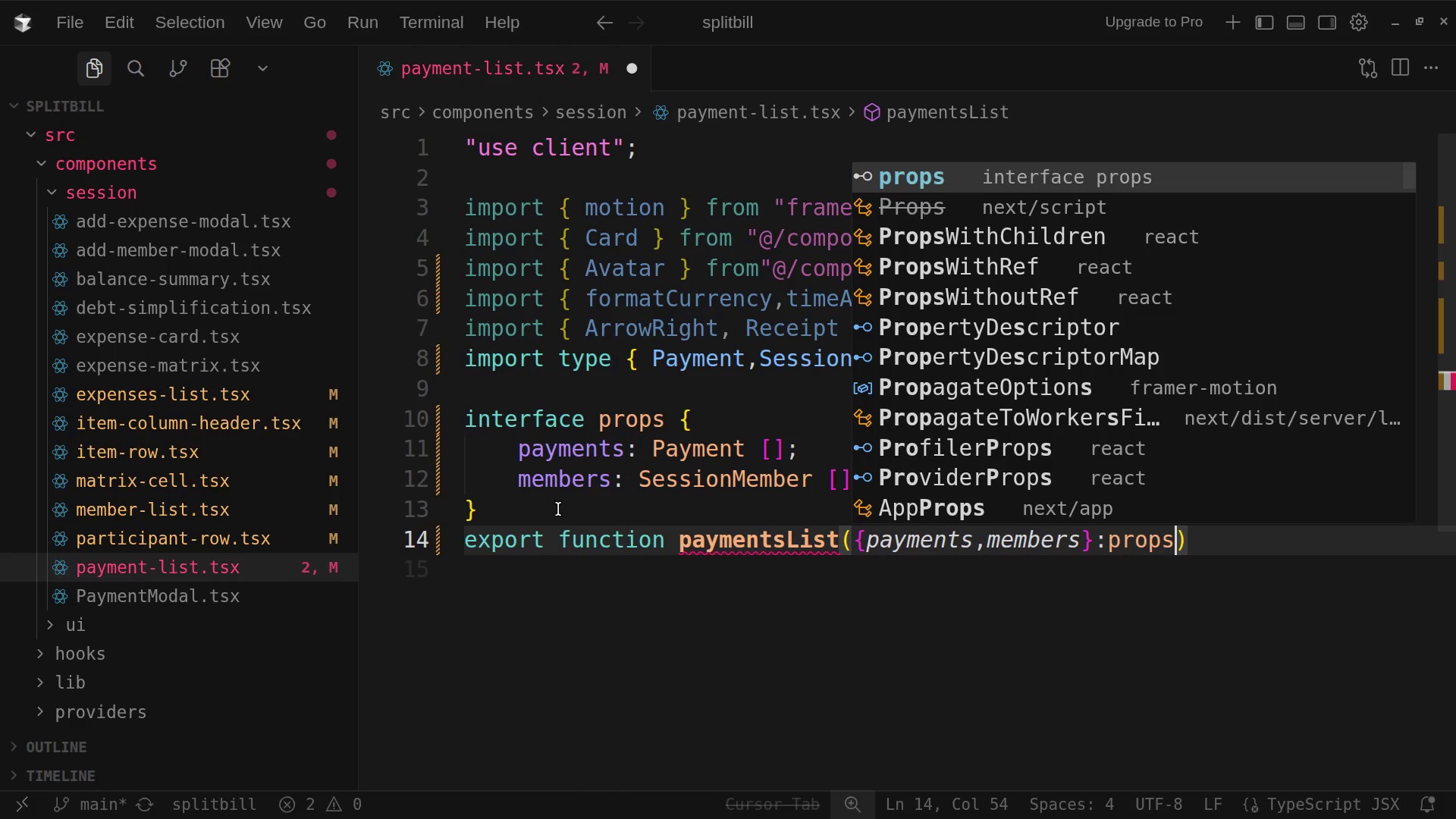 
key(ArrowRight)
 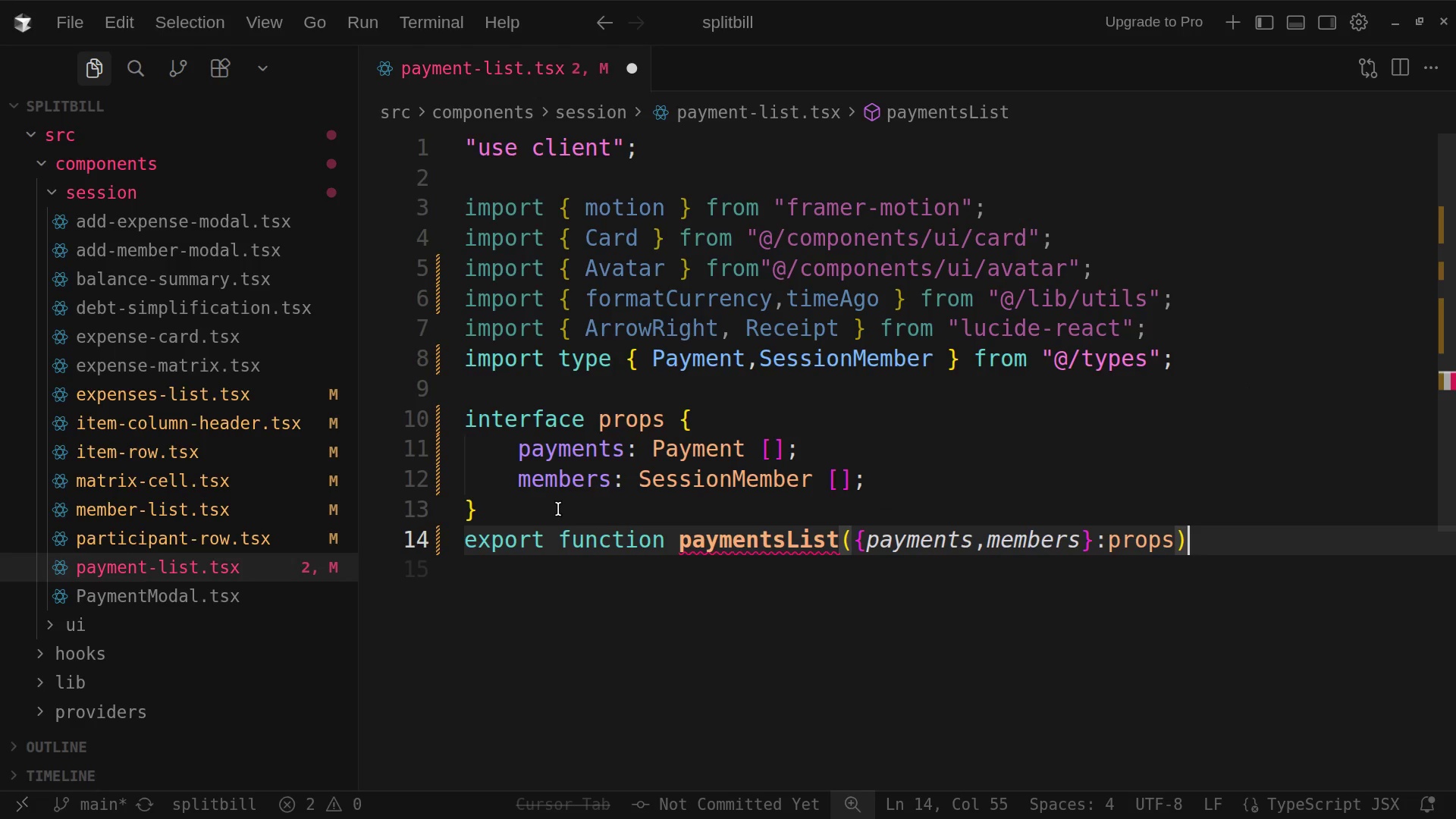 
hold_key(key=ShiftLeft, duration=0.68)
 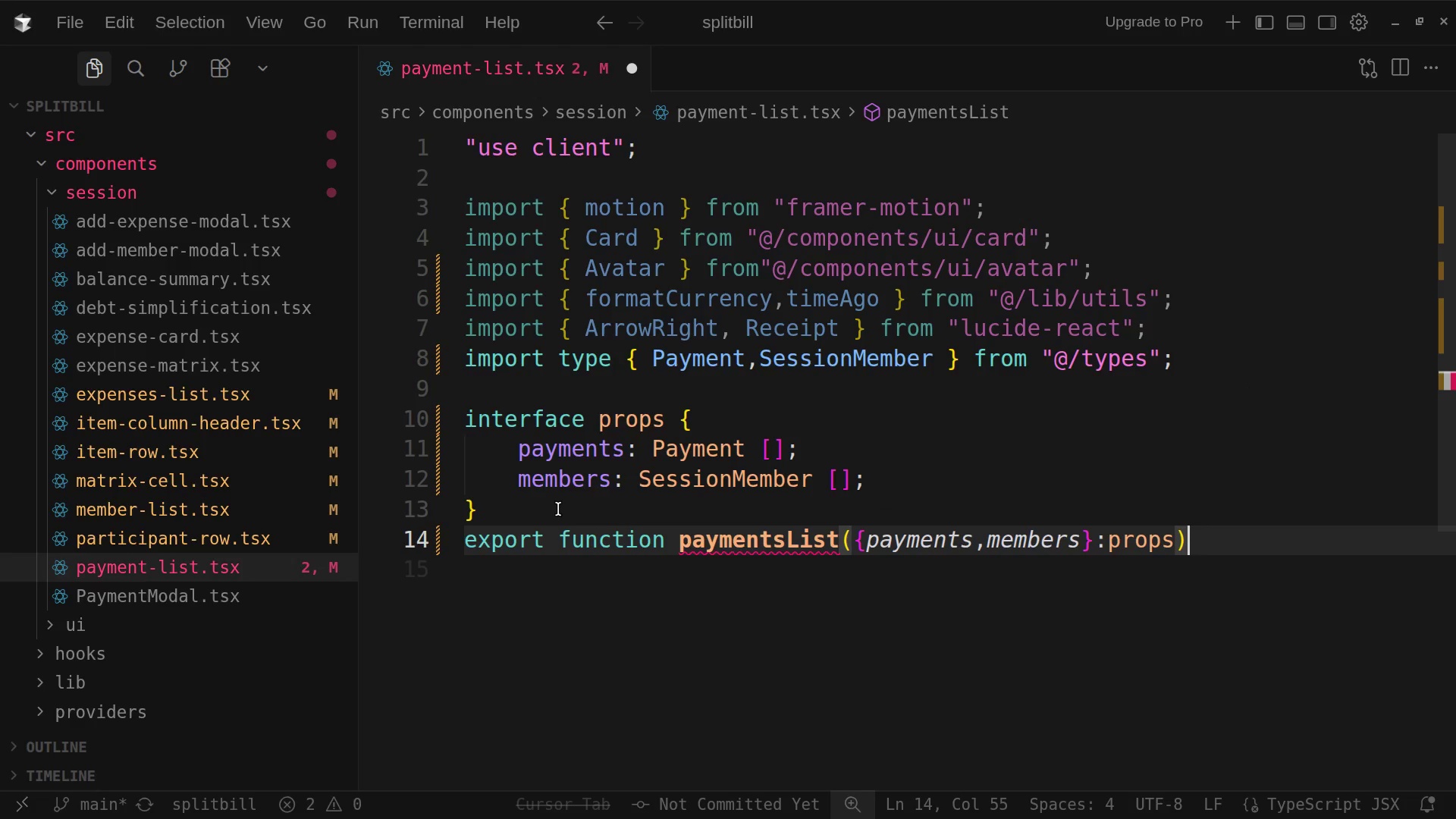 
key(Shift+BracketLeft)
 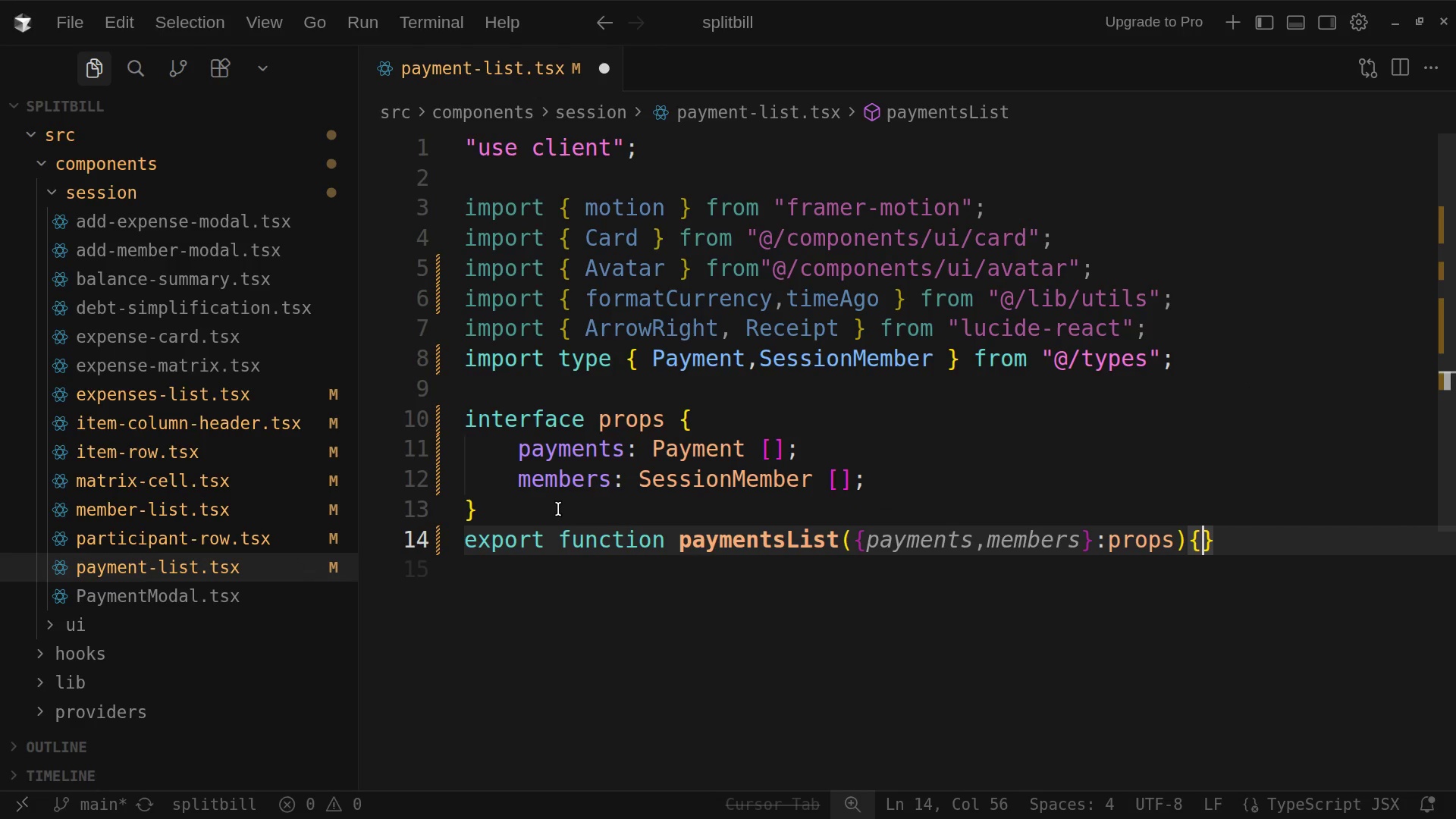 
key(Enter)
 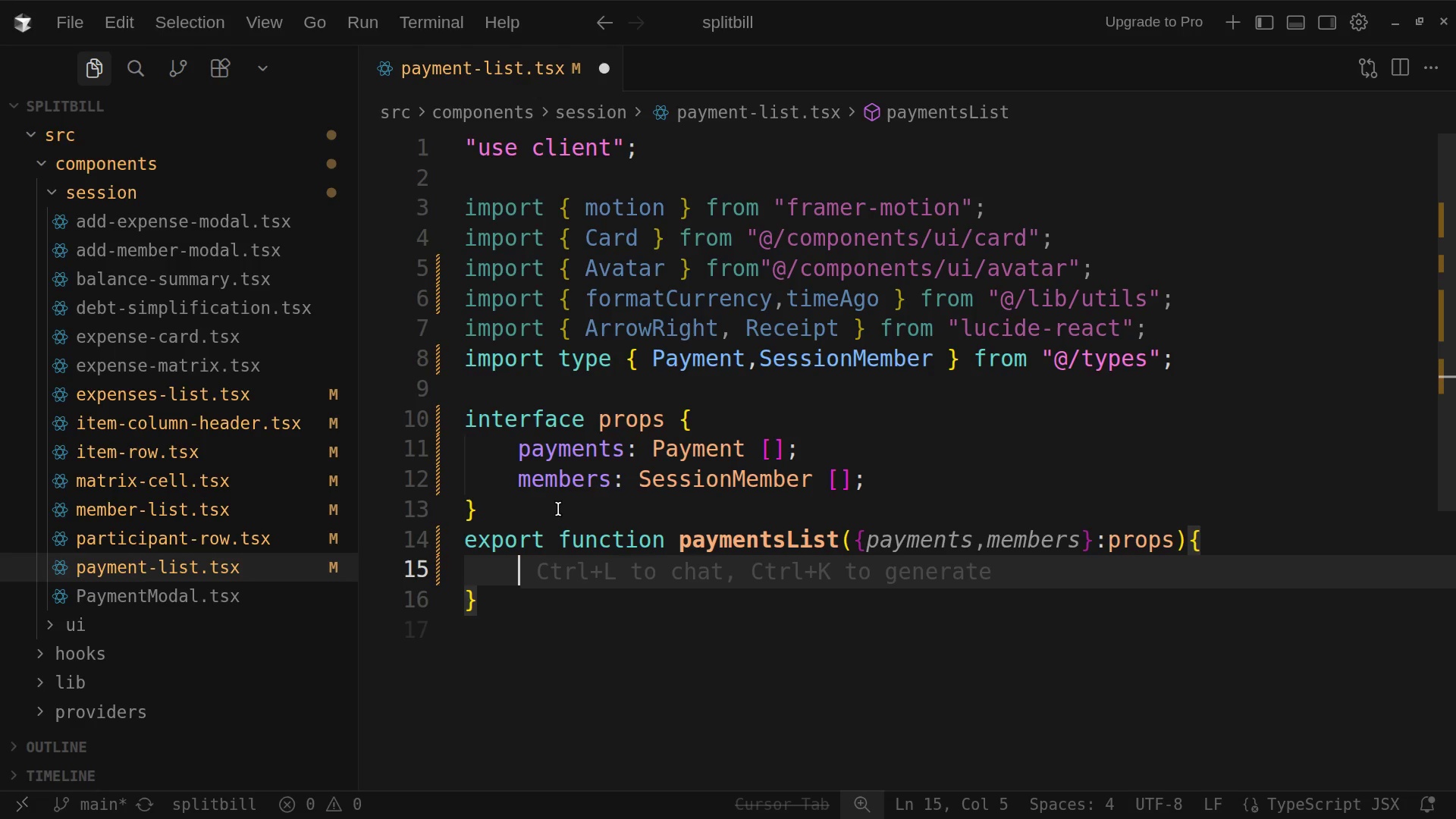 
wait(5.6)
 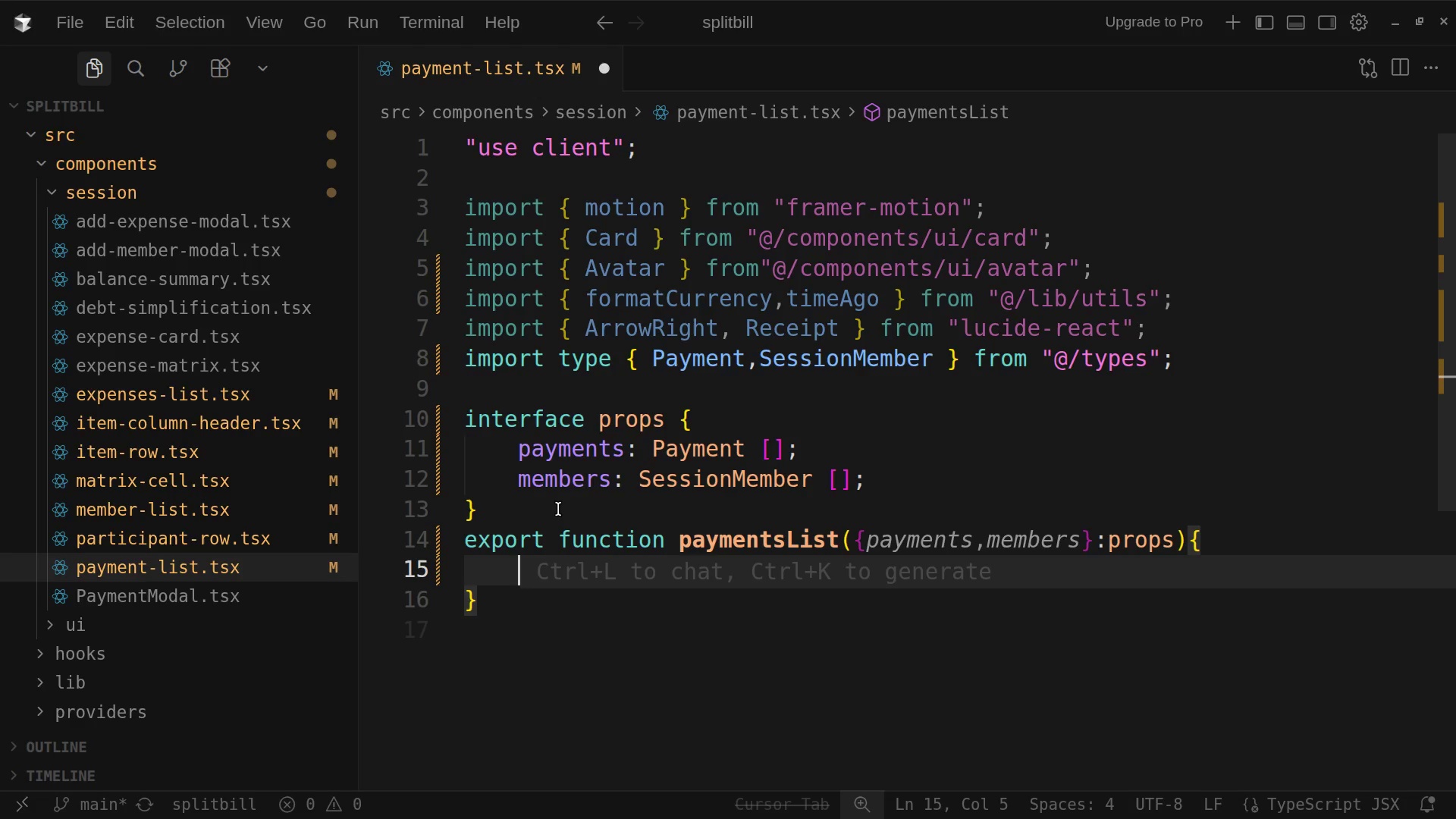 
type(xonst member)
 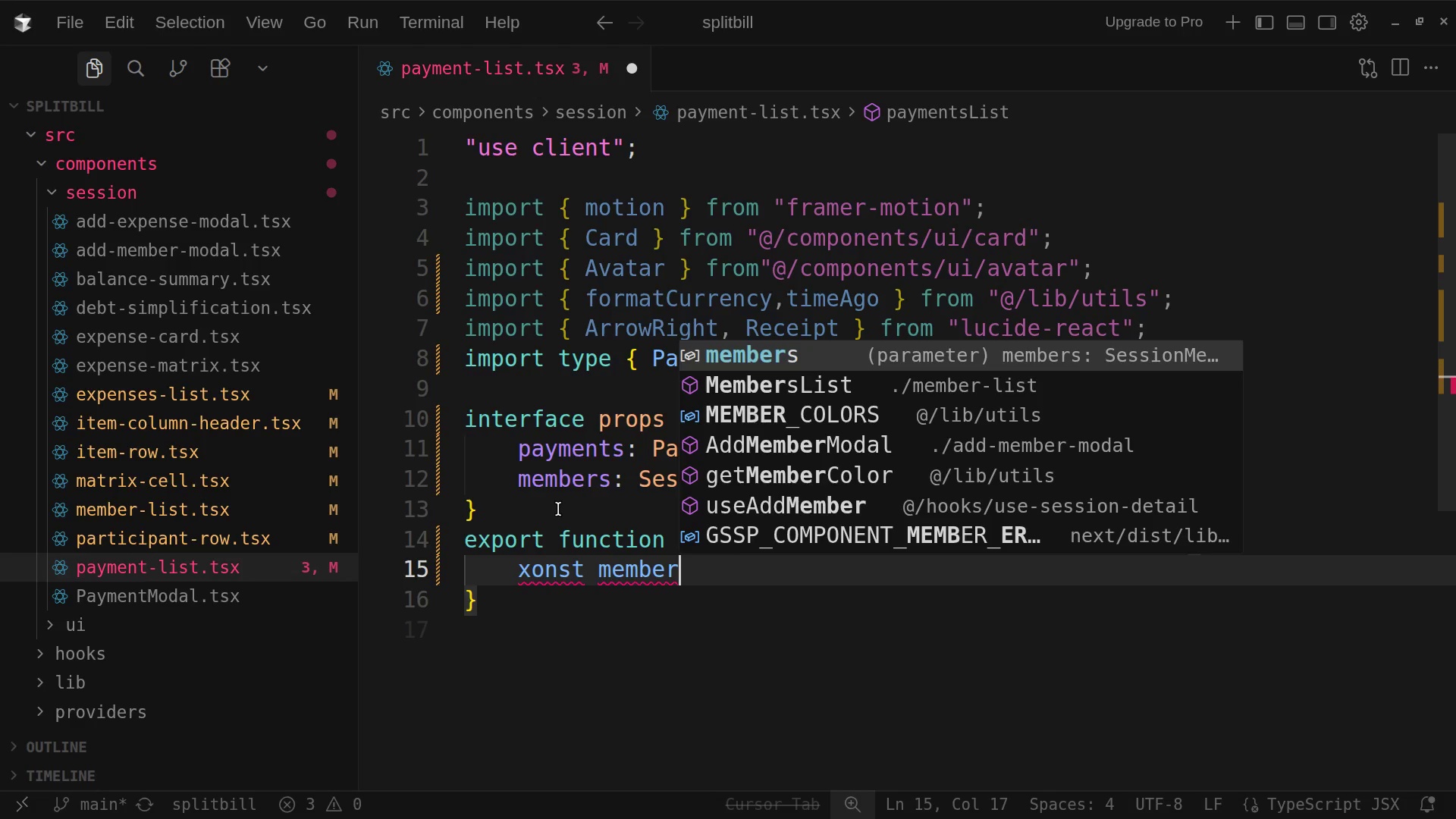 
type(Index)
 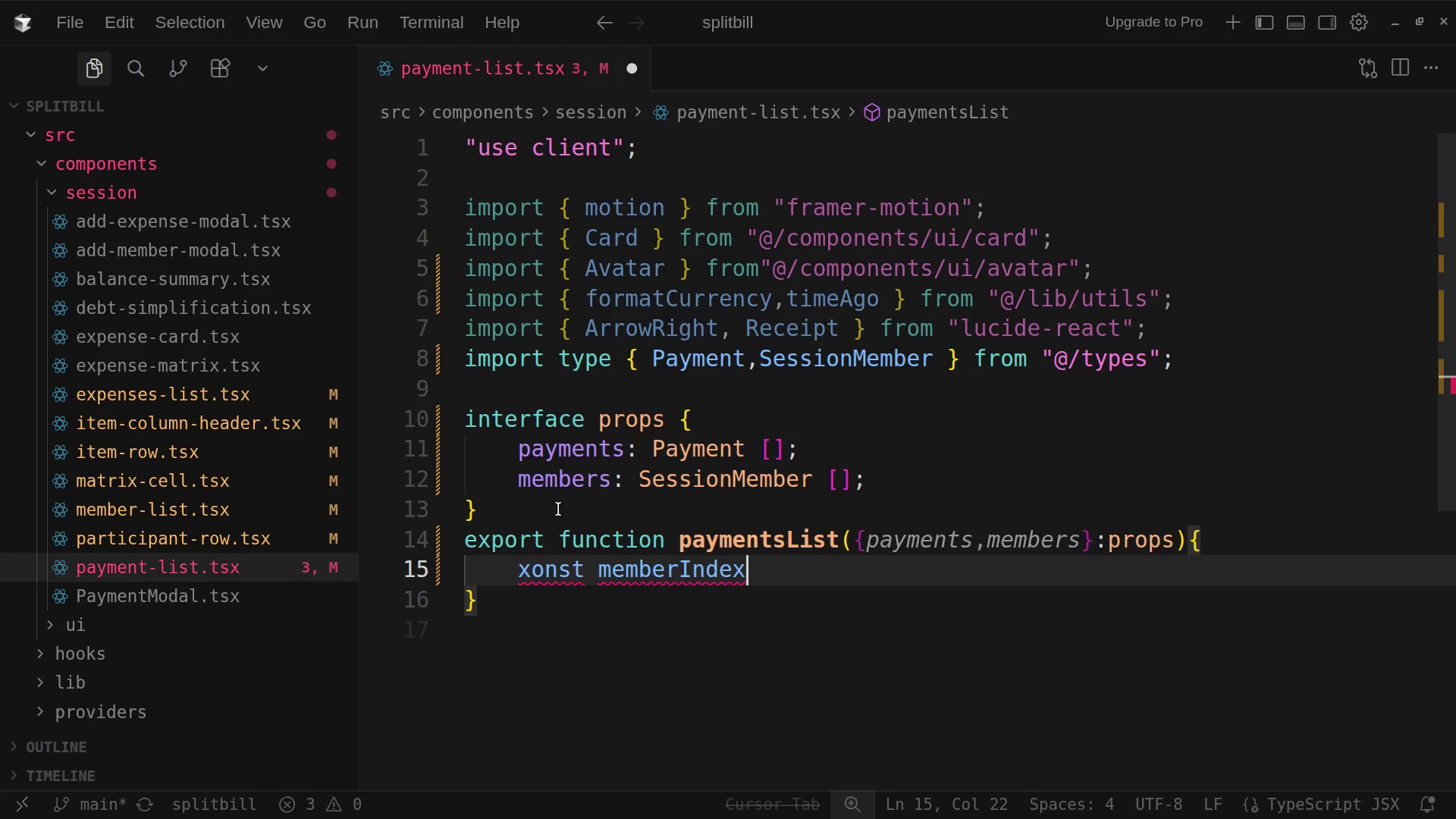 
wait(6.9)
 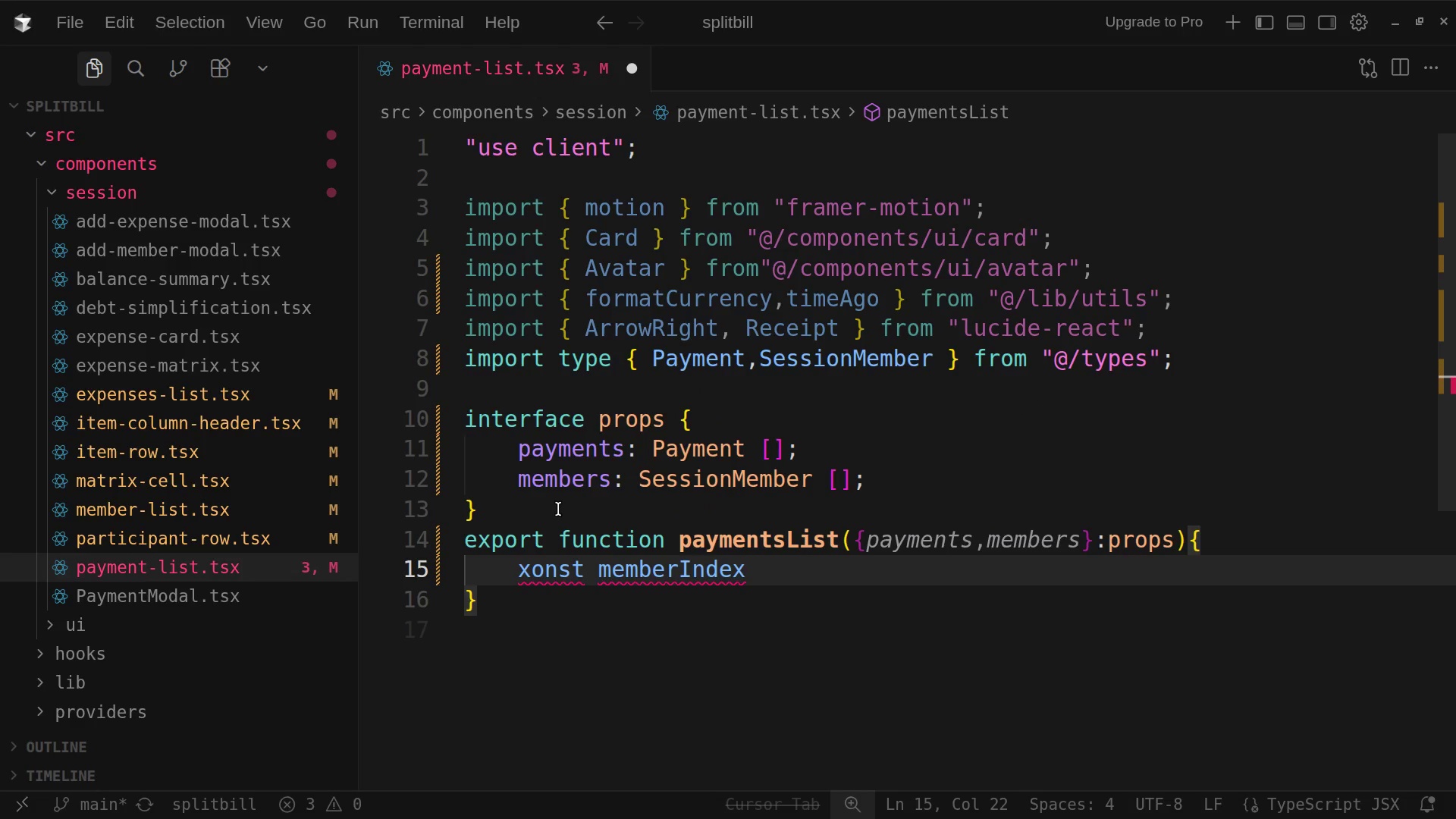 
type(Map +)
key(Backspace)
type(=)
 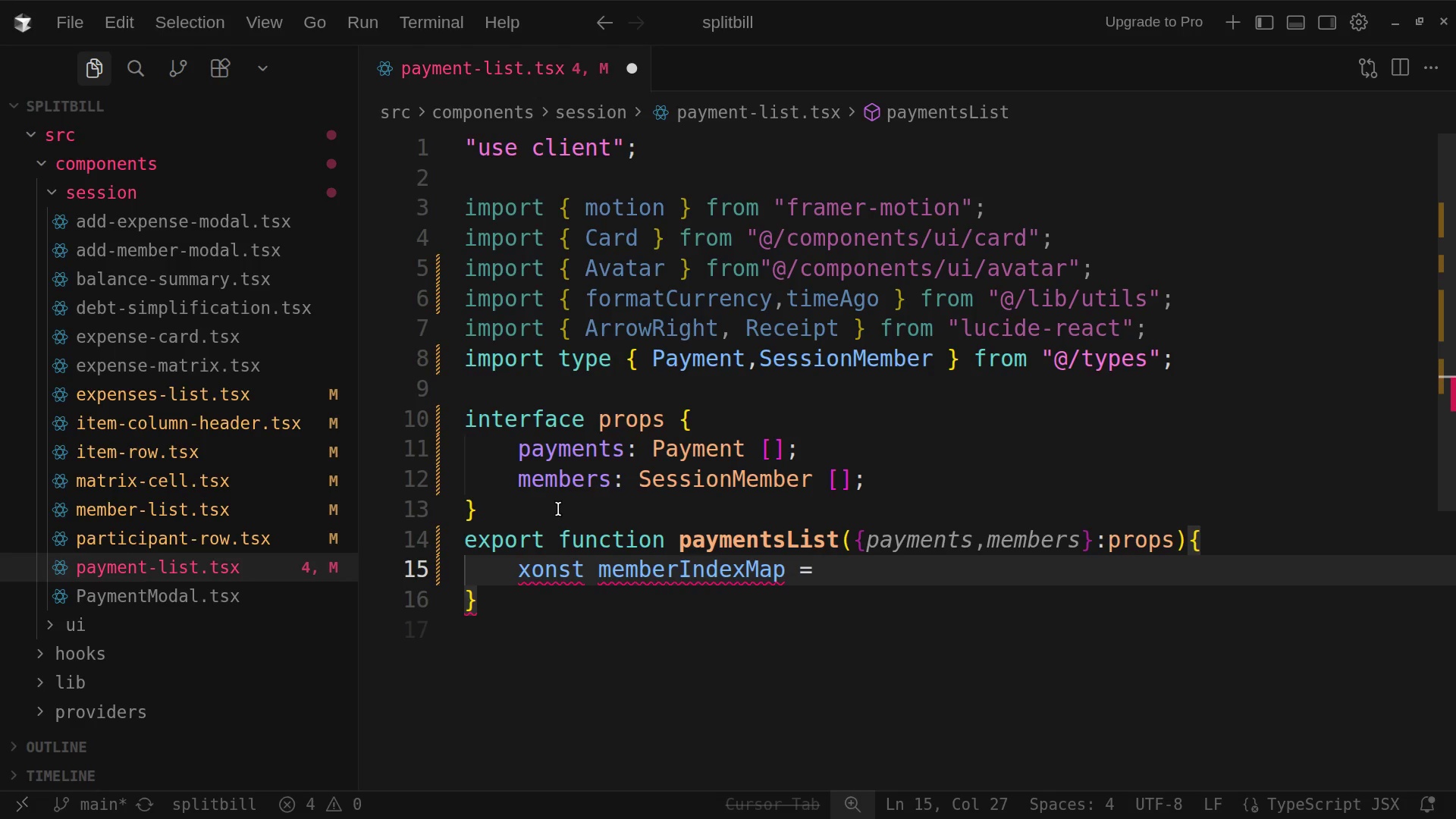 
type( new)
 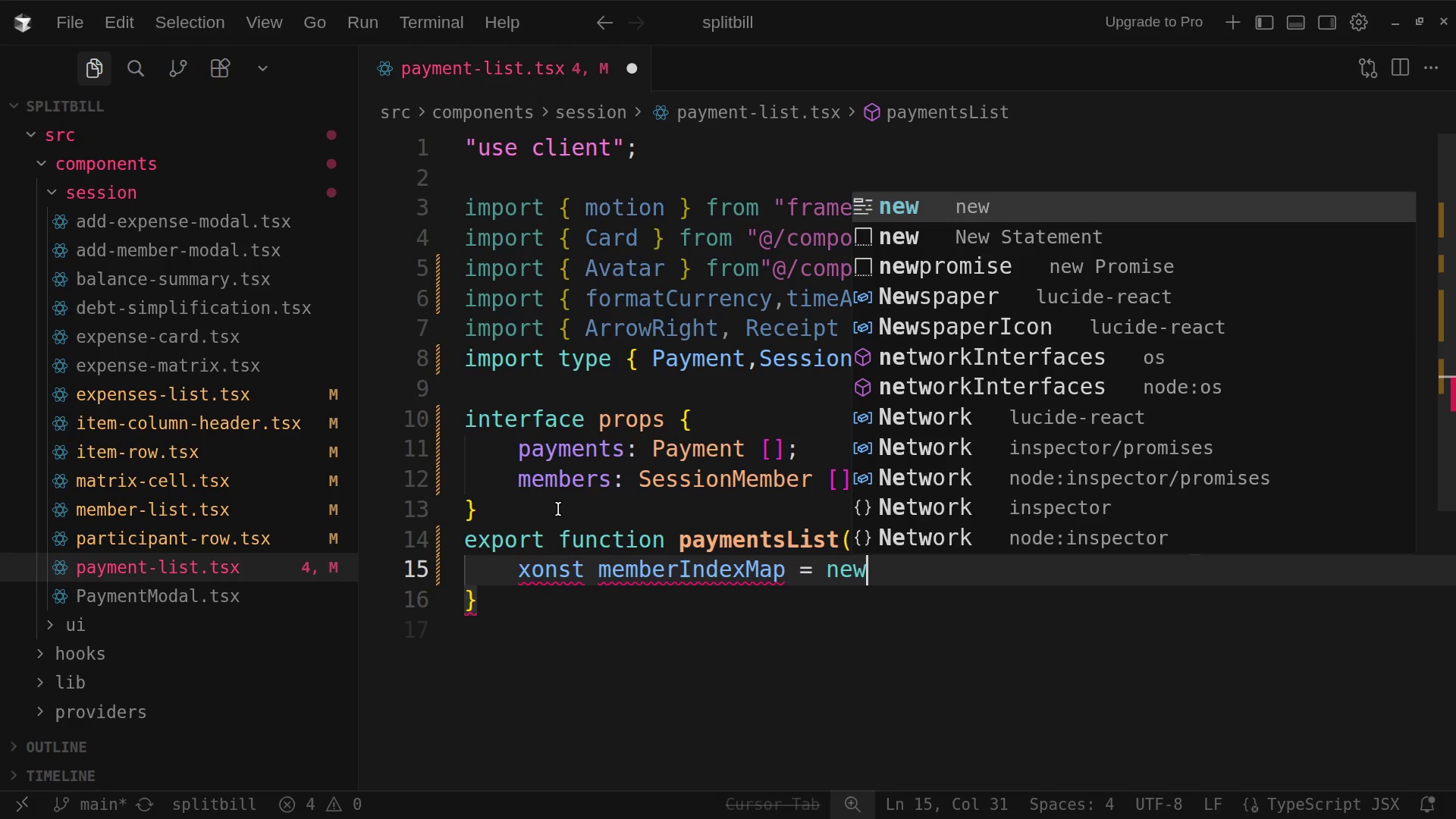 
type( Map()
 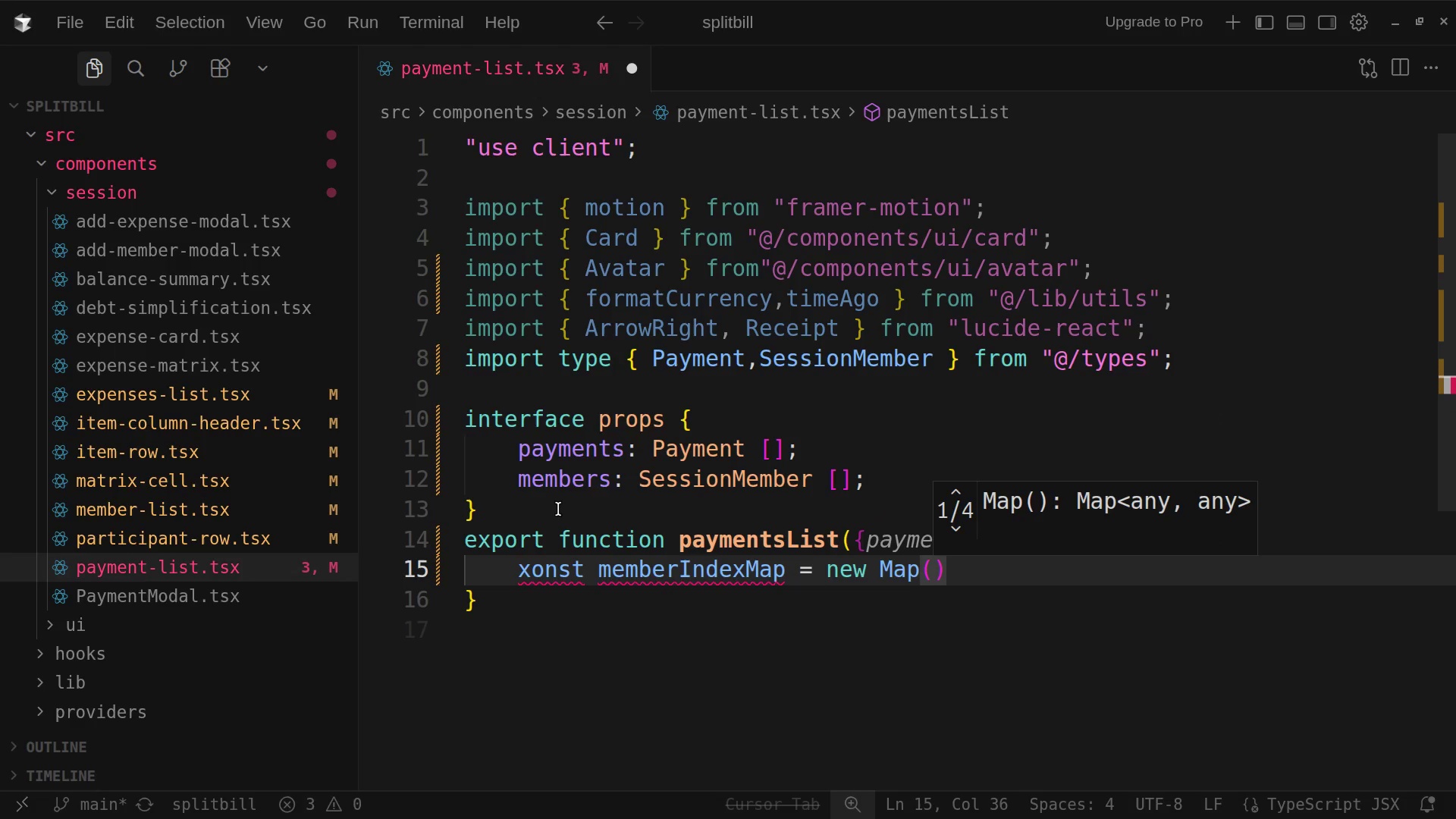 
type(memn)
key(Backspace)
type(ber)
 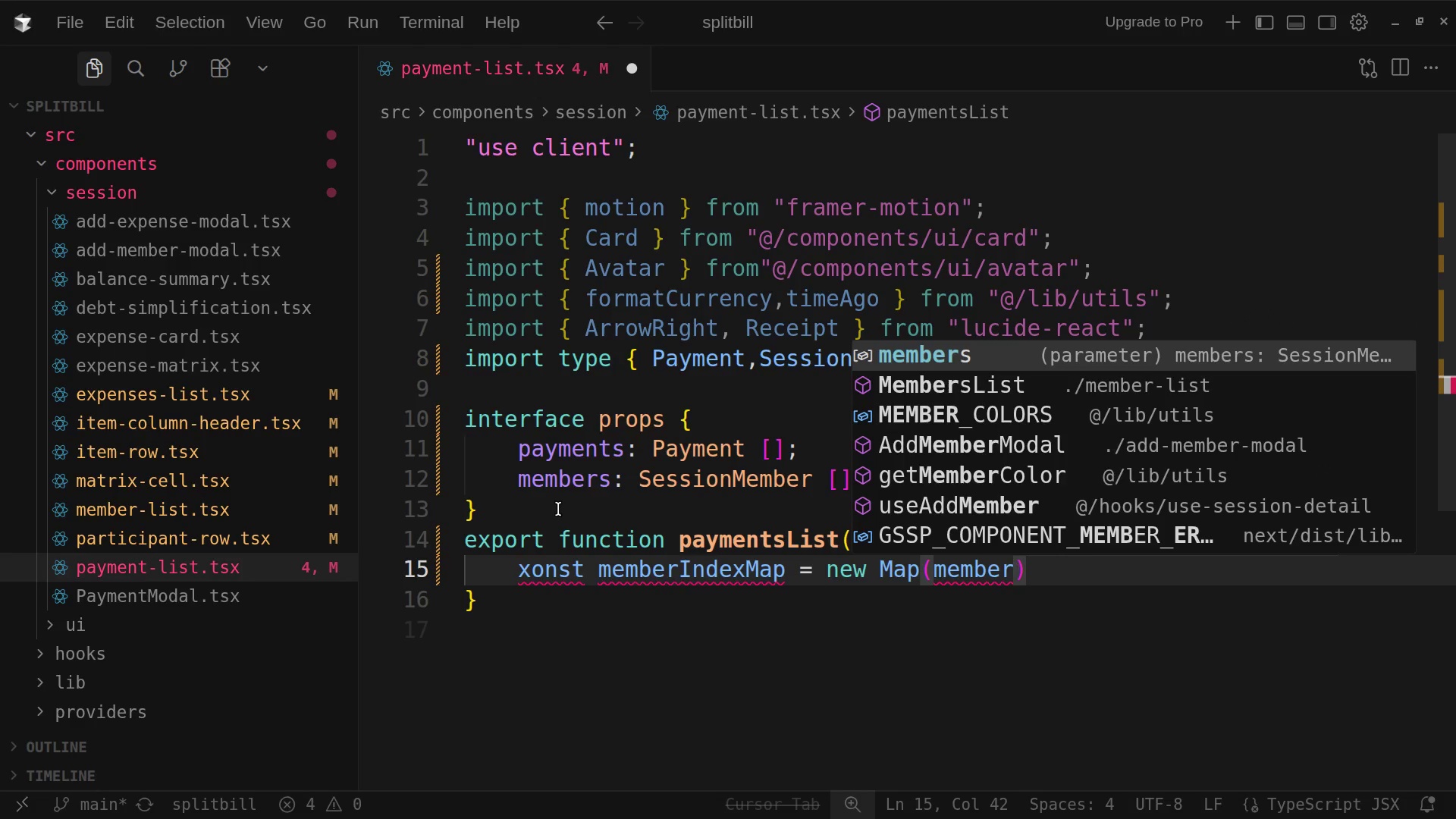 
key(S)
 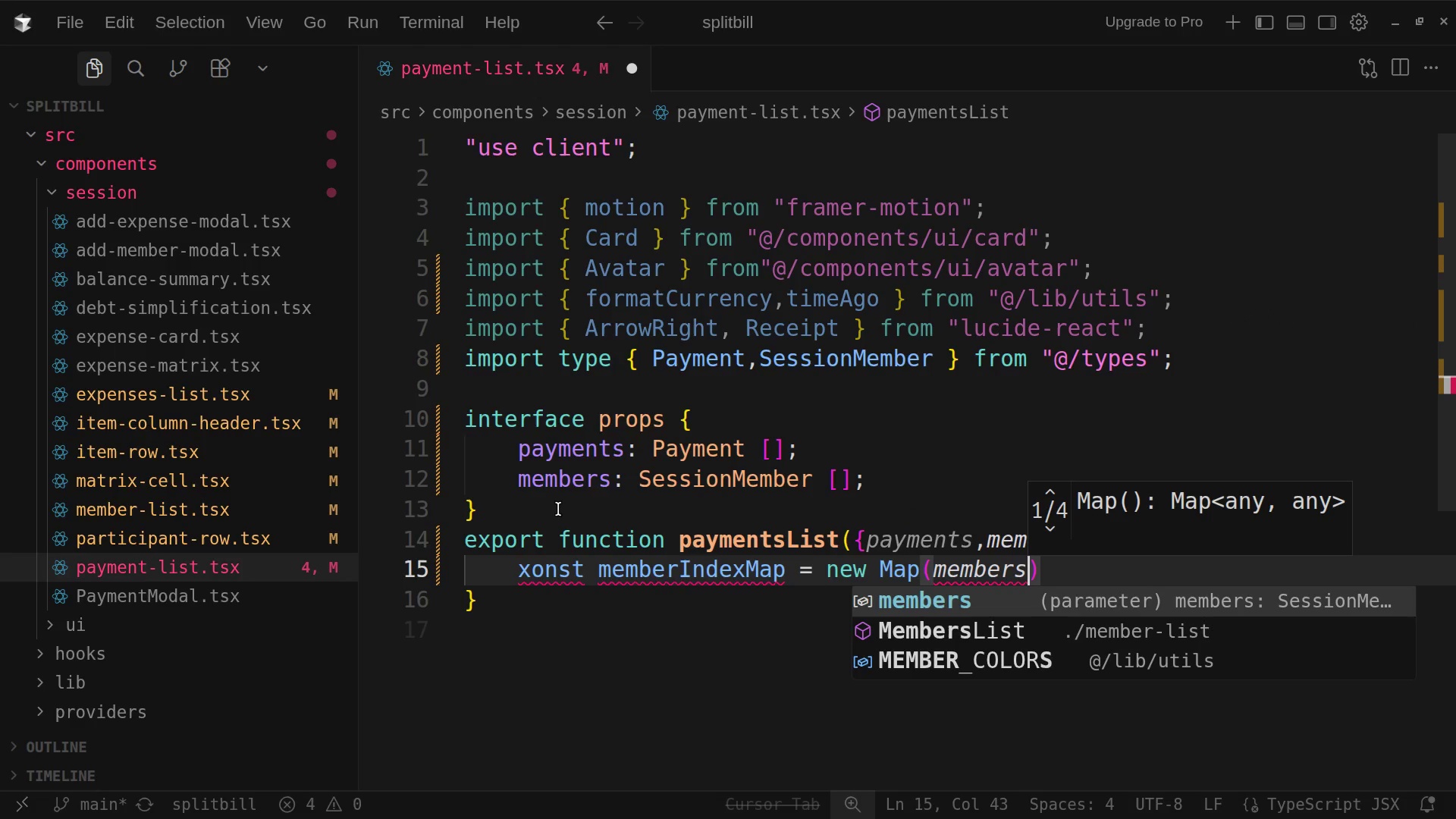 
wait(8.23)
 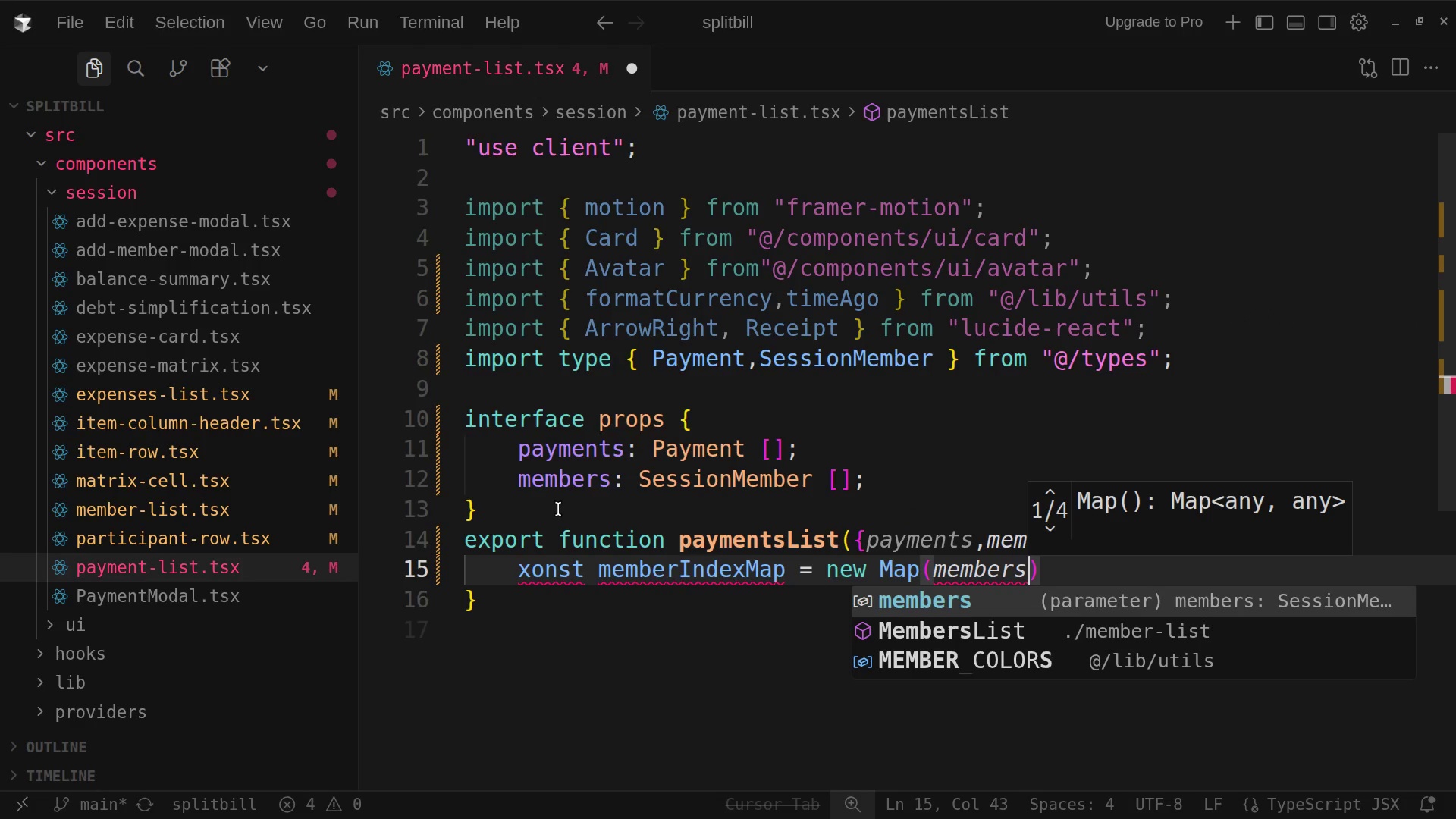 
key(Period)
 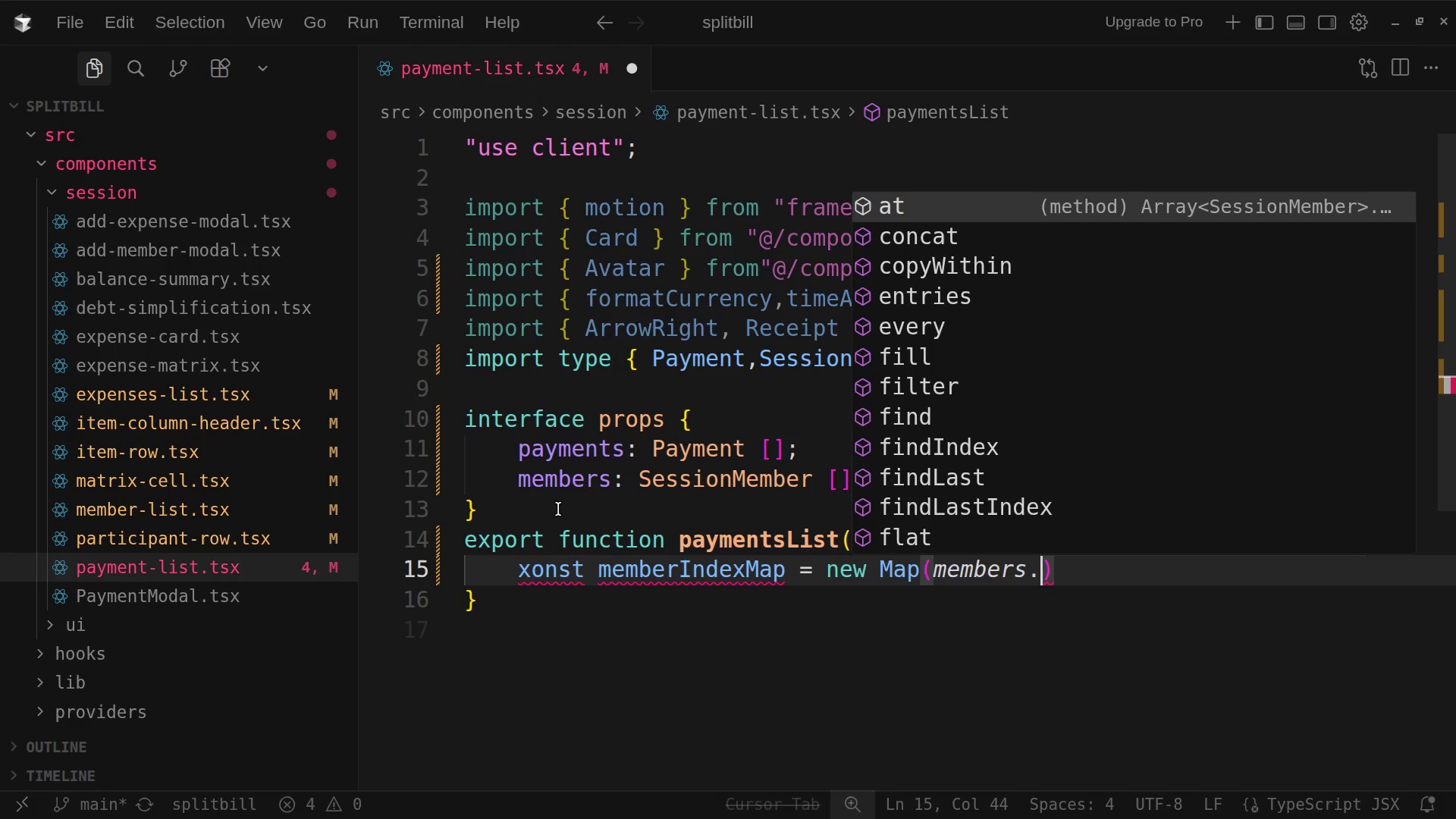 
wait(8.13)
 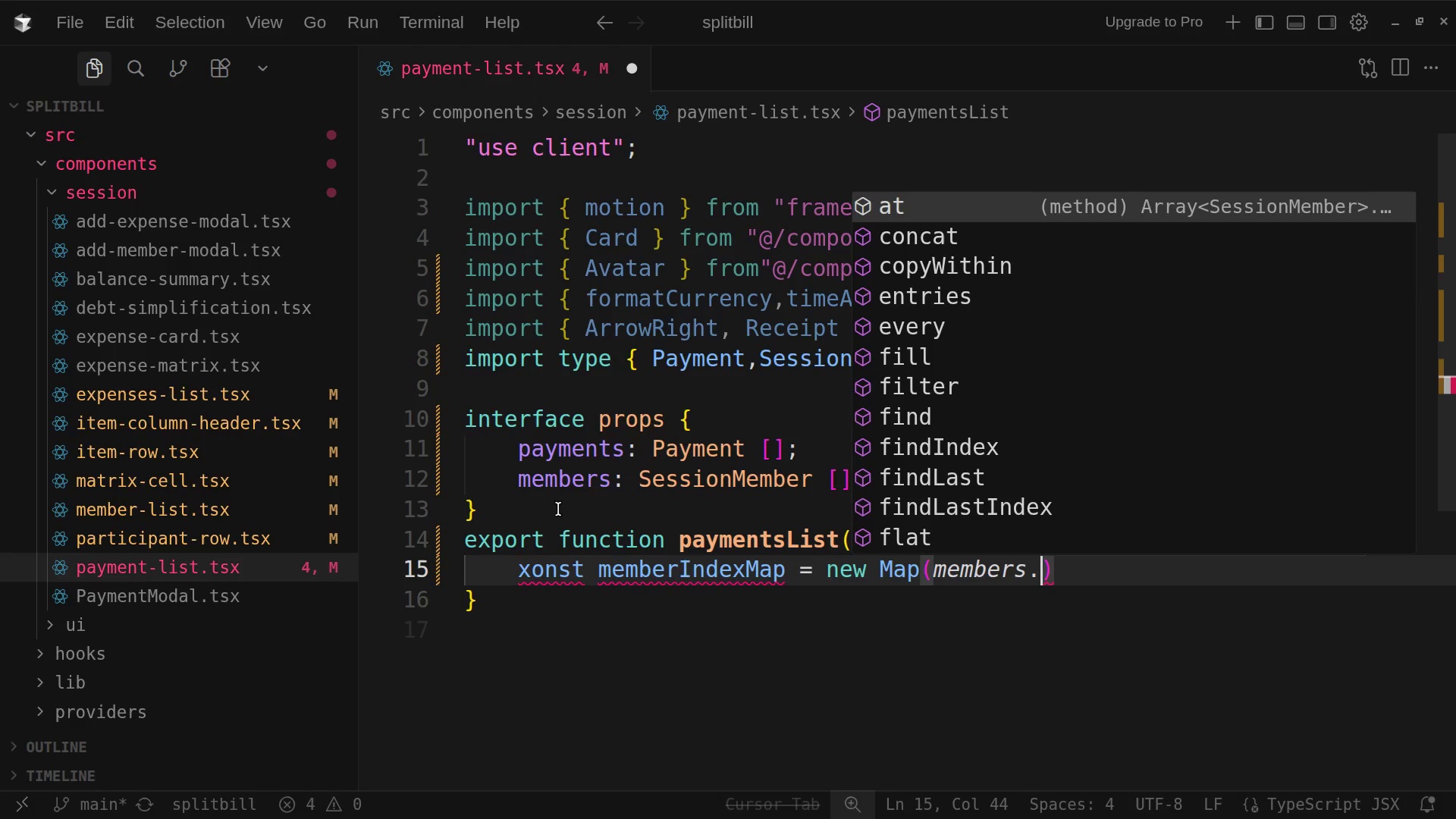 
type(map)
 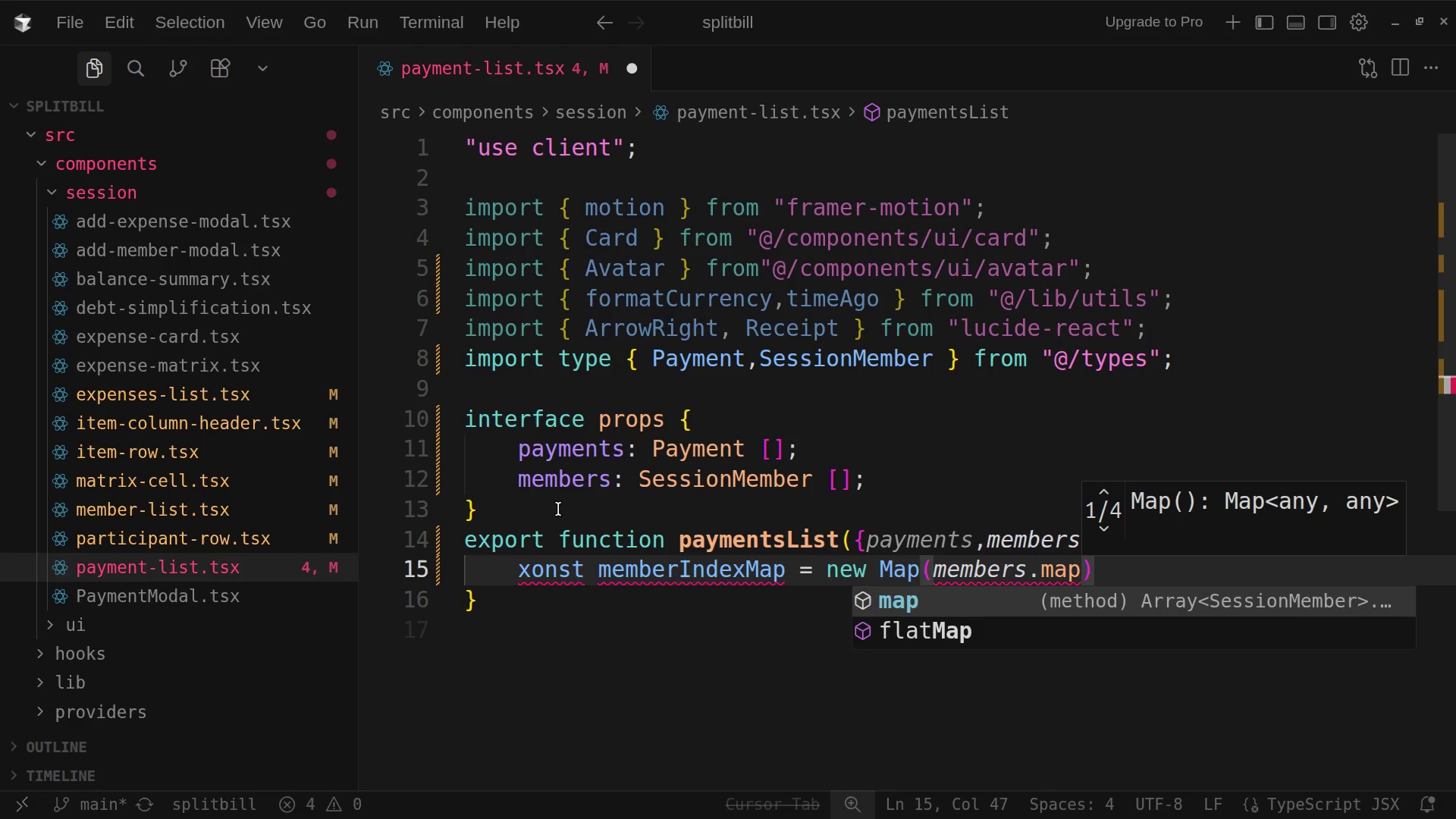 
key(Backspace)
key(Backspace)
key(Backspace)
type(Map)
 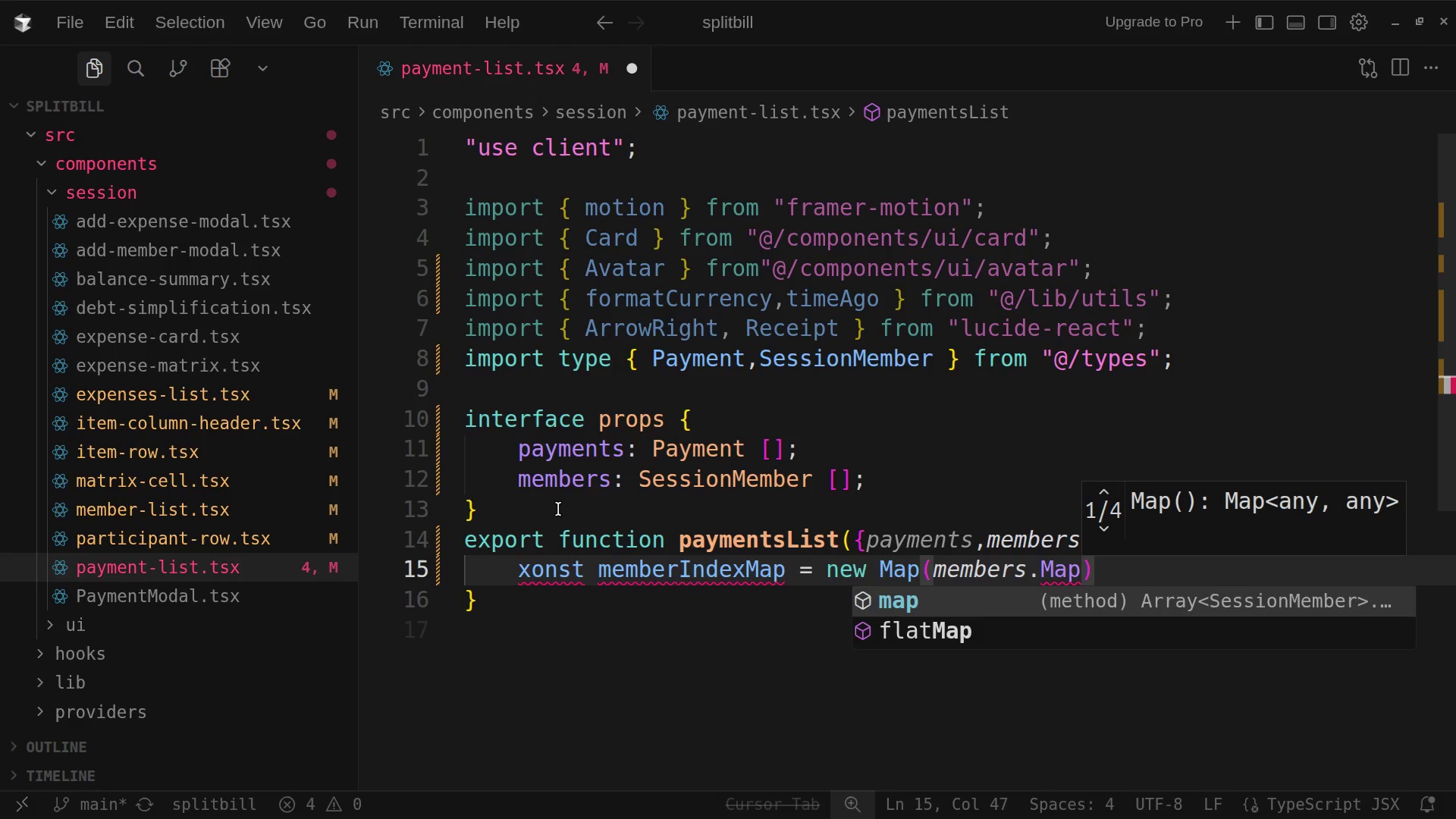 
wait(10.41)
 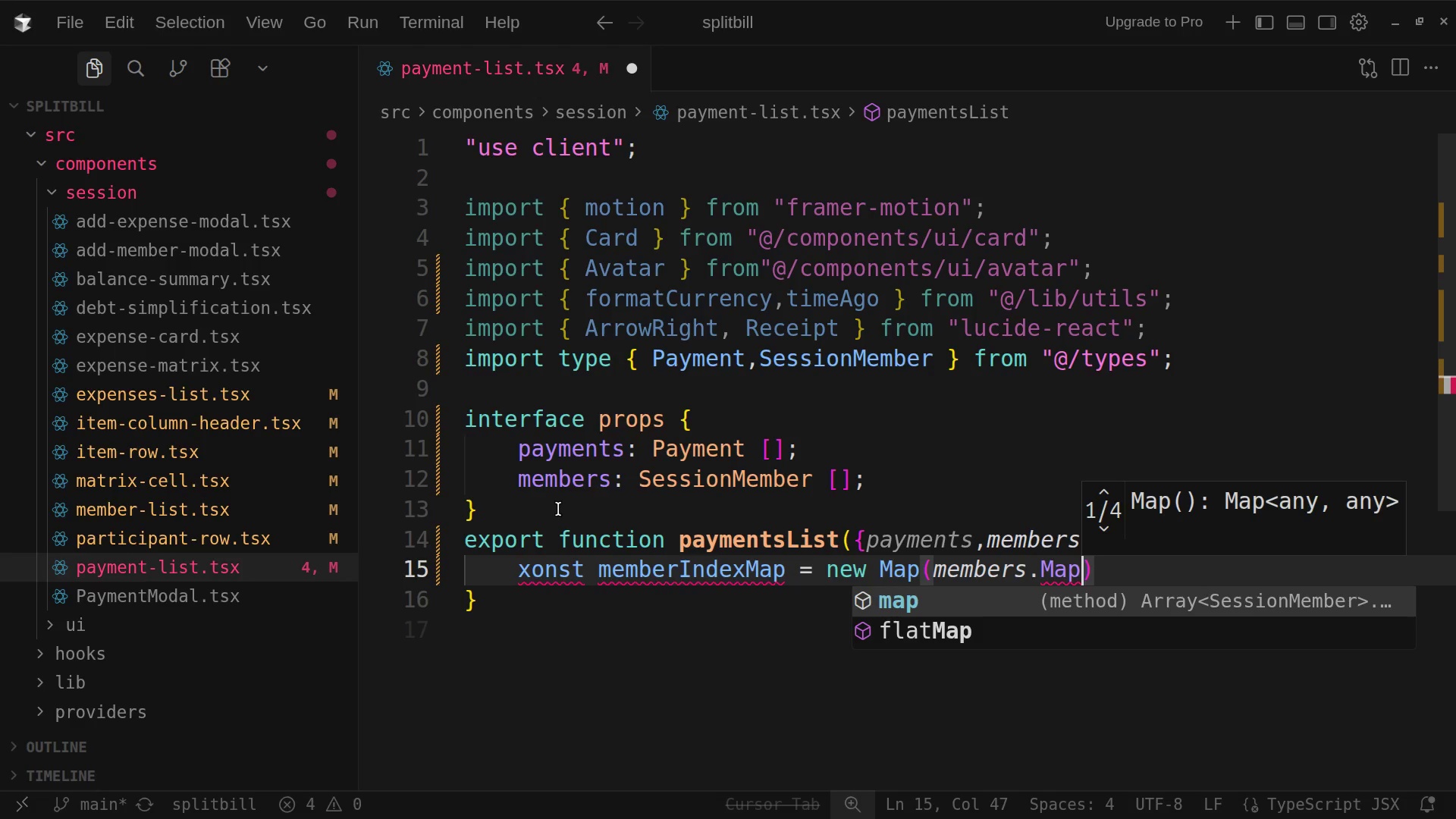 
hold_key(key=ShiftLeft, duration=2.76)
 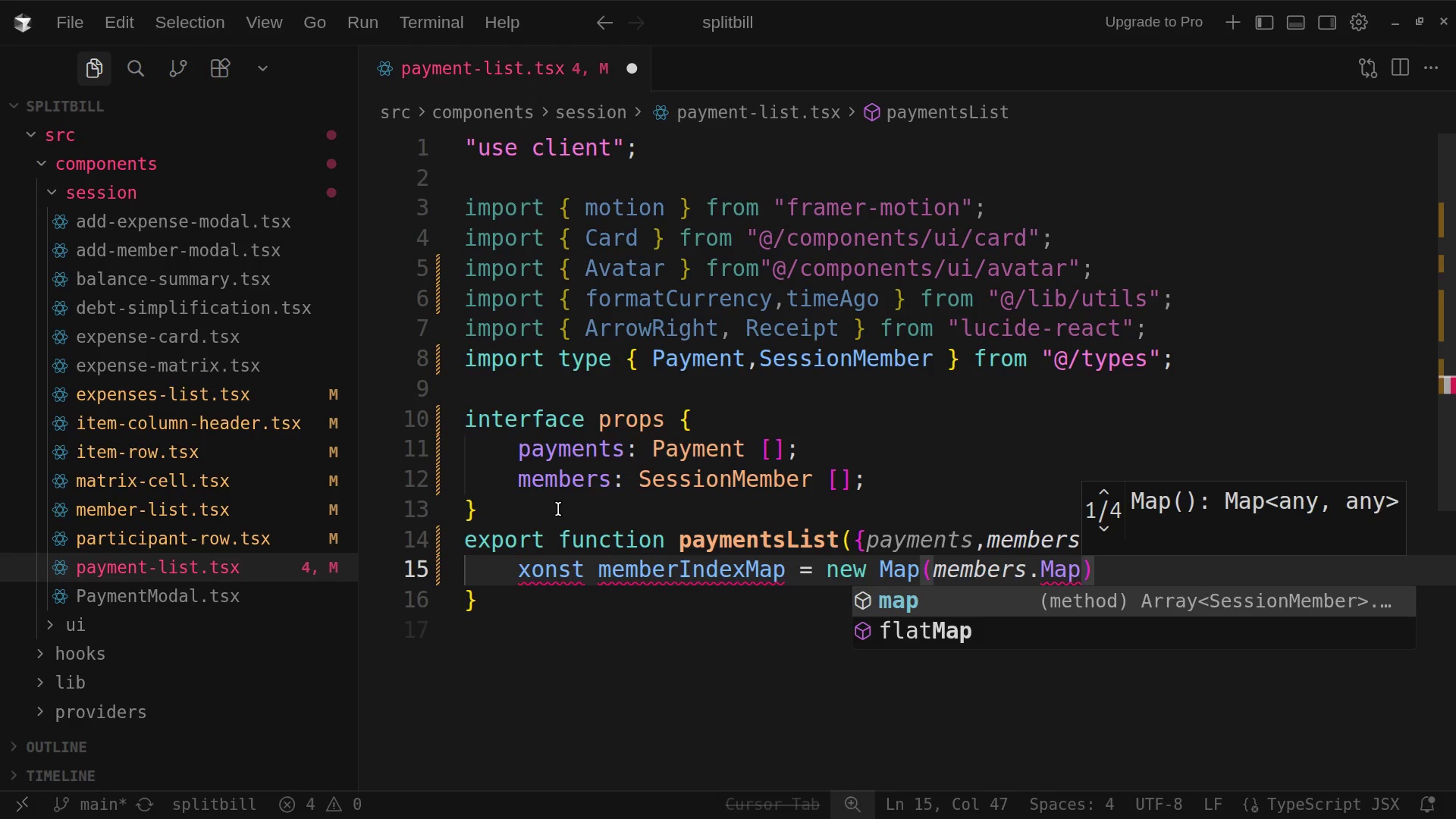 
type(((m,)
 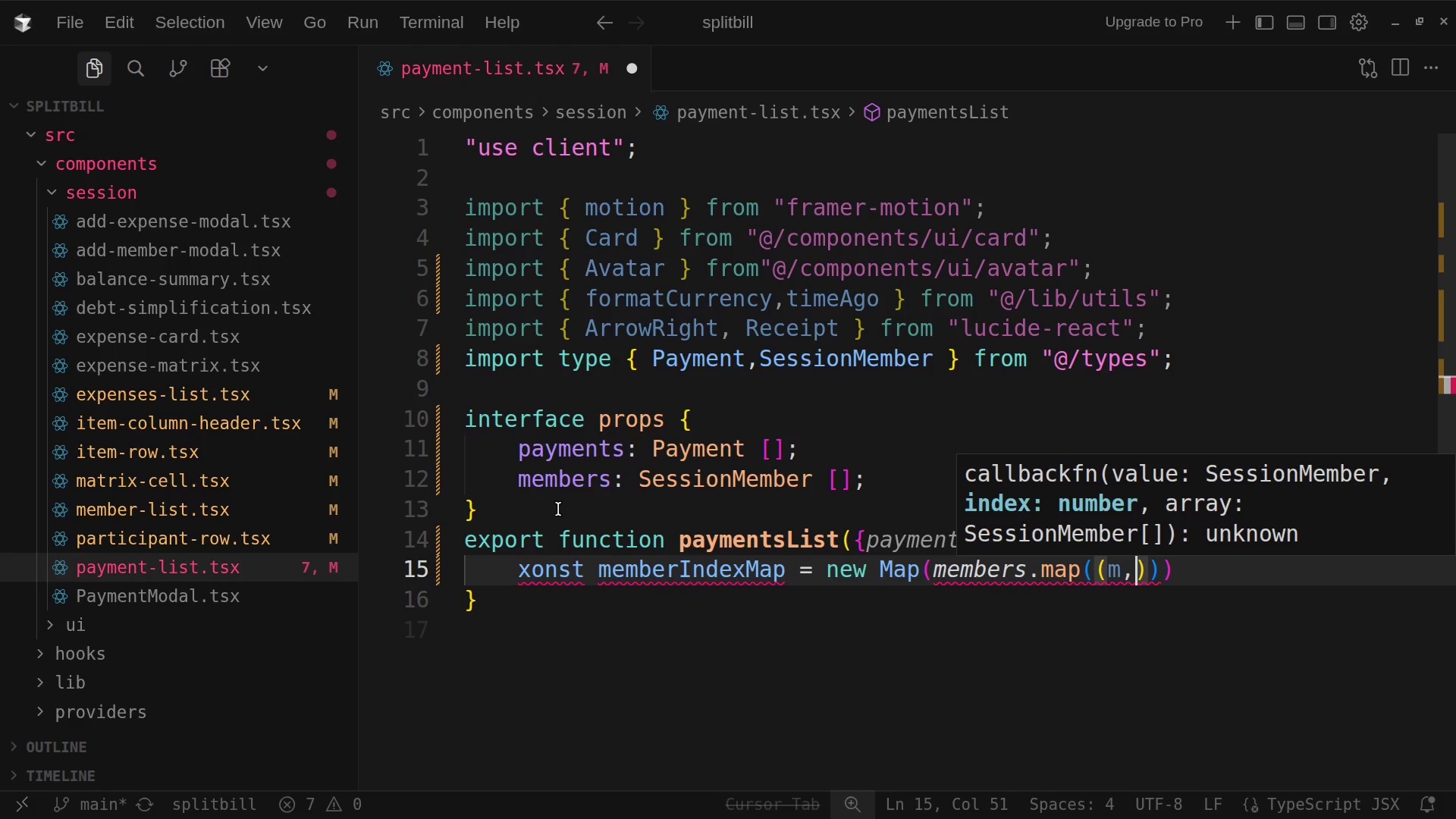 
key(I)
 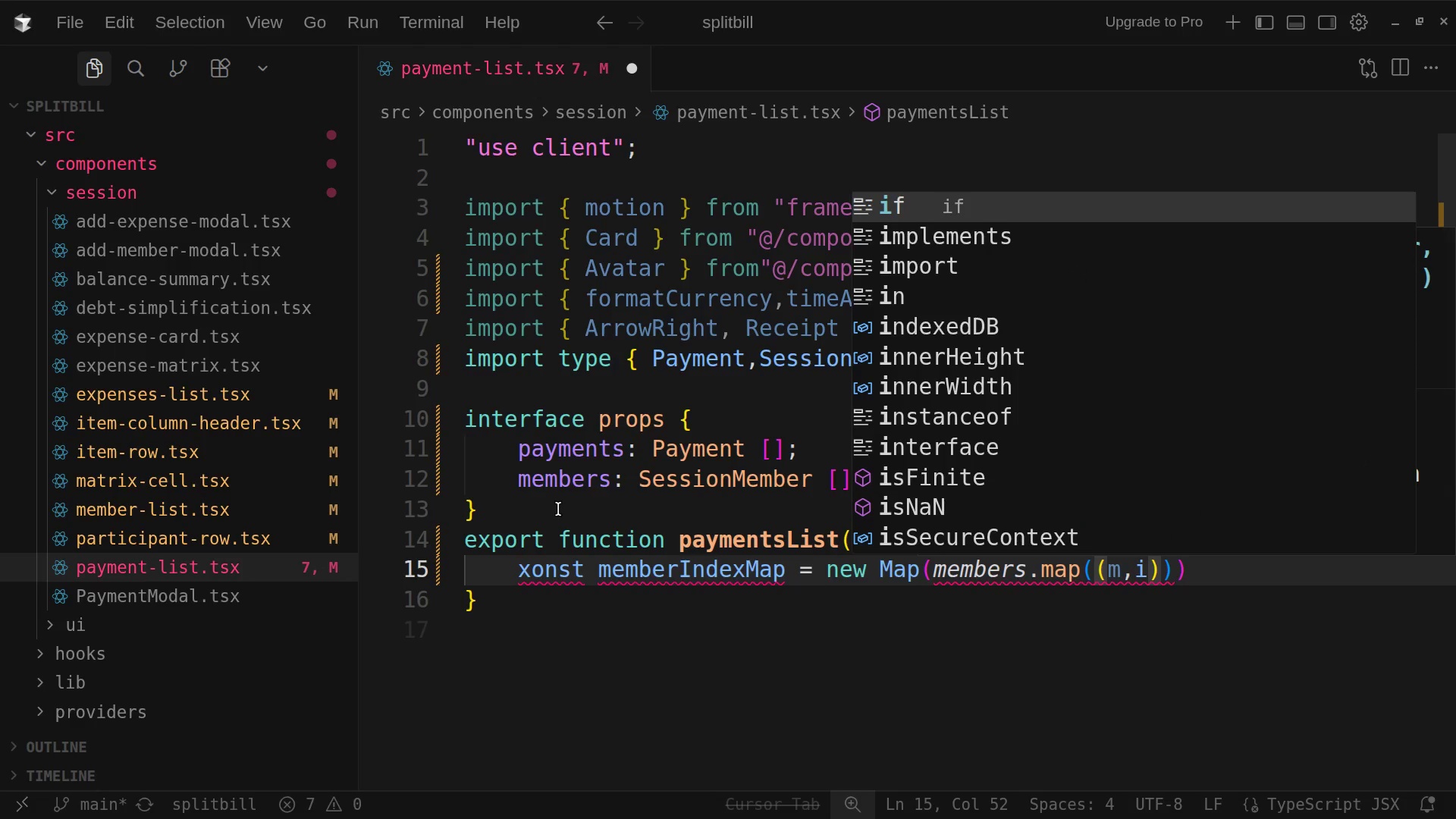 
key(ArrowRight)
 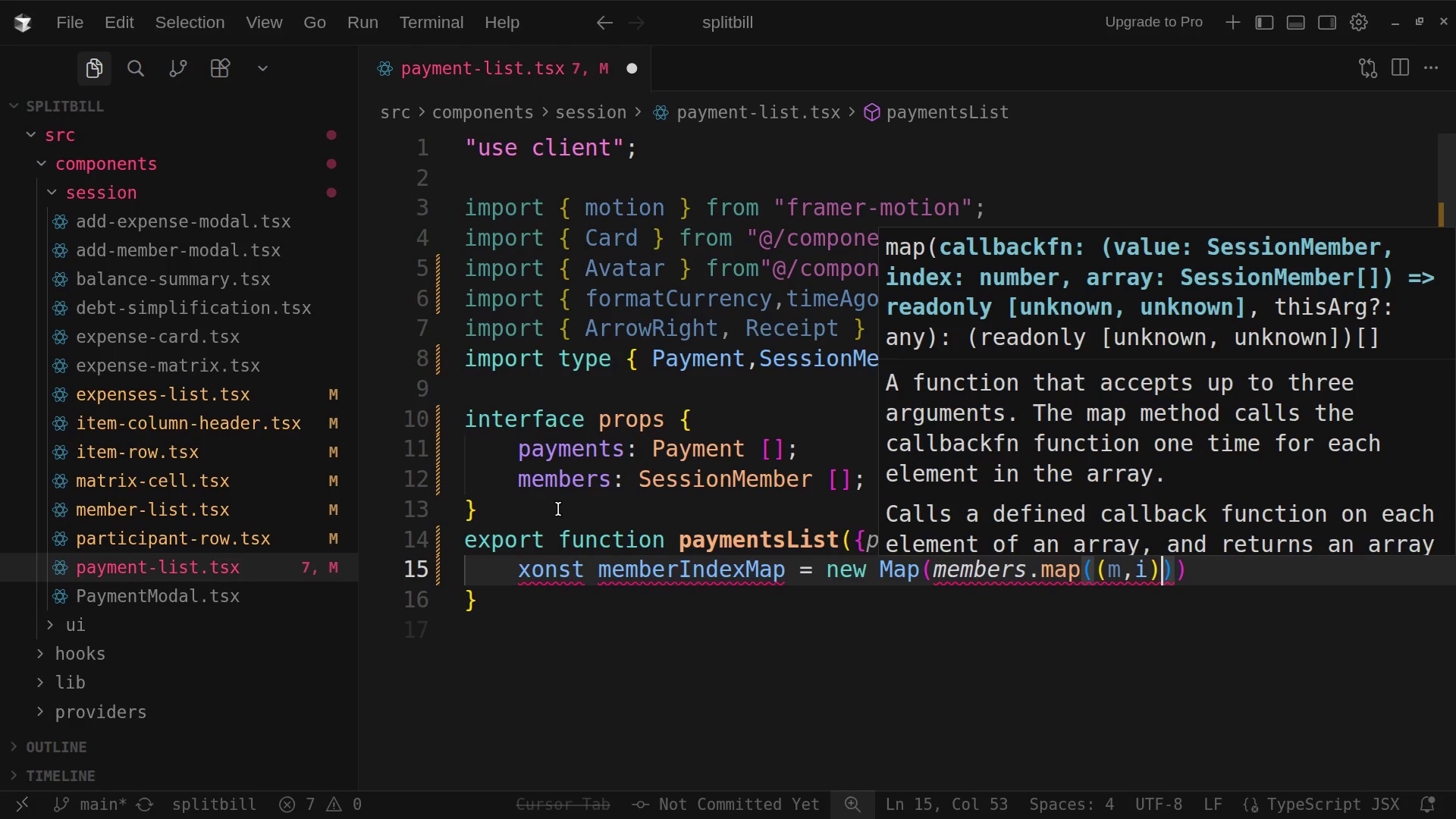 
key(Shift+Equal)
 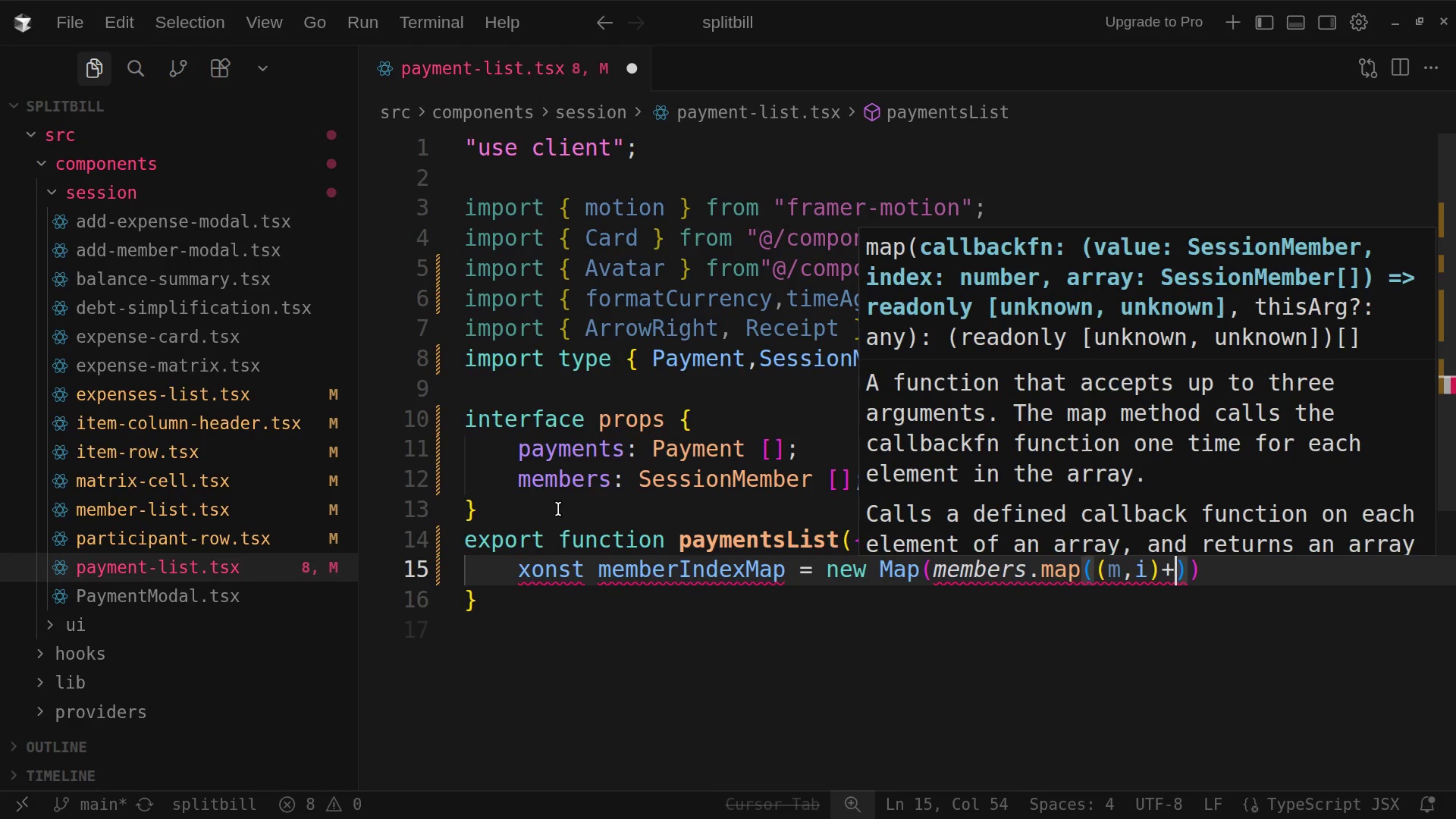 
key(Backspace)
 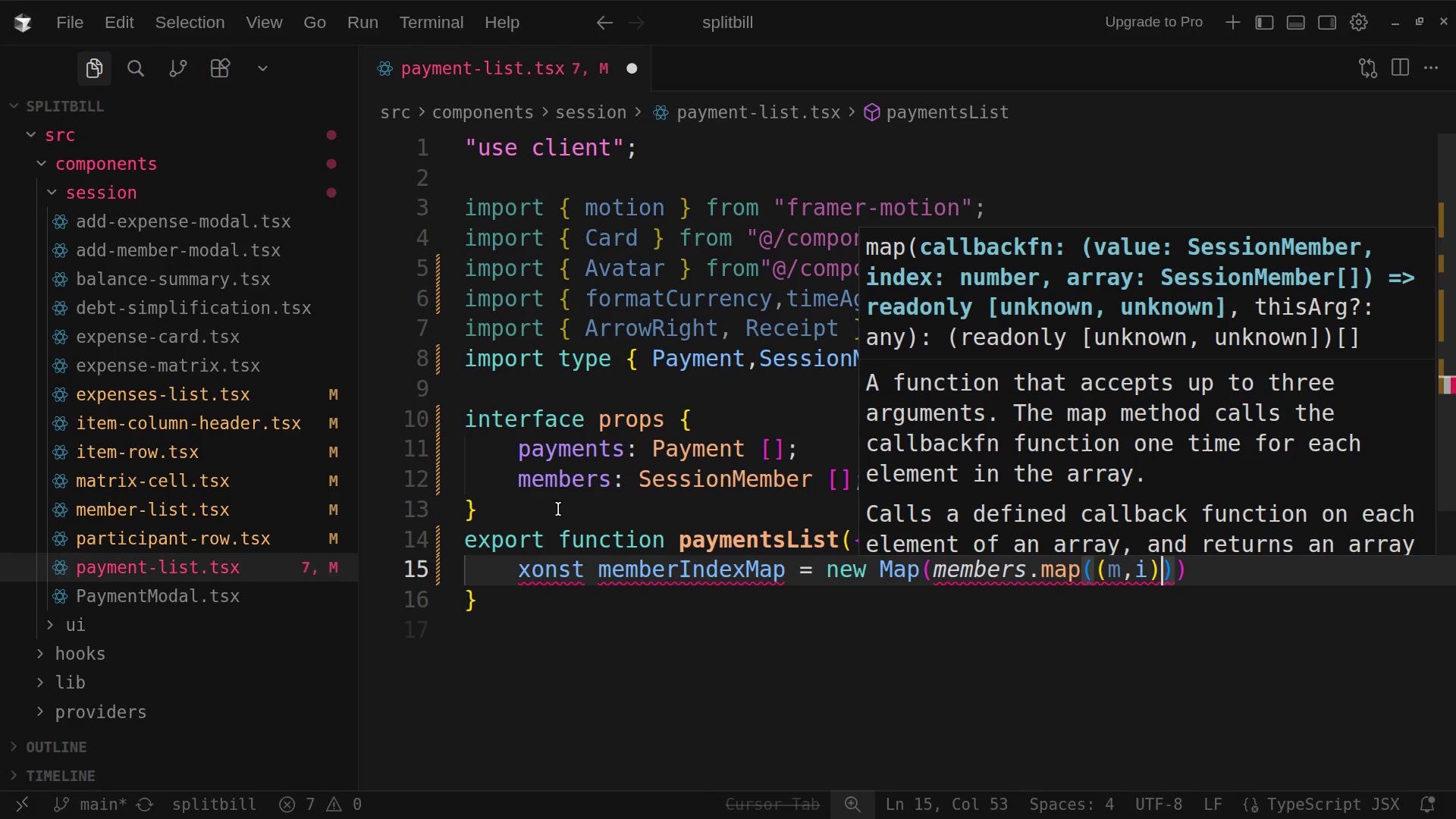 
key(Equal)
 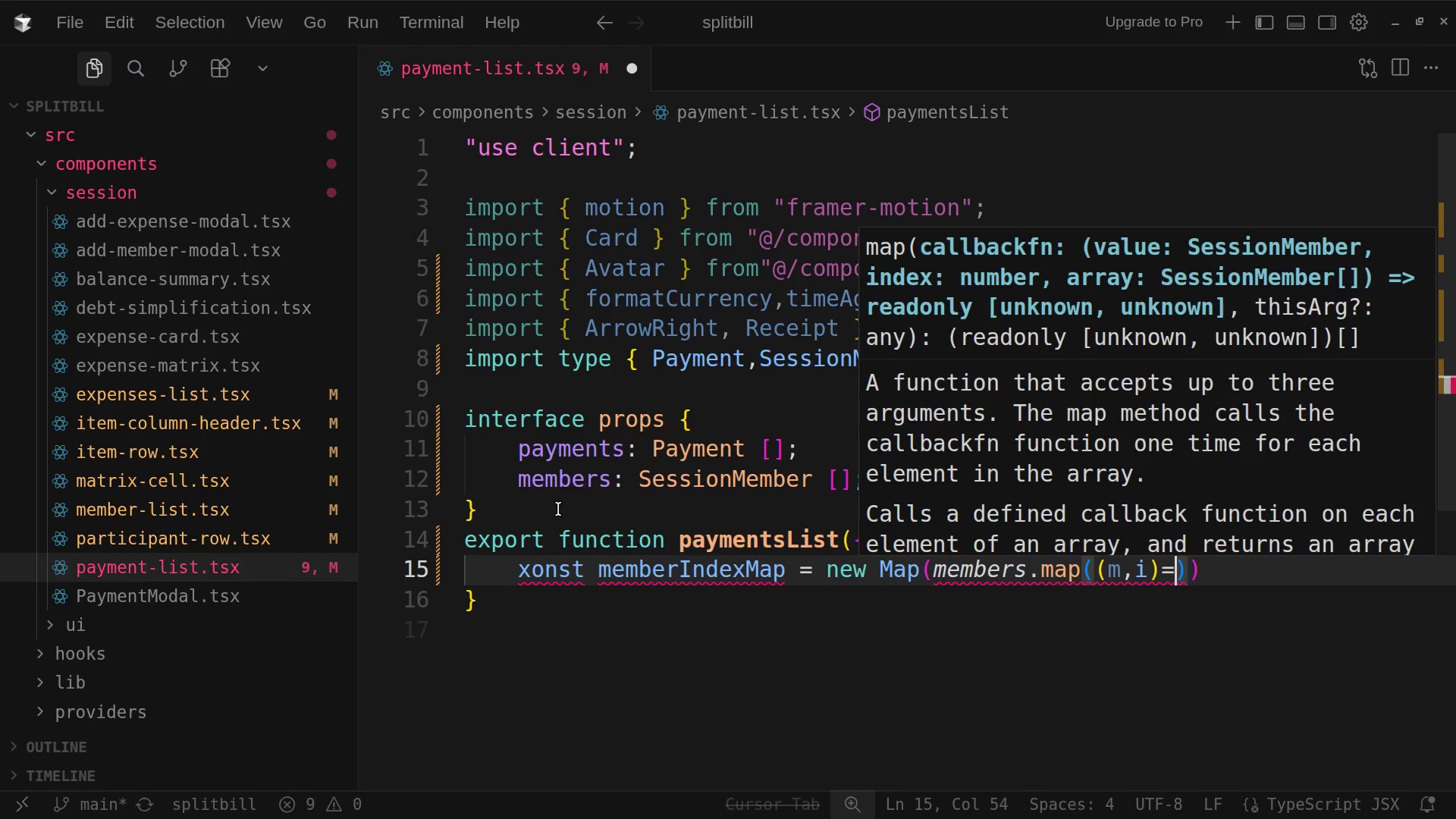 
hold_key(key=ShiftLeft, duration=0.8)
 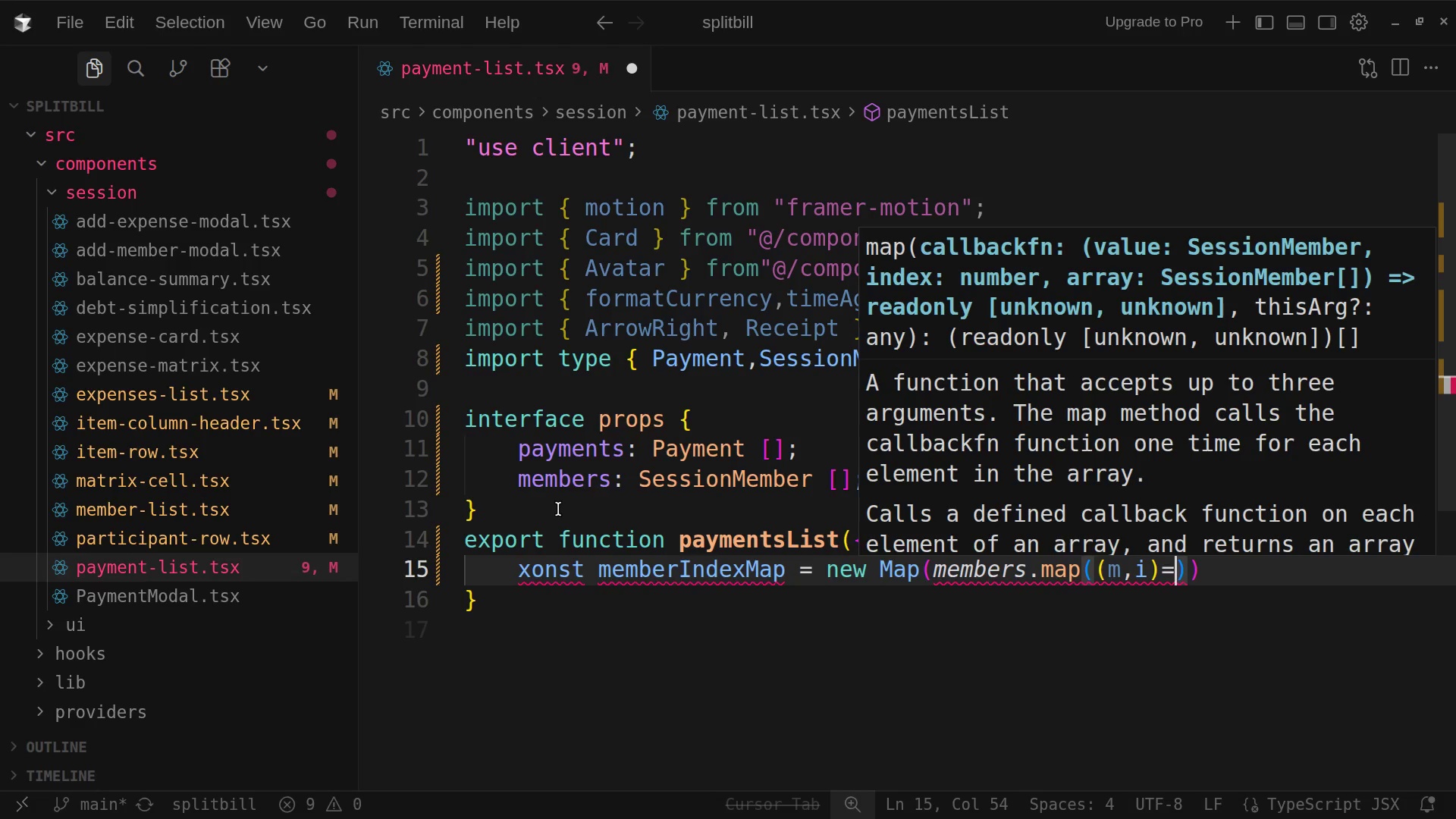 
key(Shift+Period)
 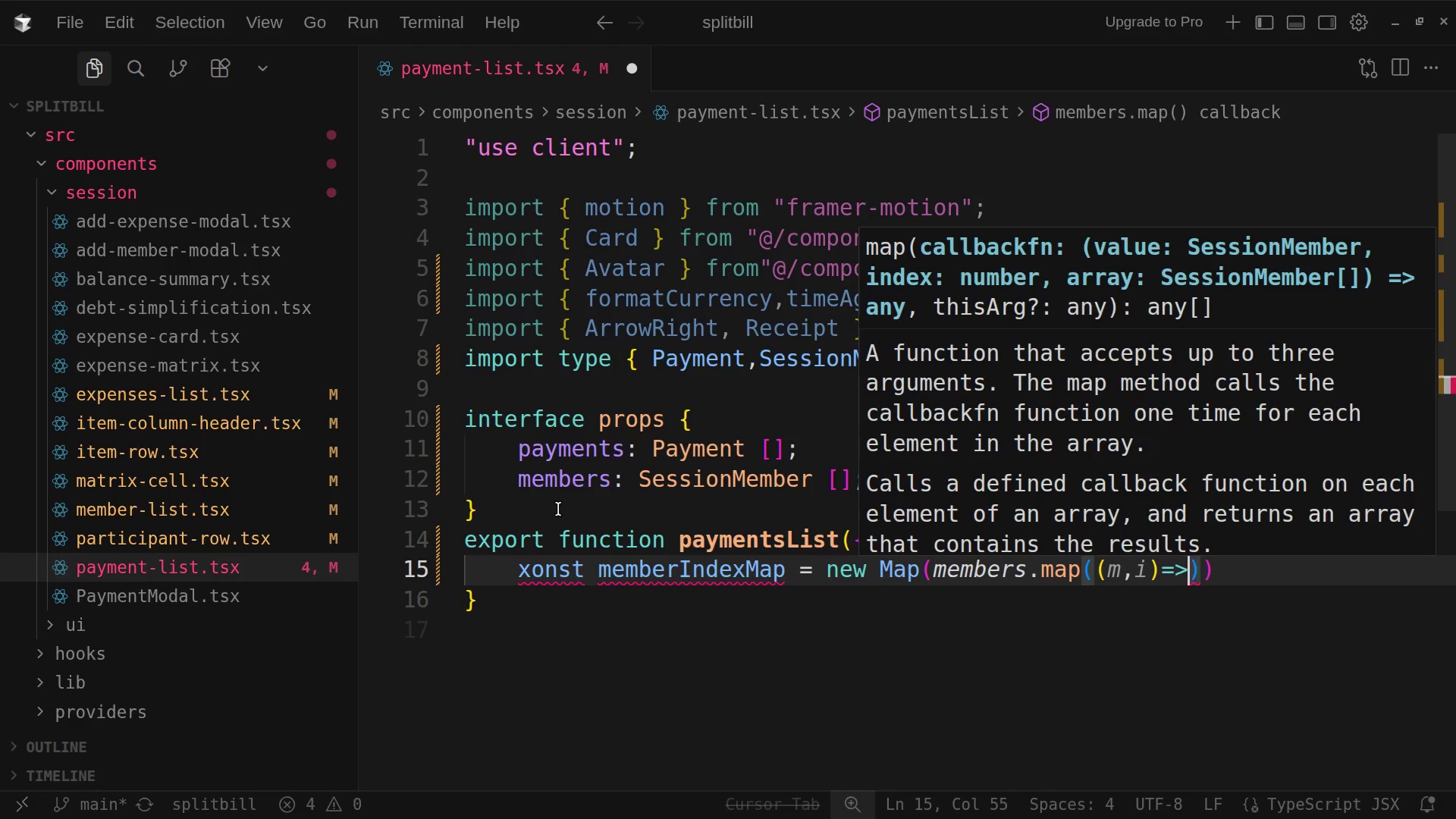 
wait(13.07)
 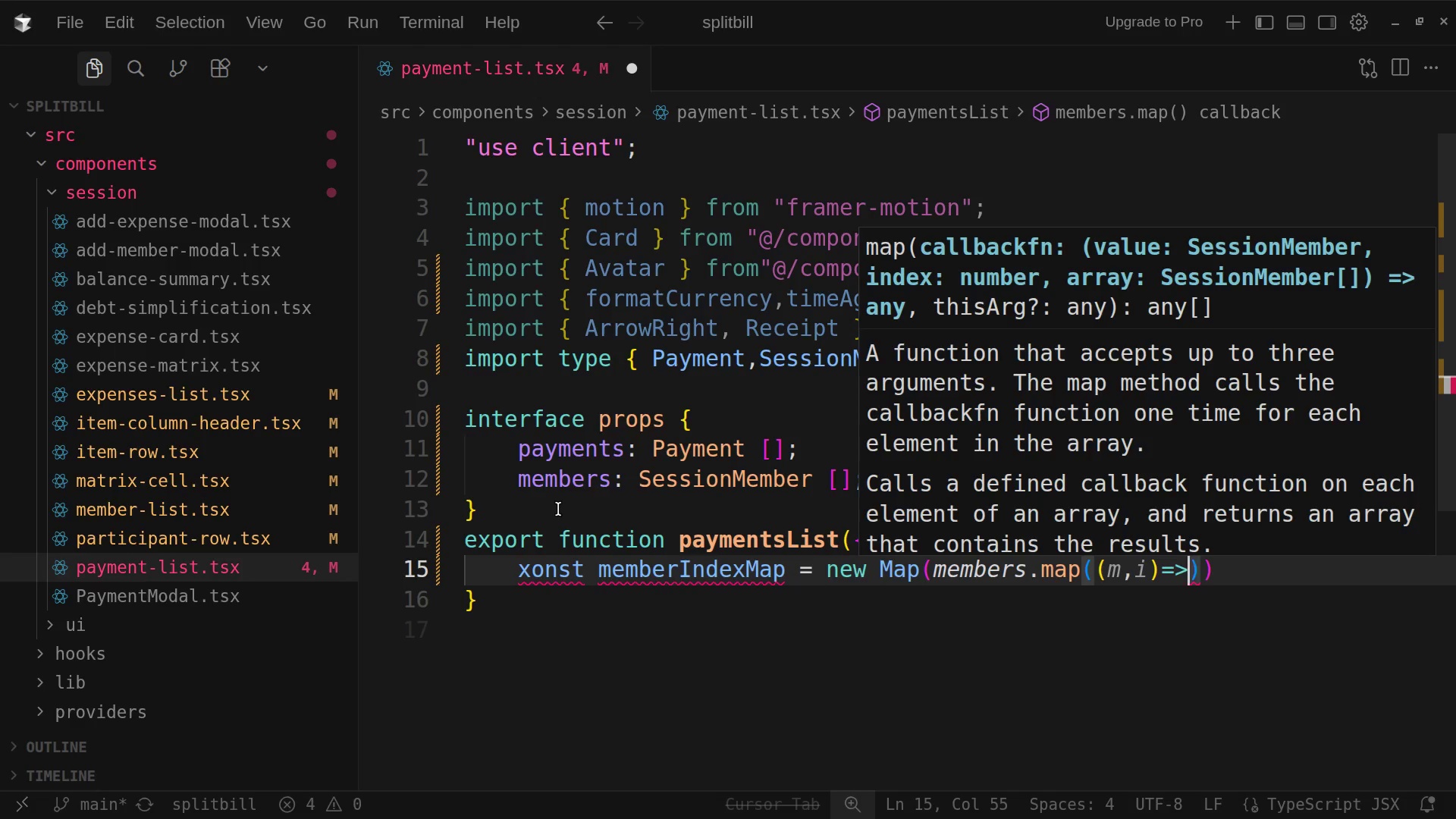 
key(BracketLeft)
 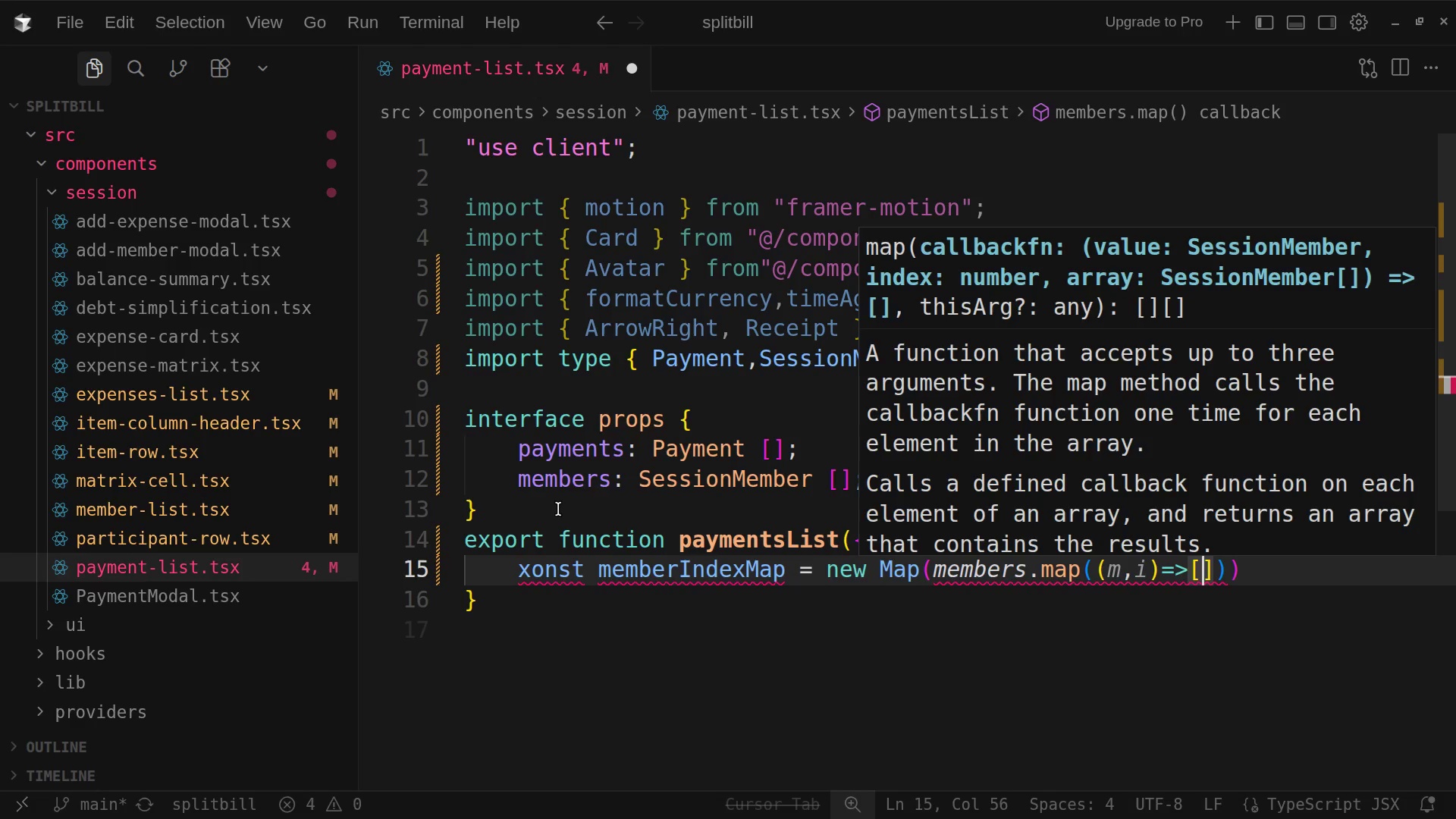 
key(M)
 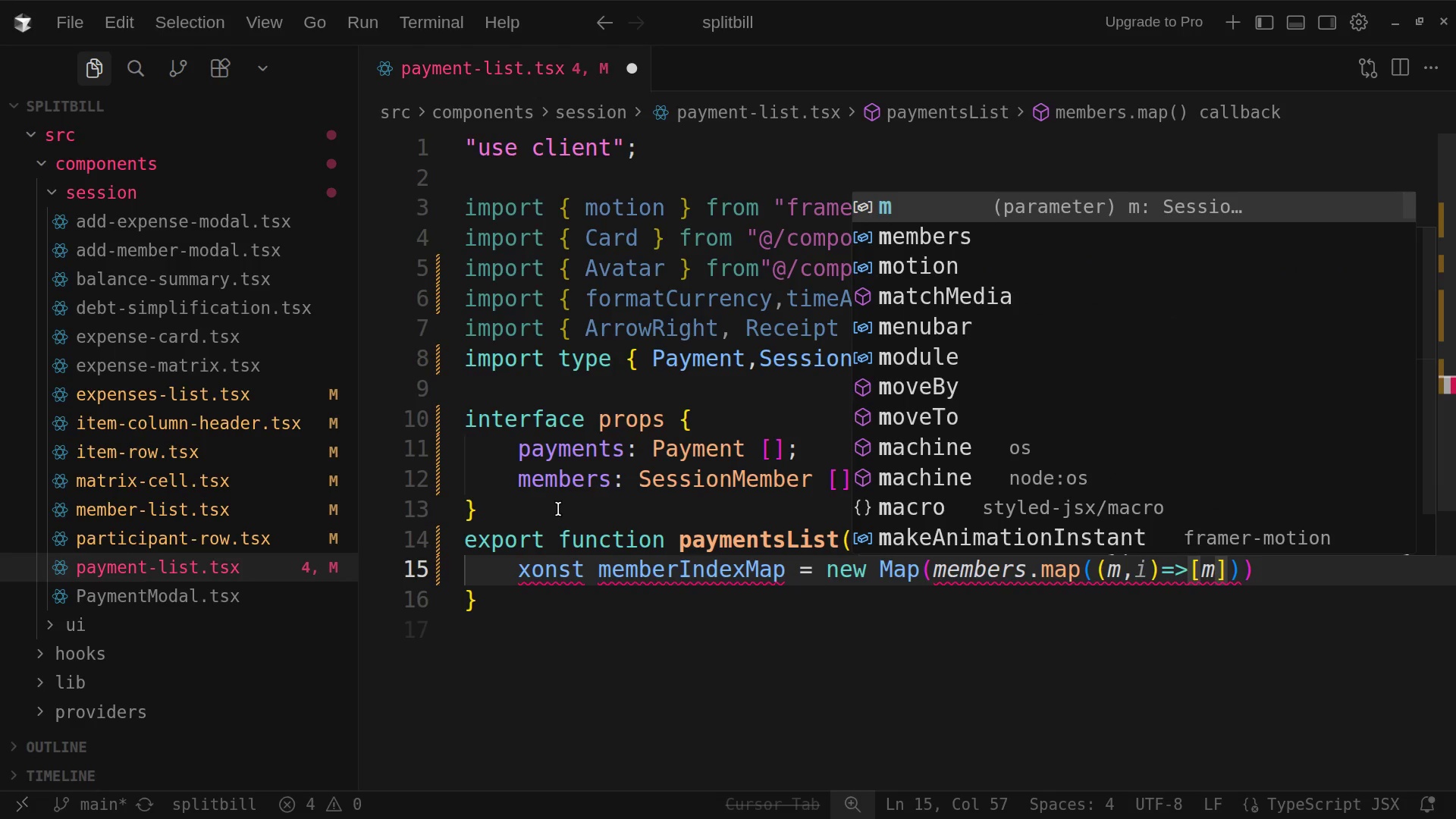 
key(Period)
 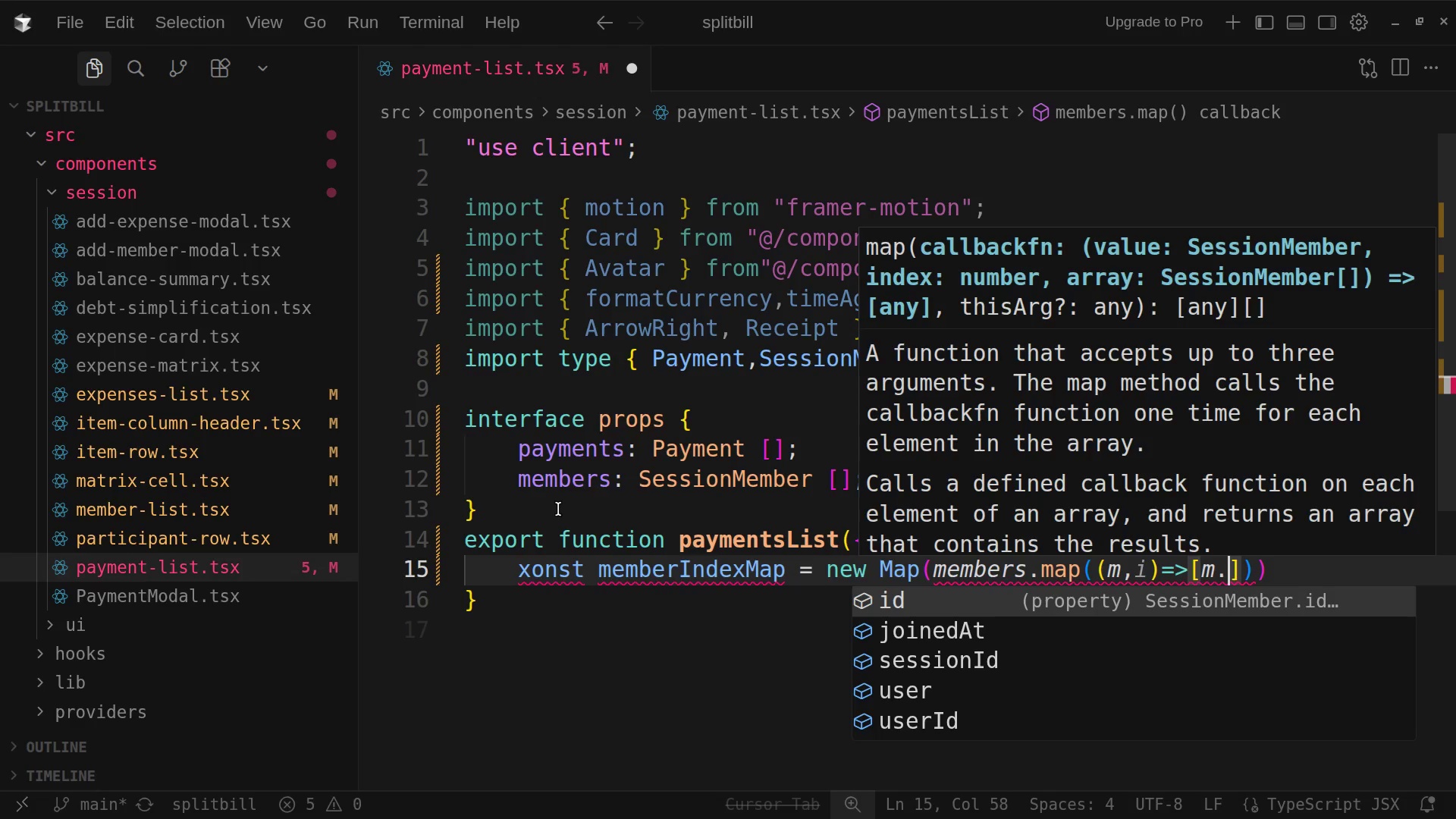 
wait(13.11)
 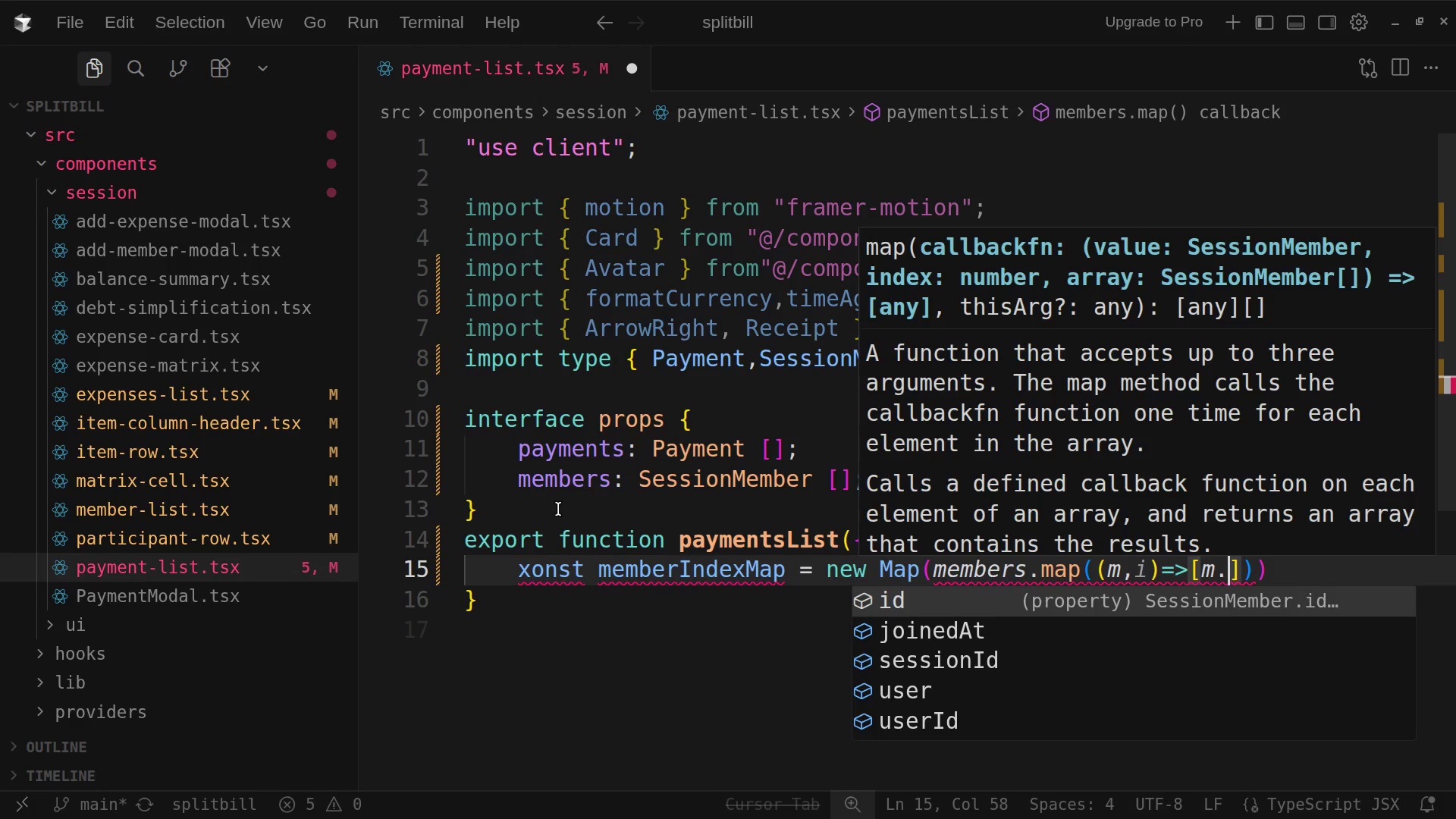 
type(userId)
 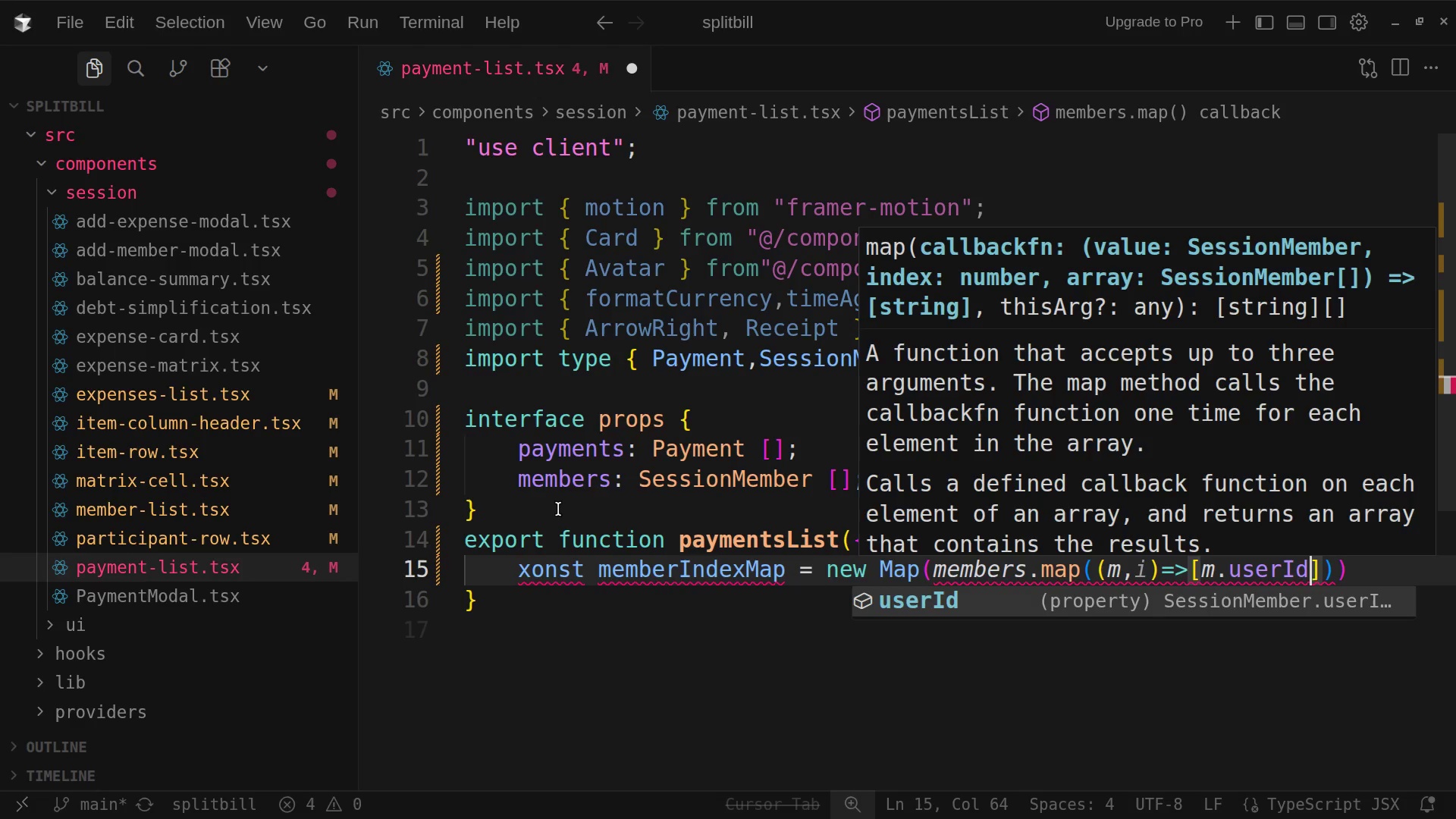 
wait(5.18)
 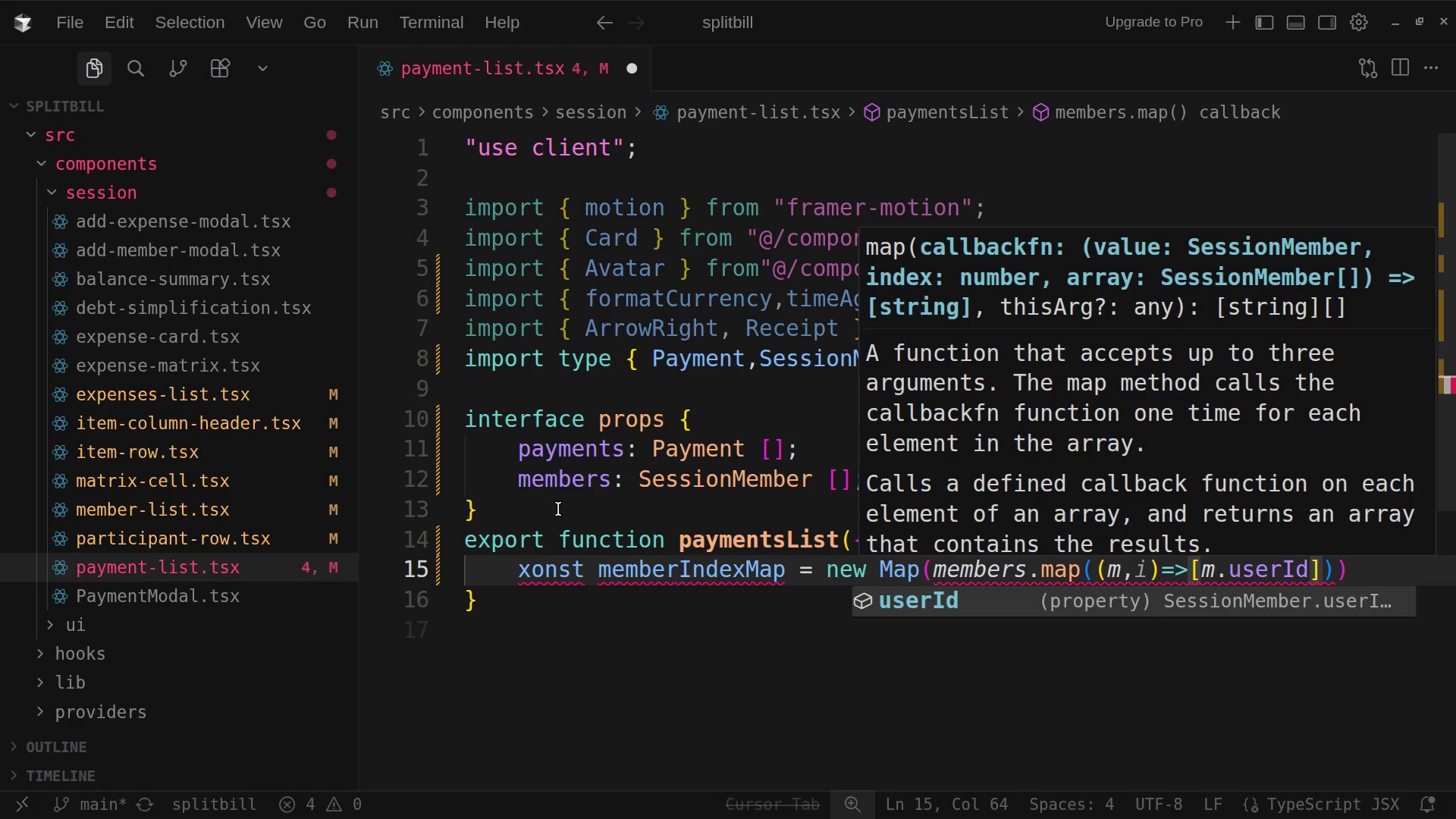 
key(Comma)
 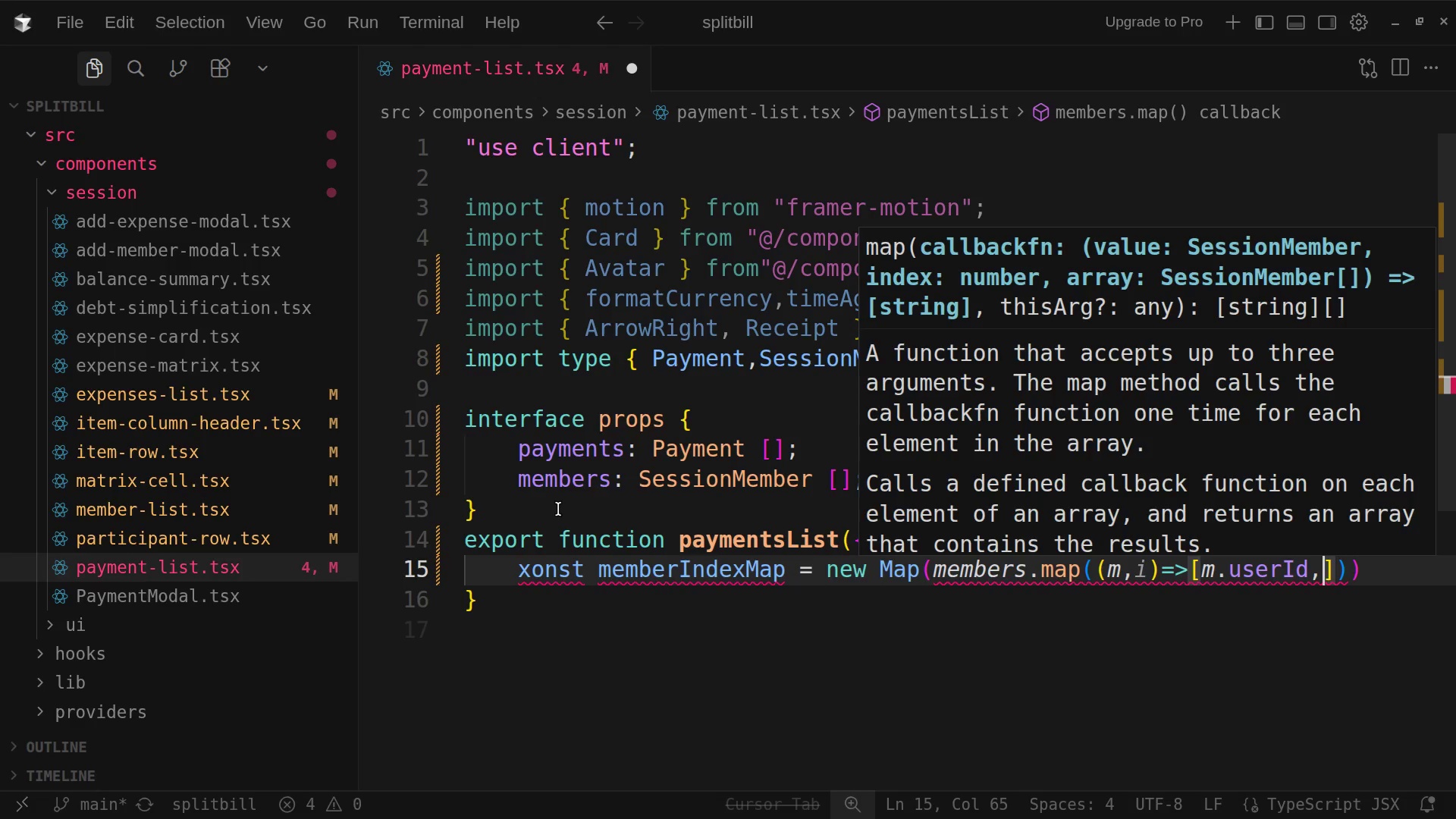 
key(I)
 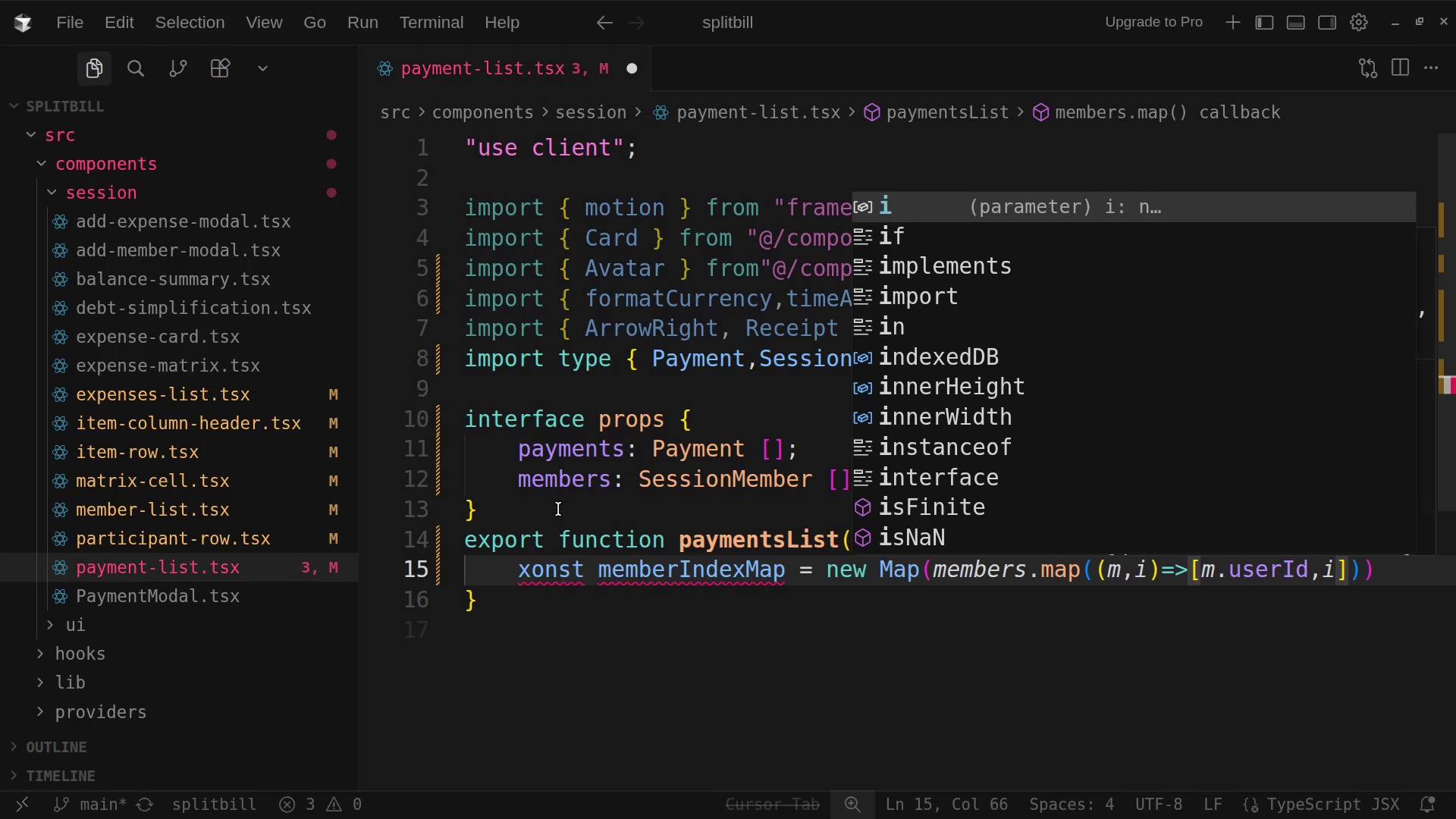 
key(BracketRight)
 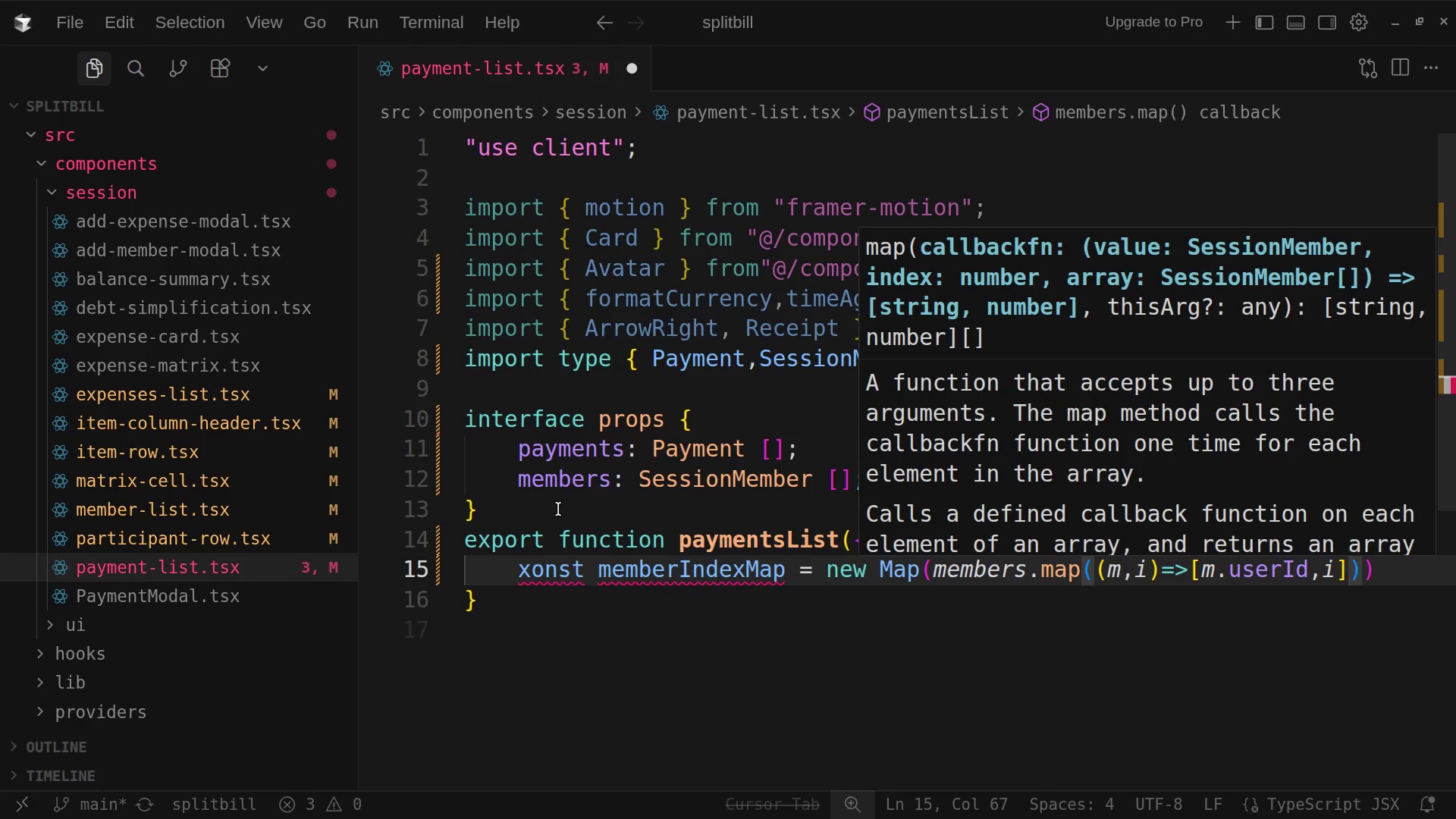 
wait(11.56)
 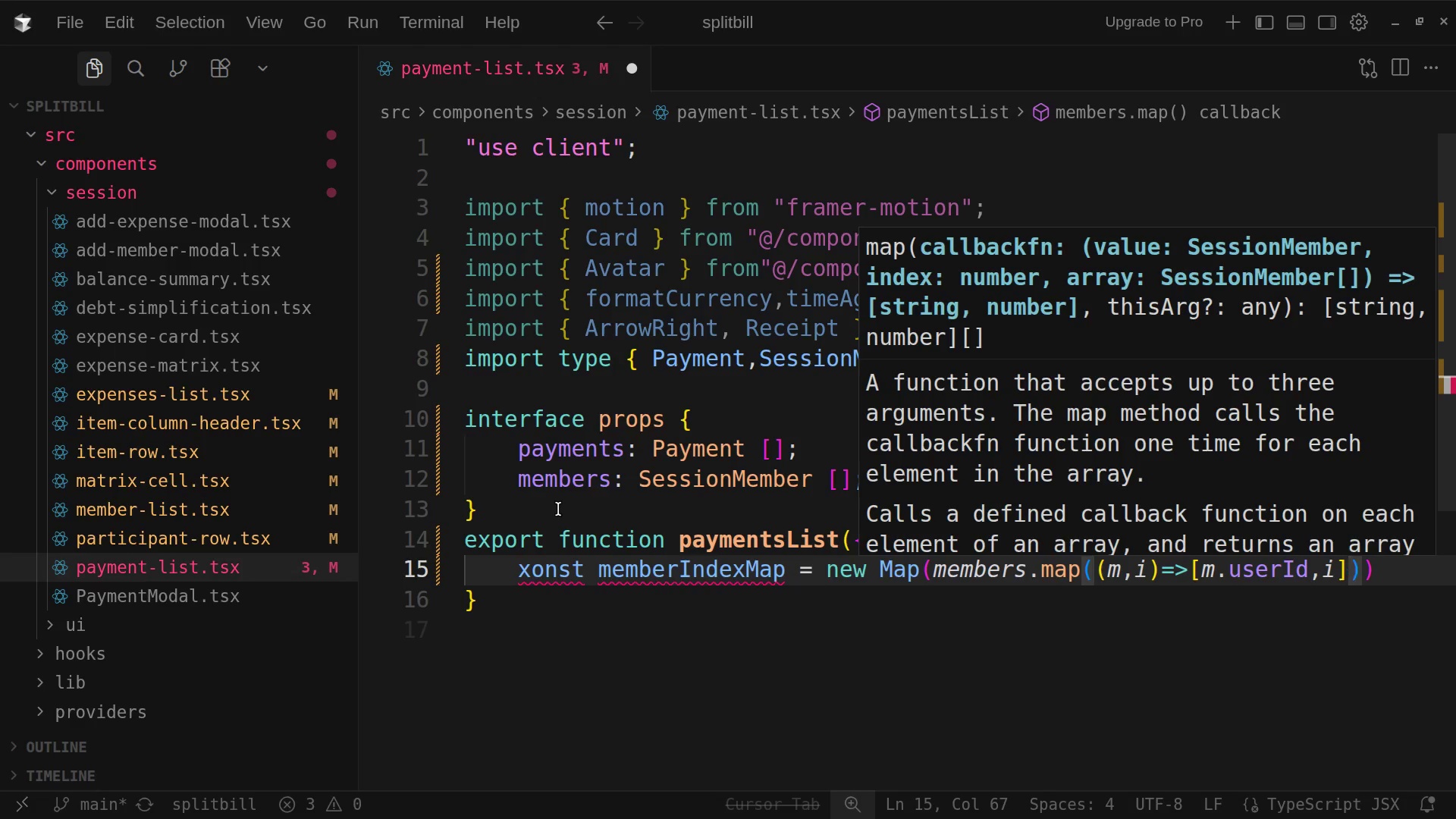 
key(ArrowRight)
 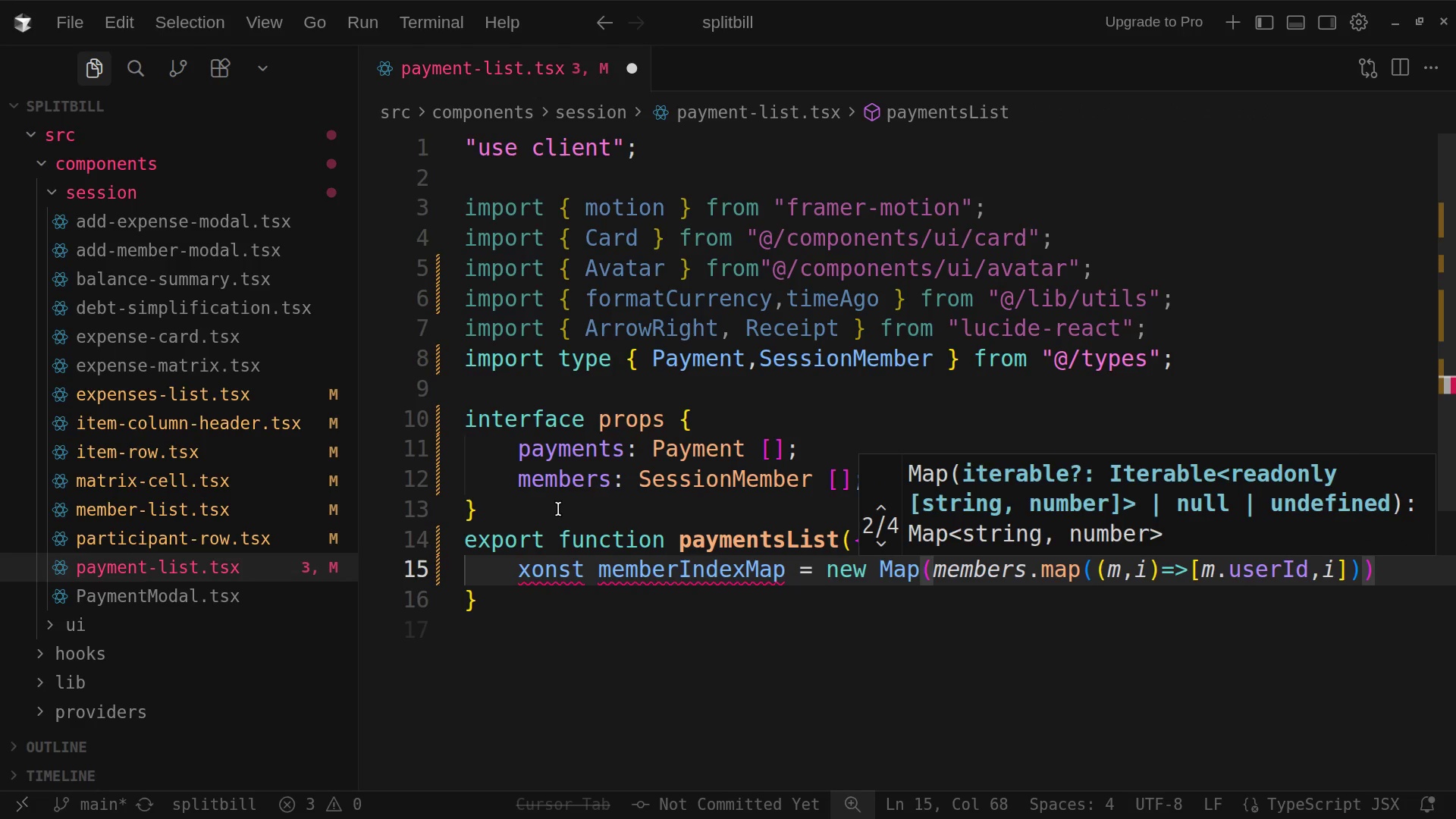 
key(ArrowRight)
 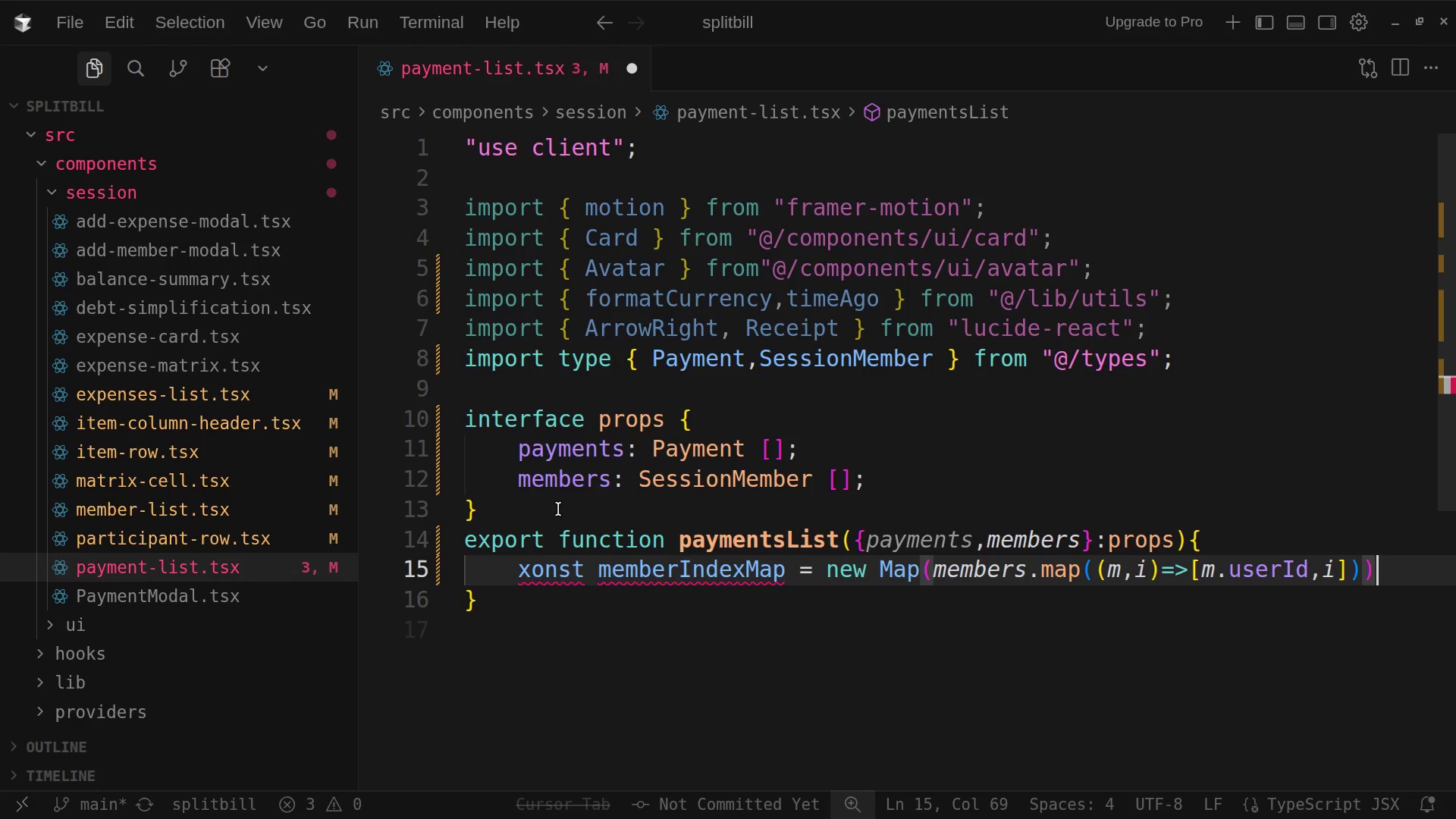 
key(Semicolon)
 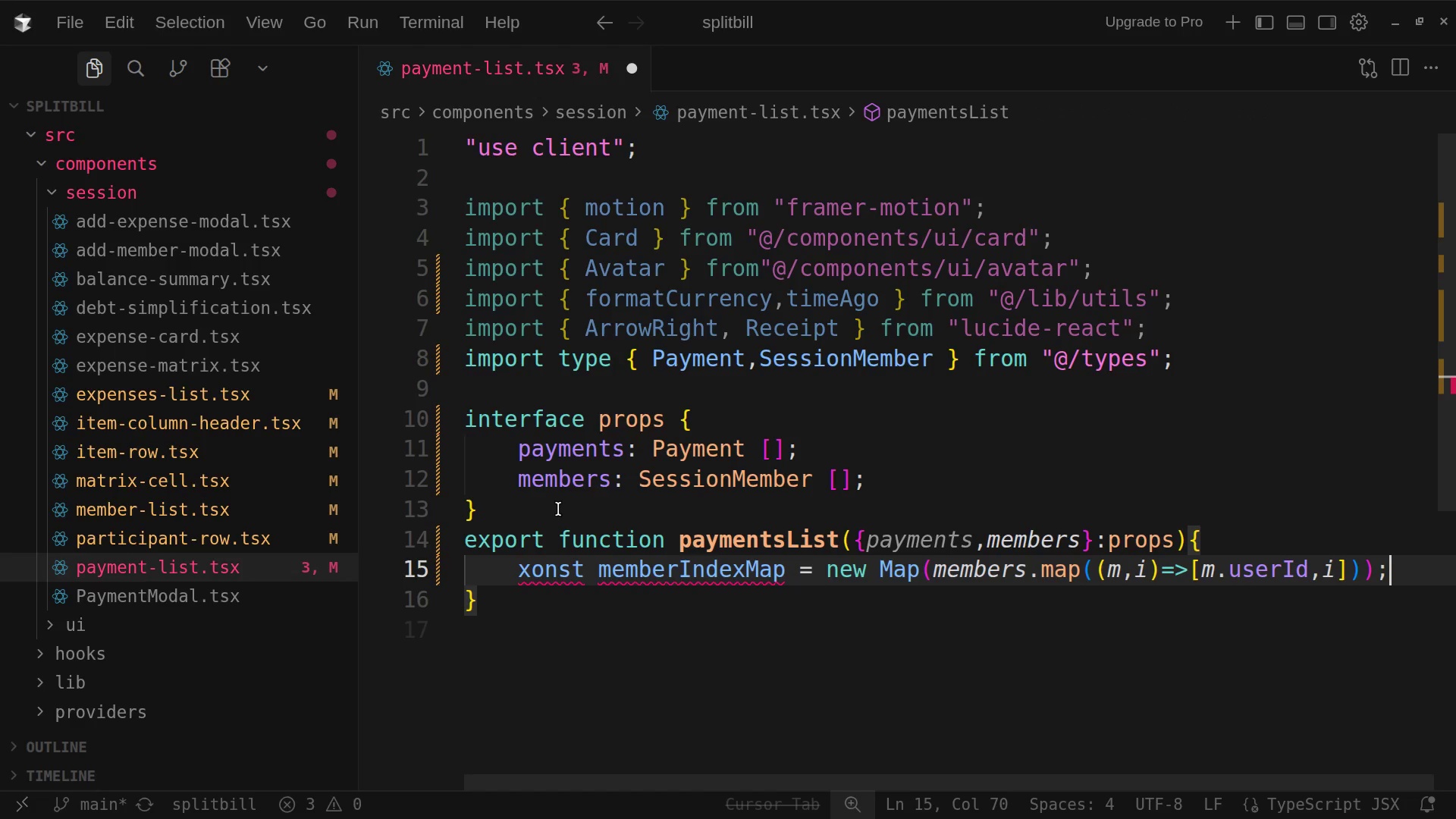 
key(Enter)
 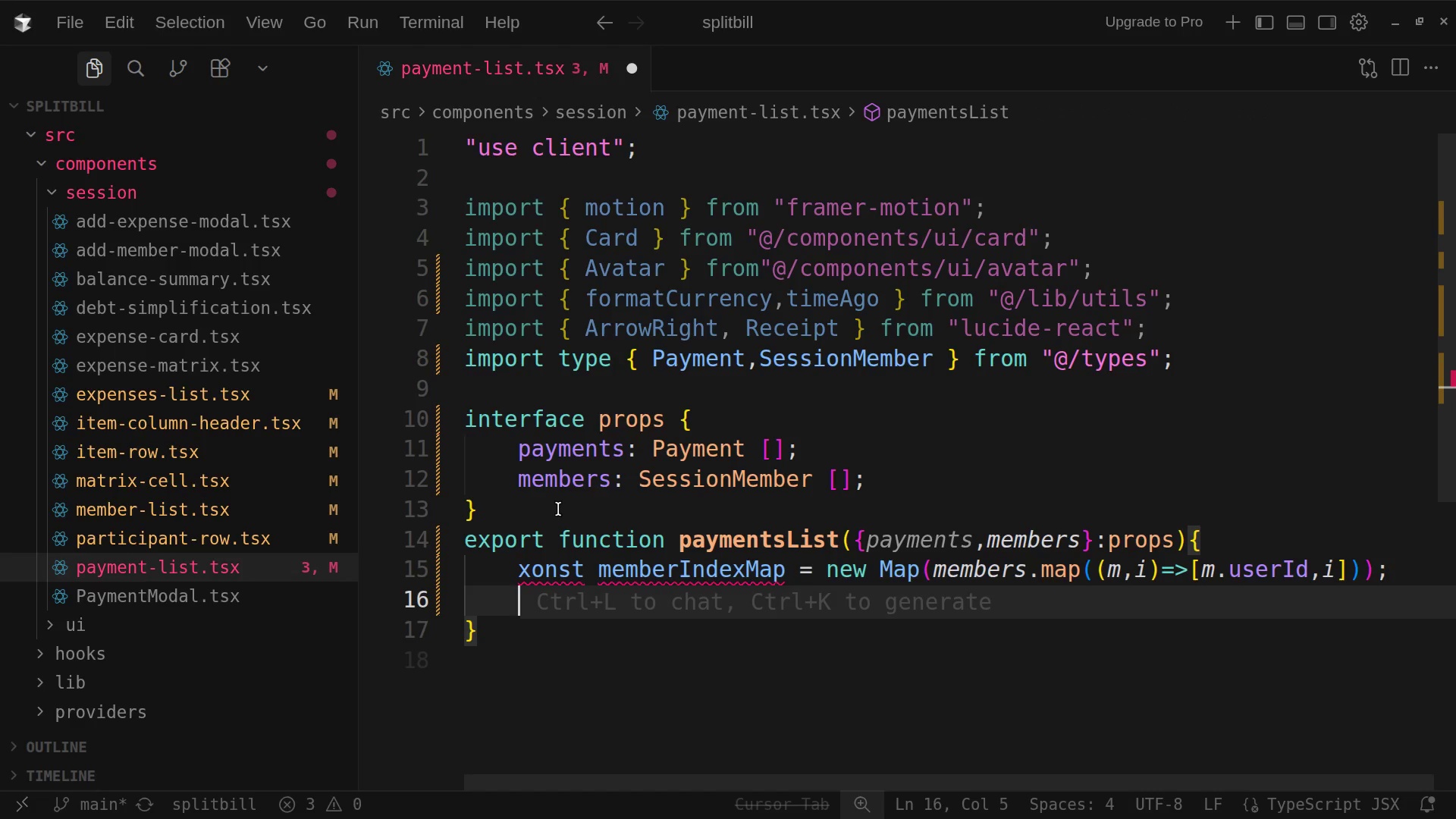 
key(Enter)
 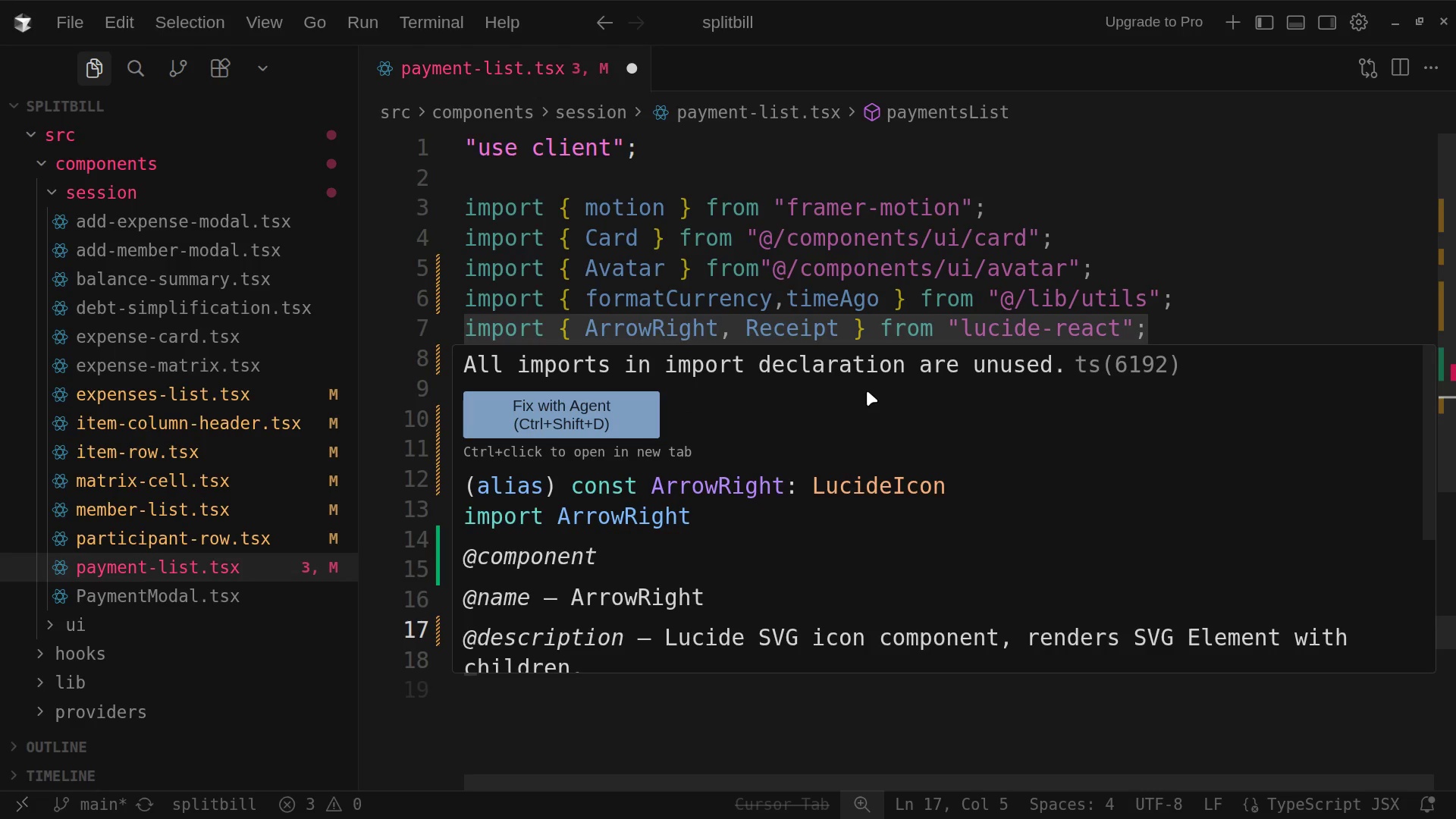 
scroll: coordinate [1252, 174], scroll_direction: down, amount: 9.0
 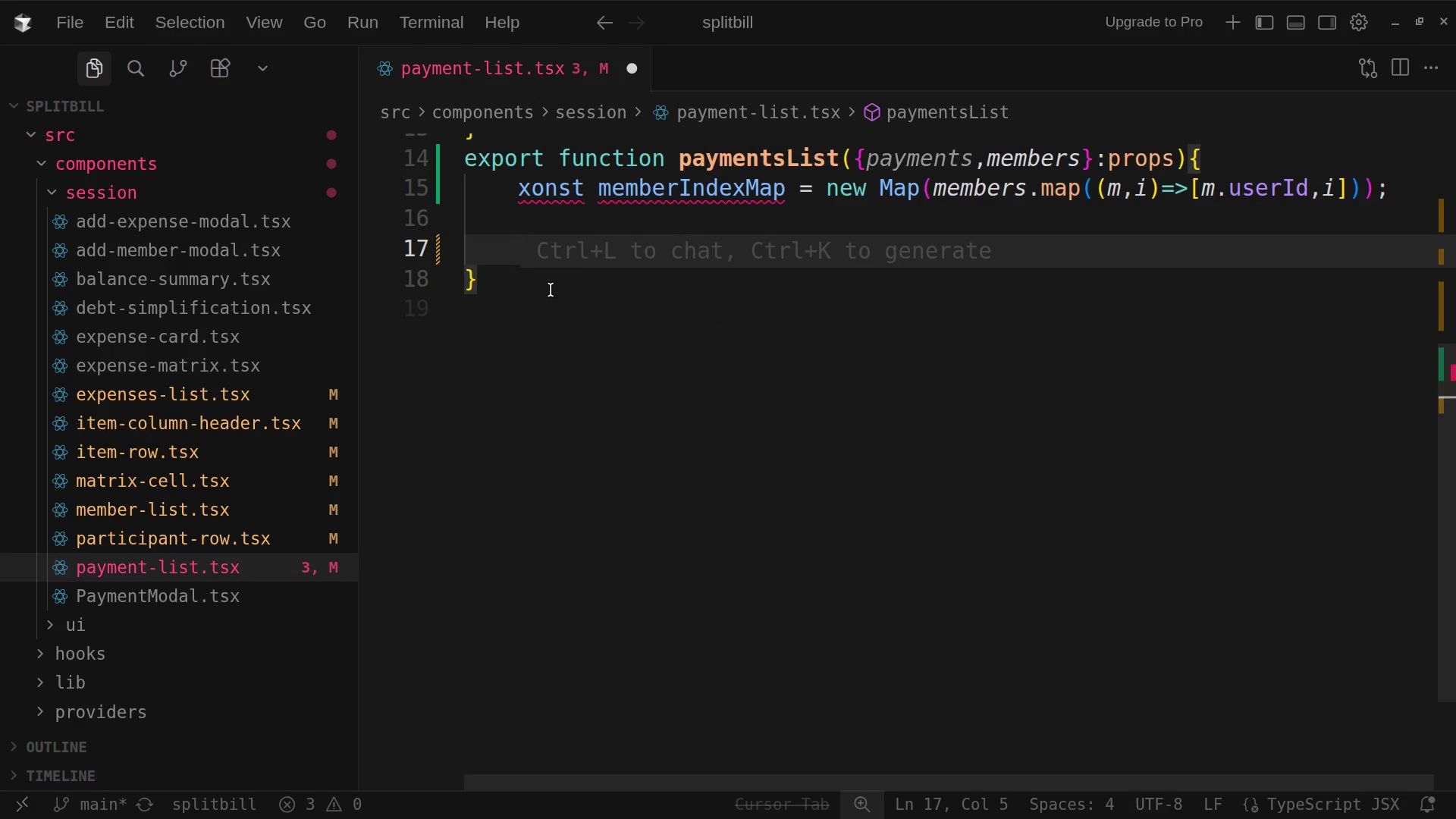 
key(Enter)
 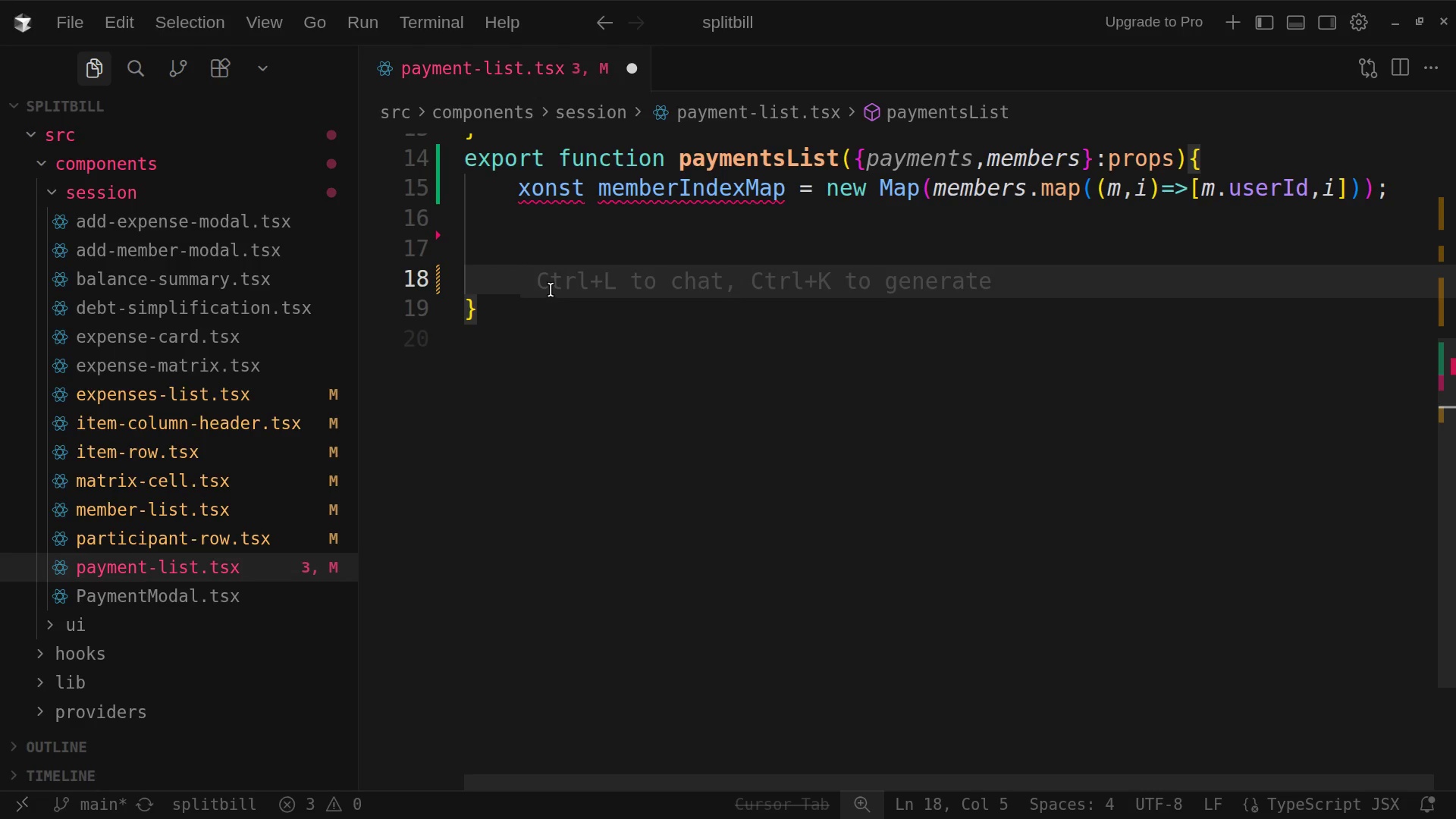 
type(if (!pa)
 